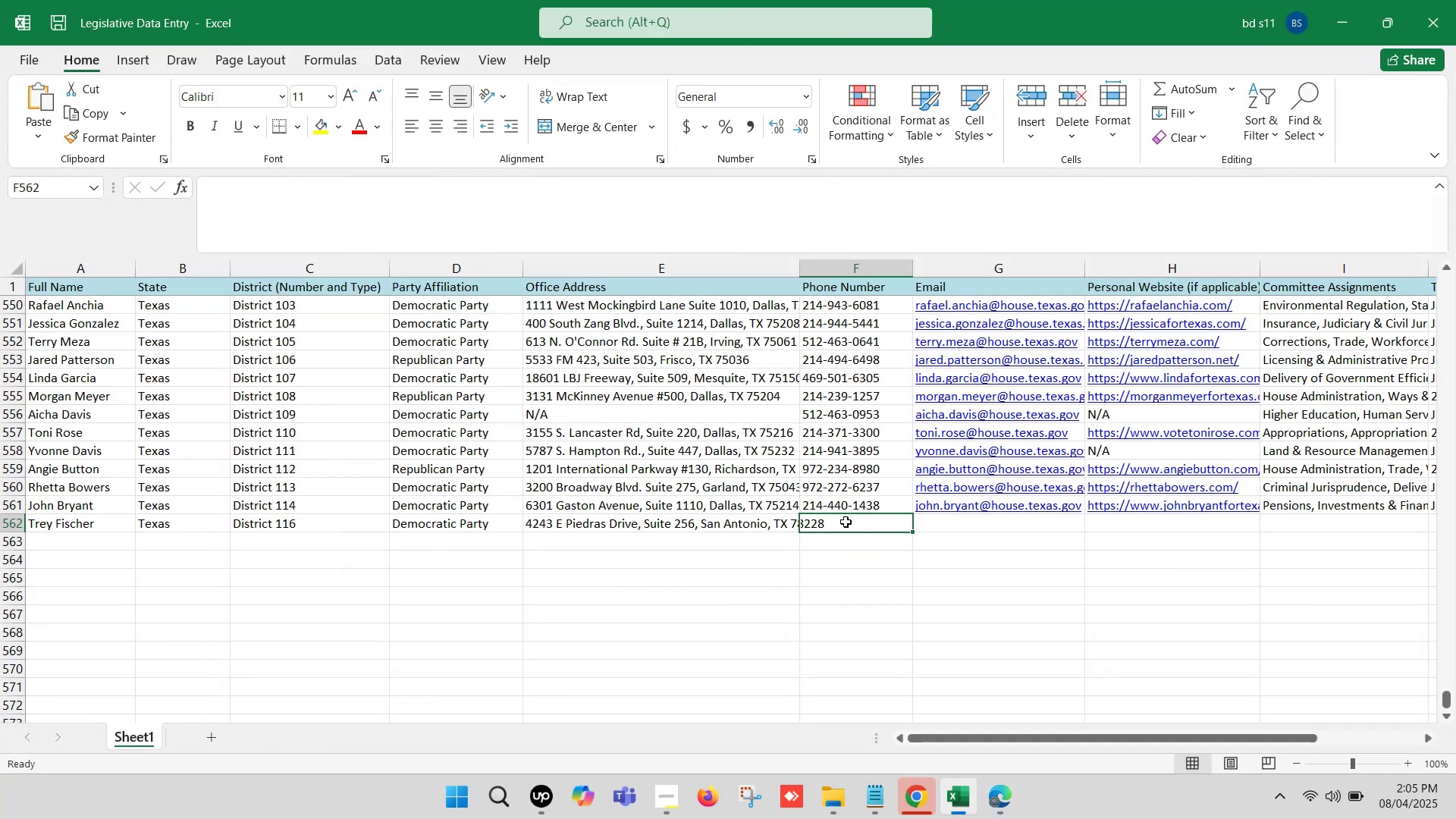 
double_click([846, 522])
 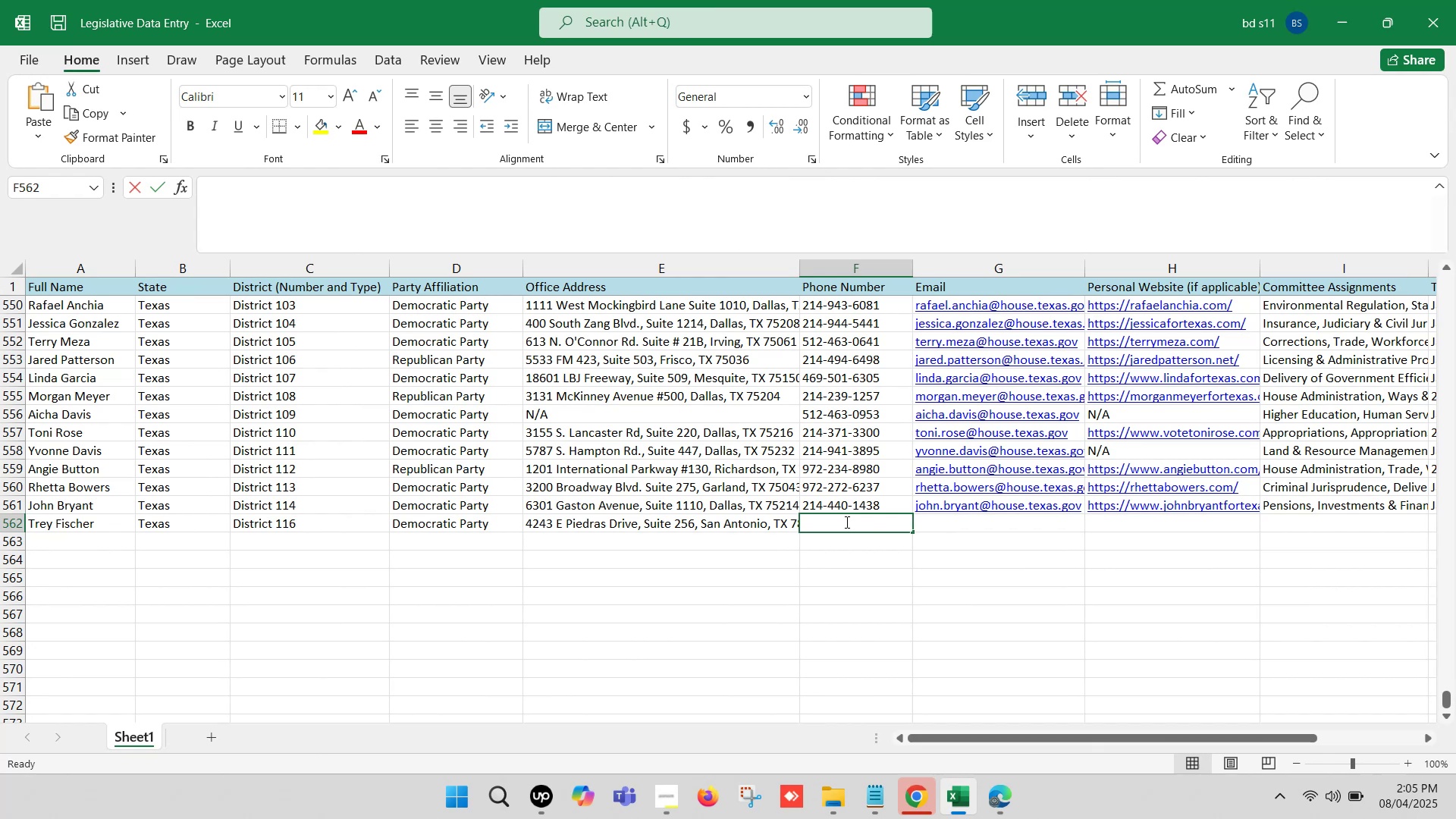 
key(Control+ControlLeft)
 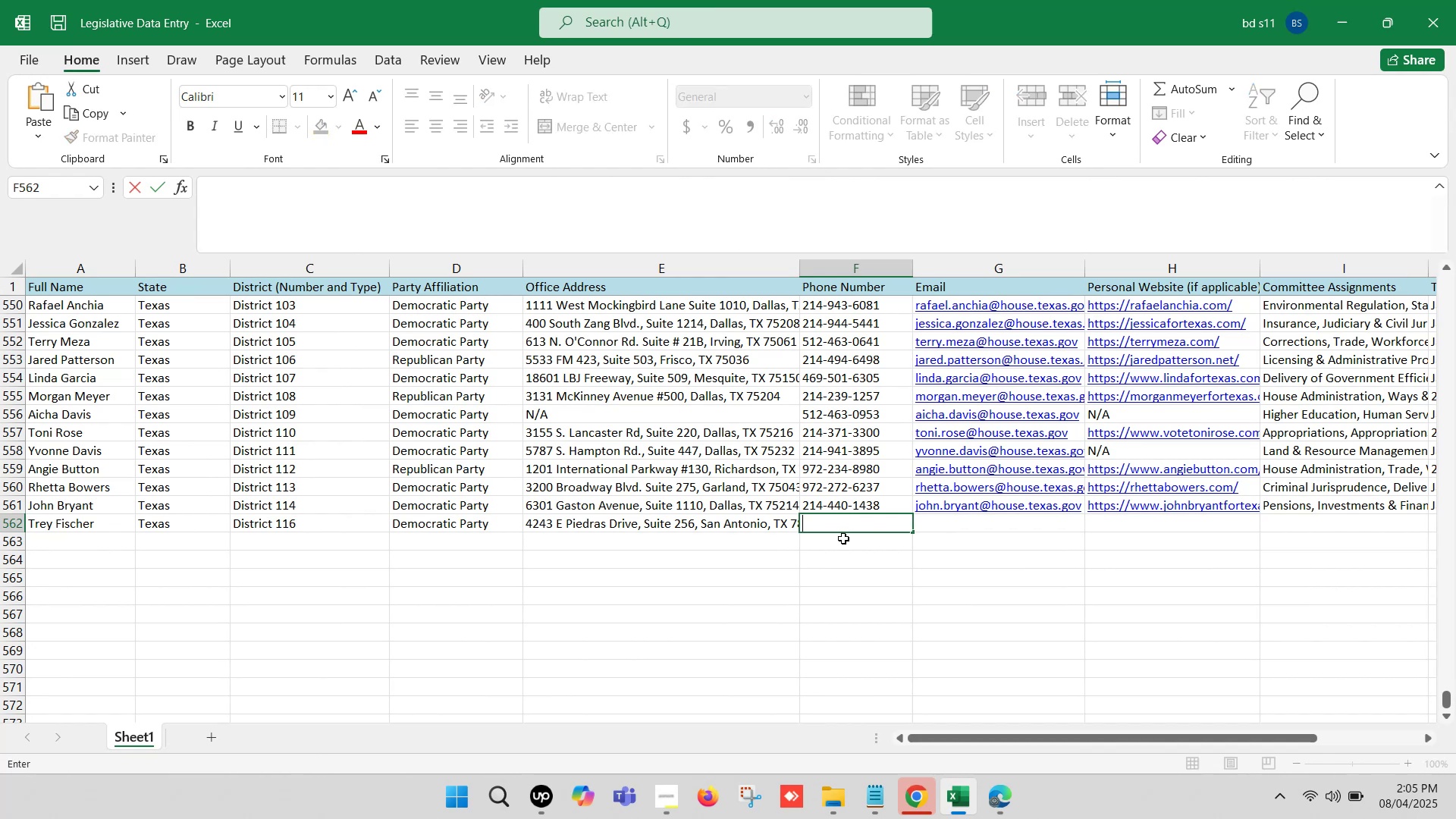 
key(Control+V)
 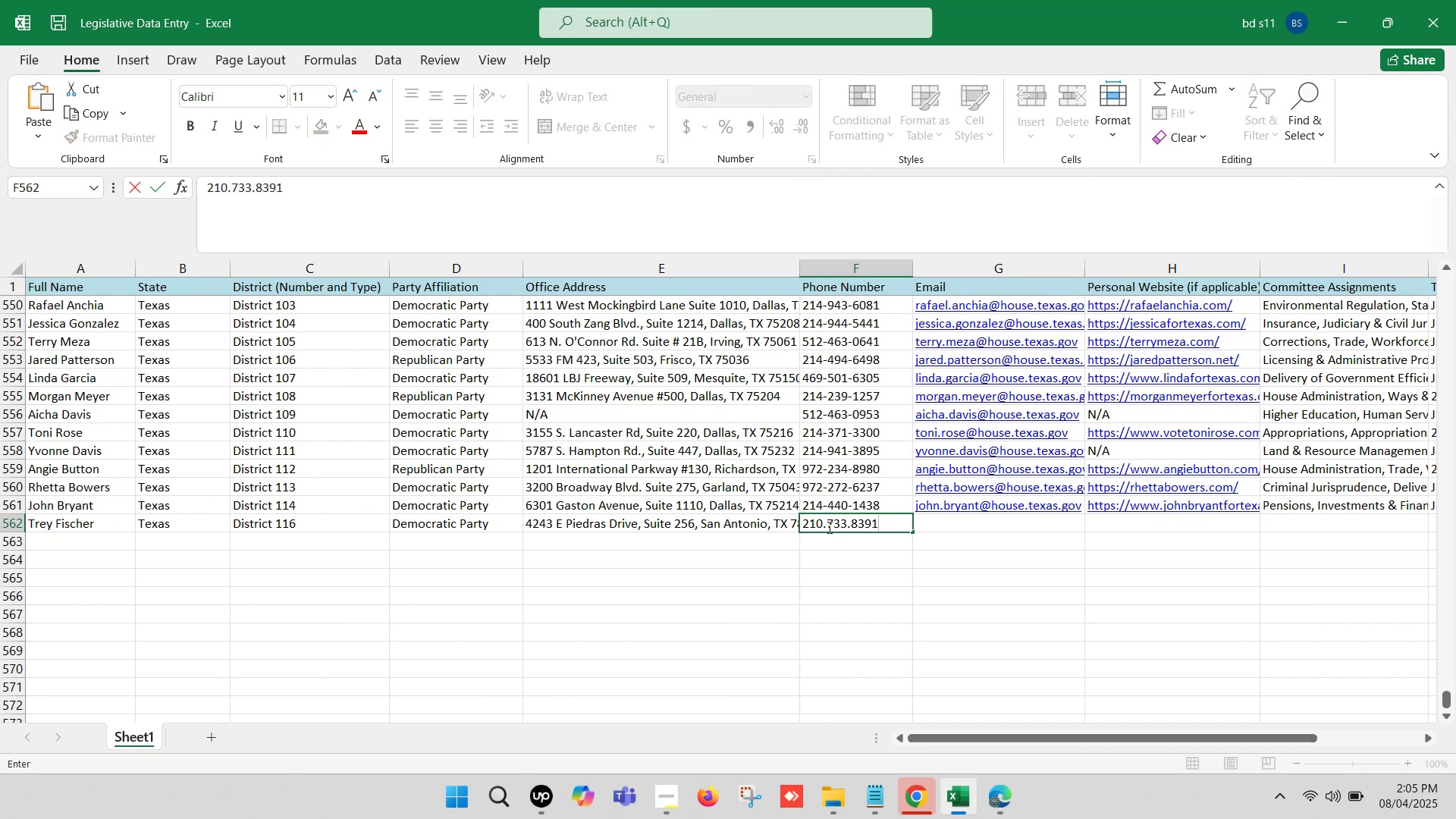 
left_click([823, 522])
 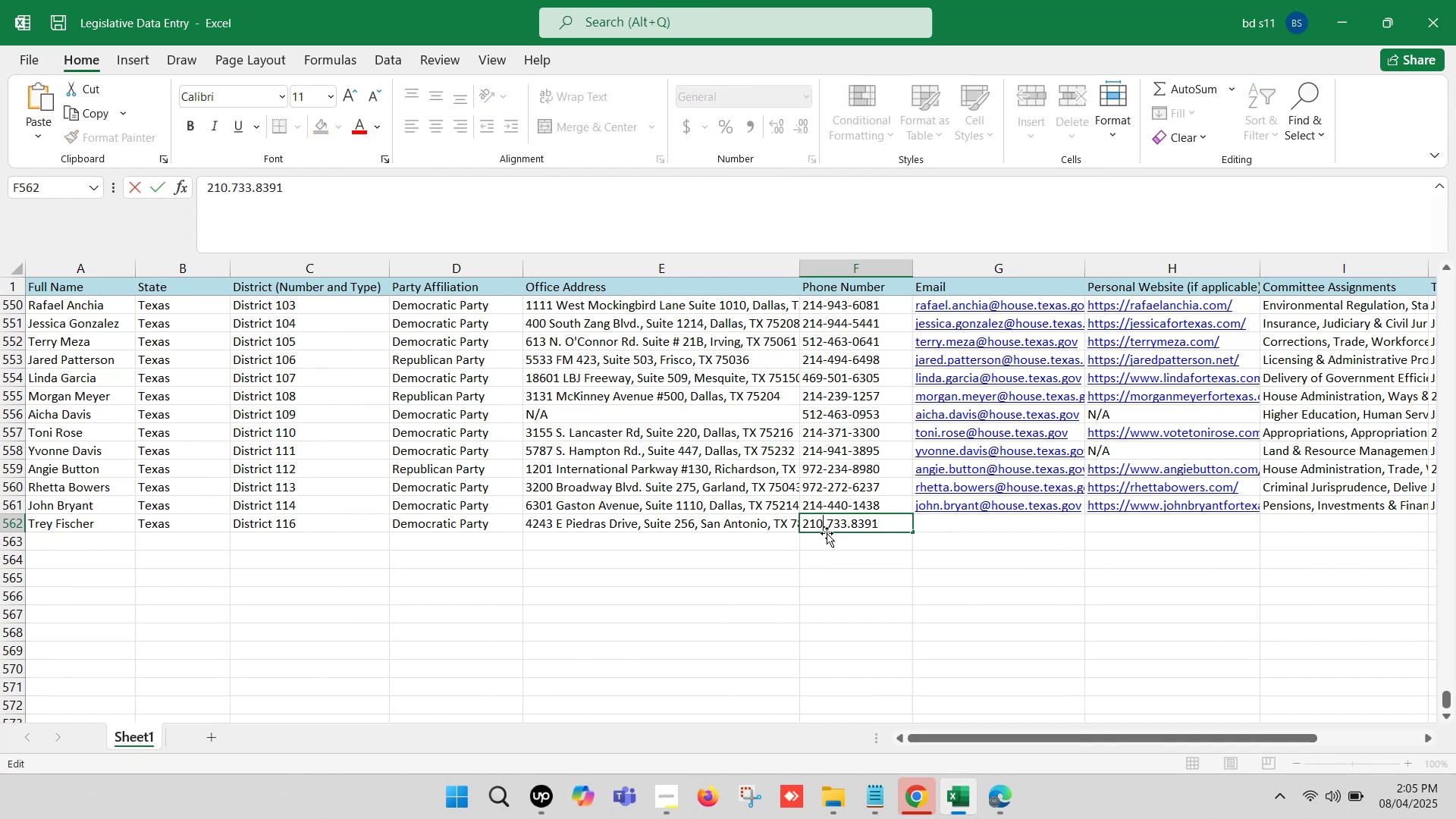 
left_click([827, 526])
 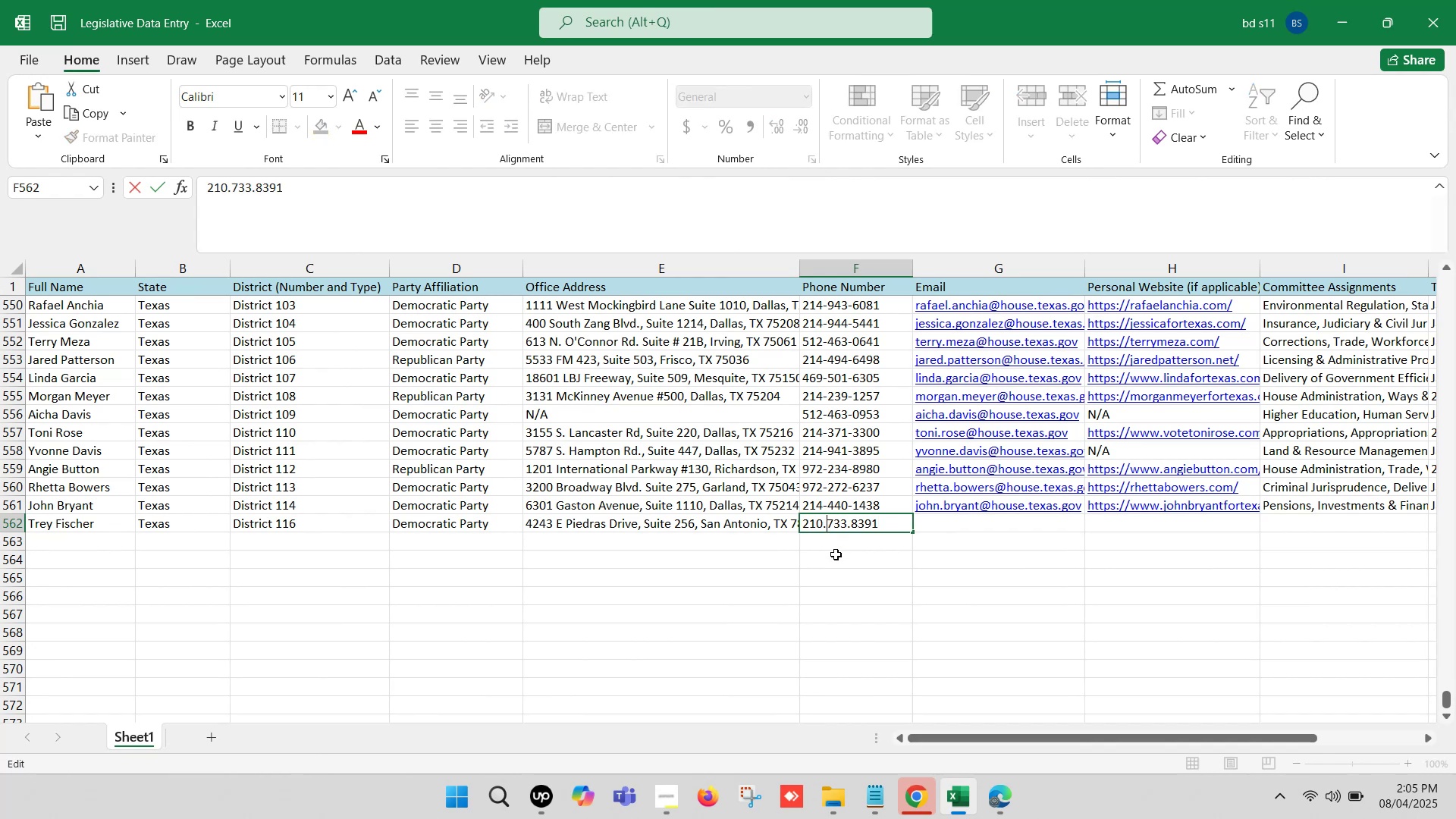 
key(Backspace)
 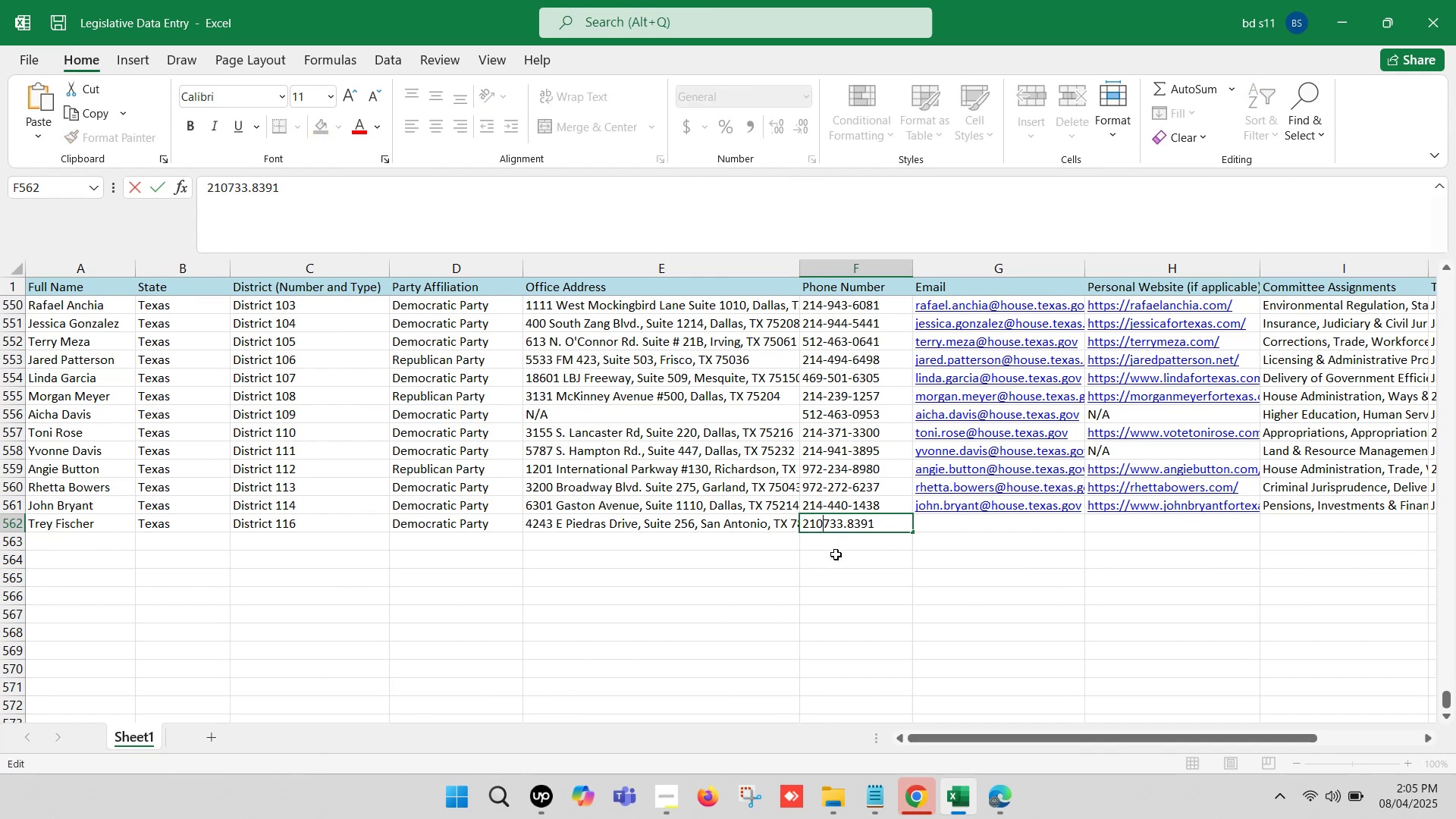 
key(Minus)
 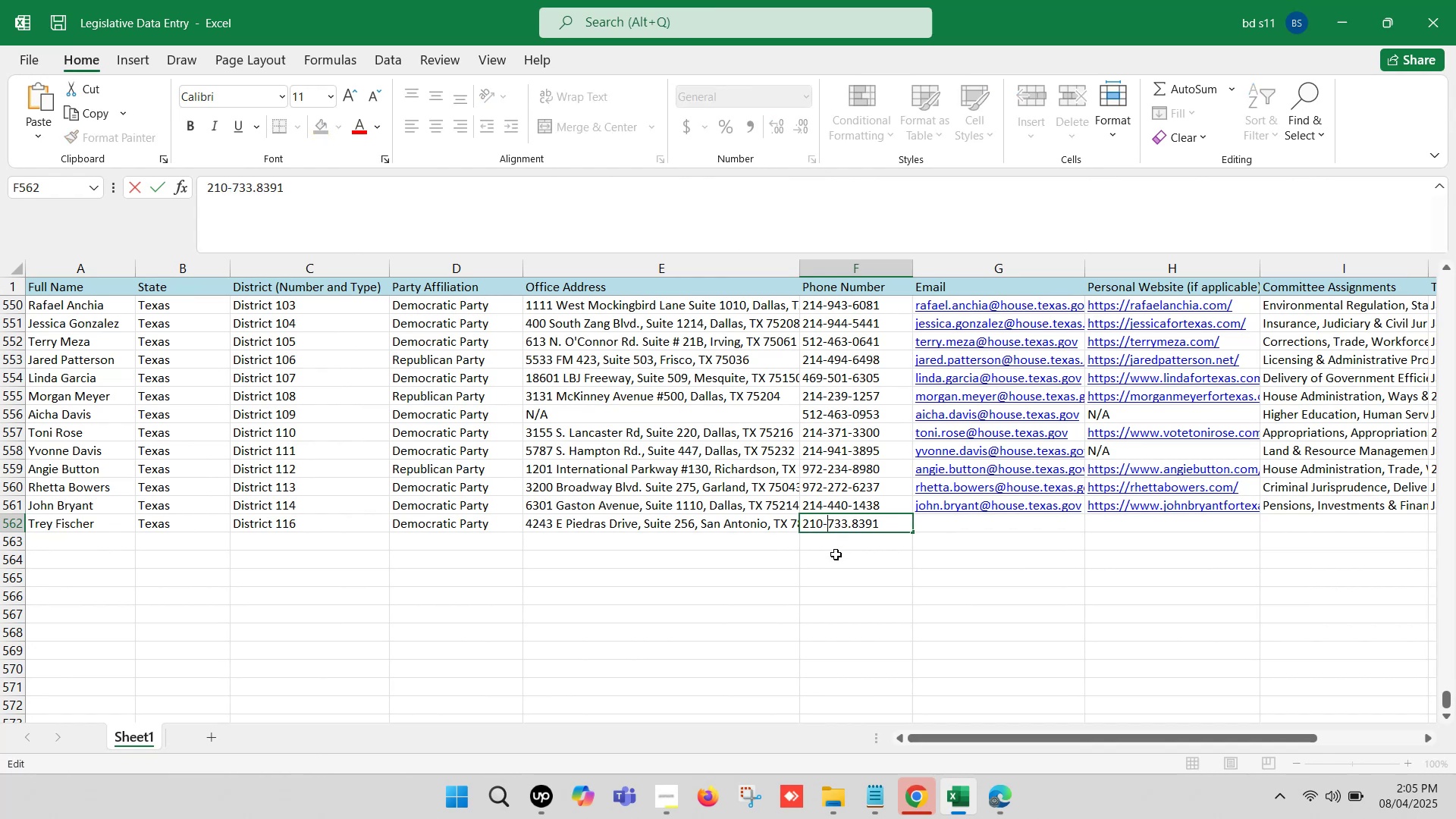 
key(ArrowRight)
 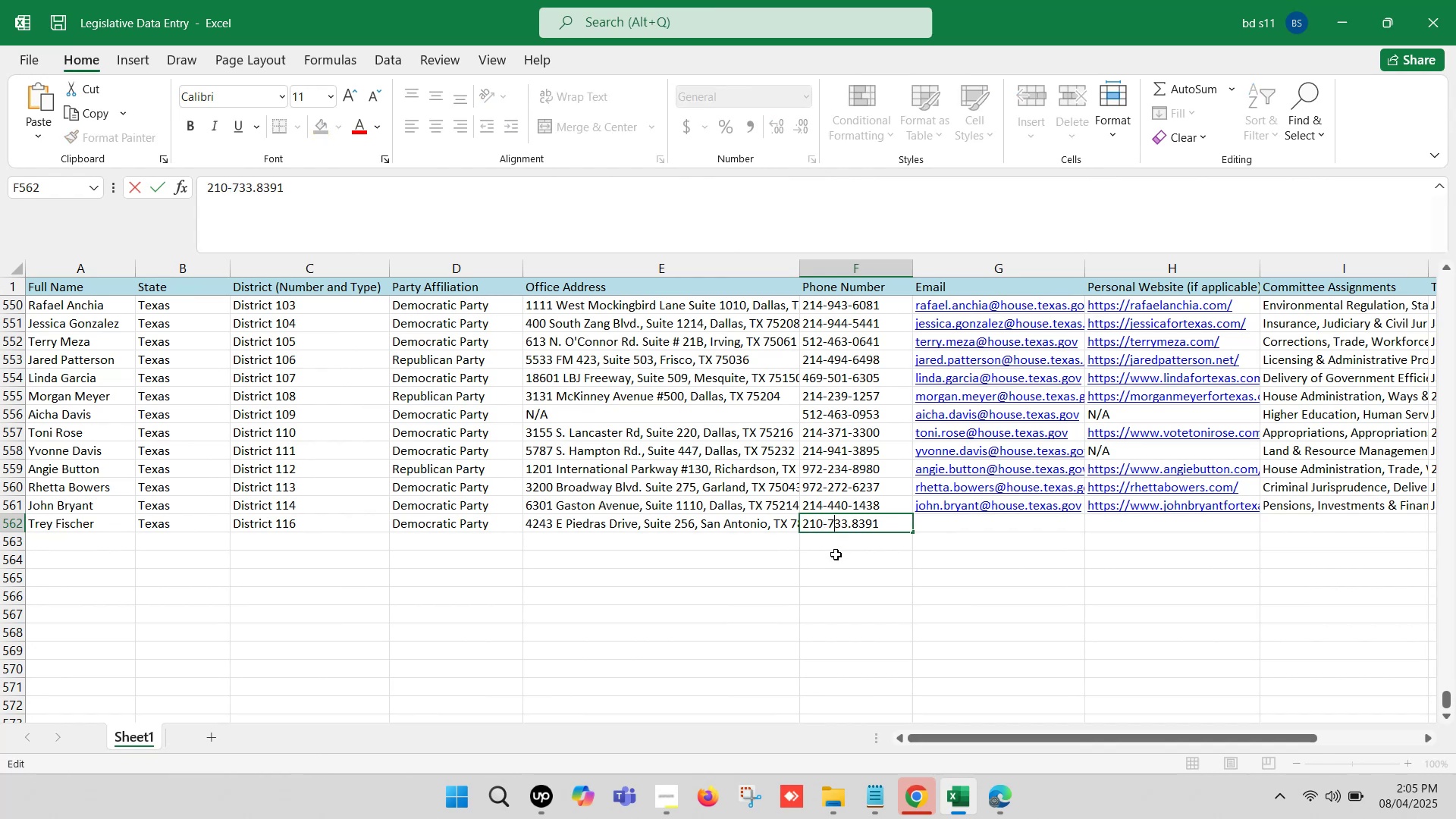 
key(ArrowRight)
 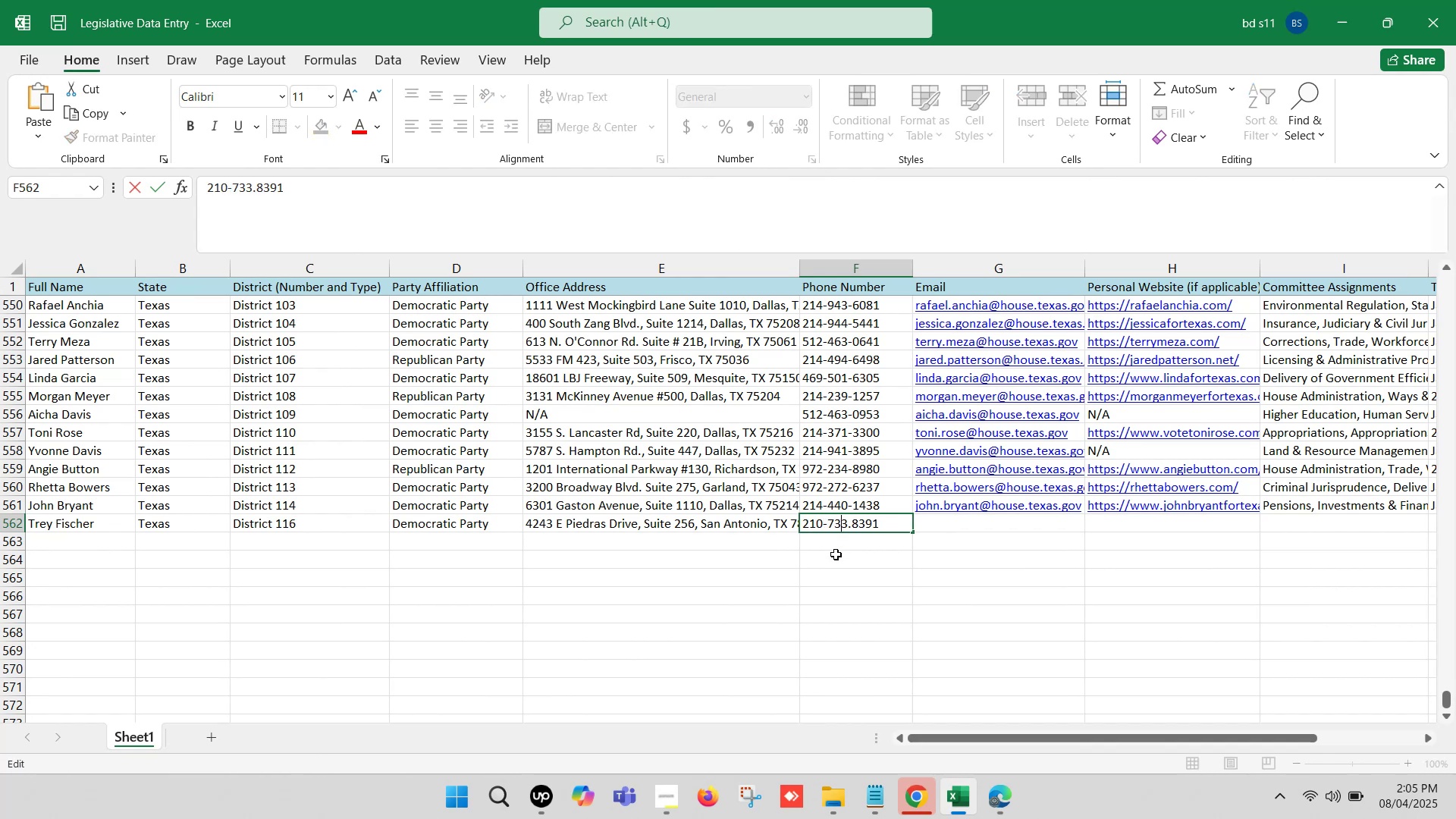 
key(ArrowRight)
 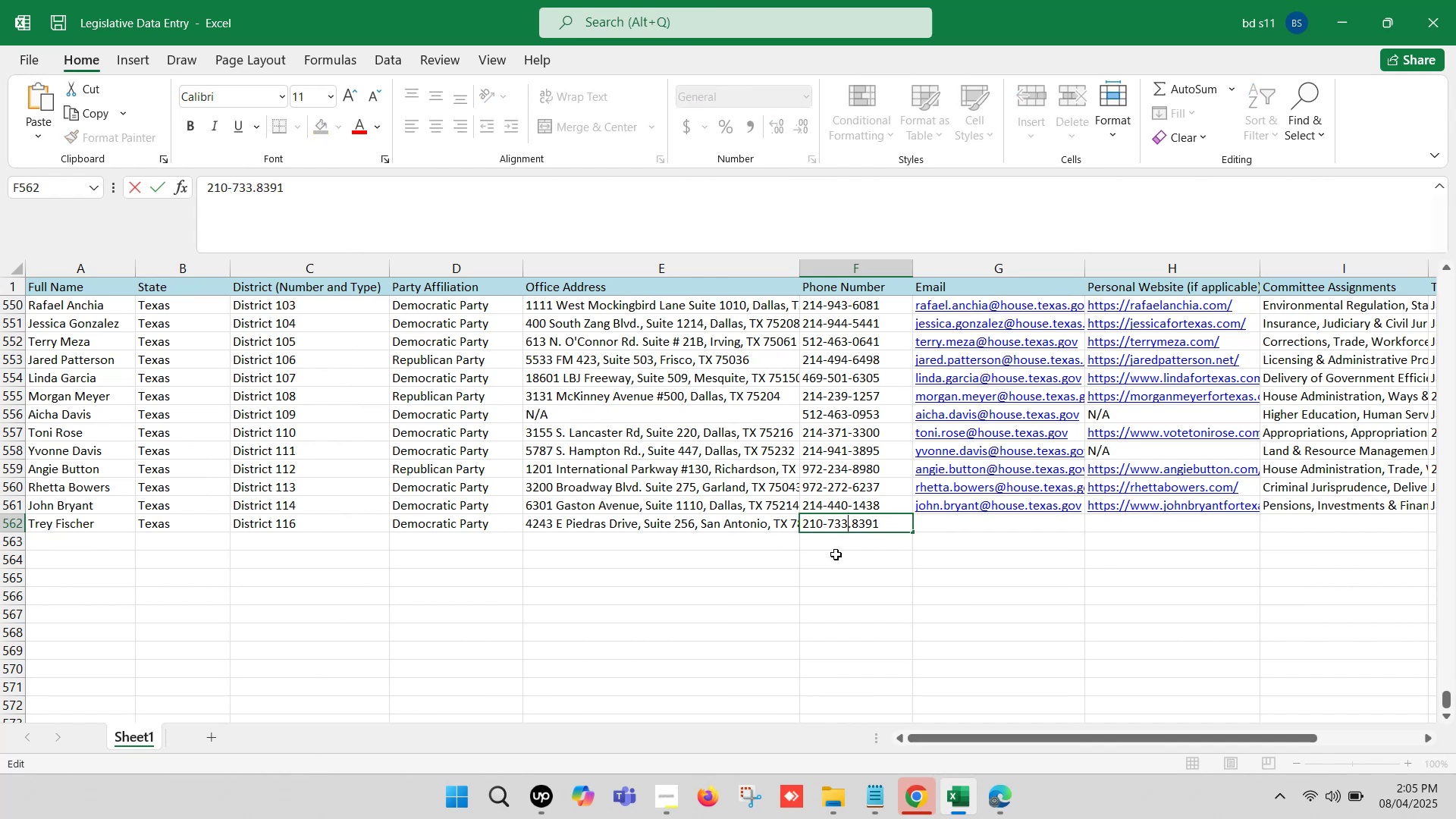 
key(ArrowRight)
 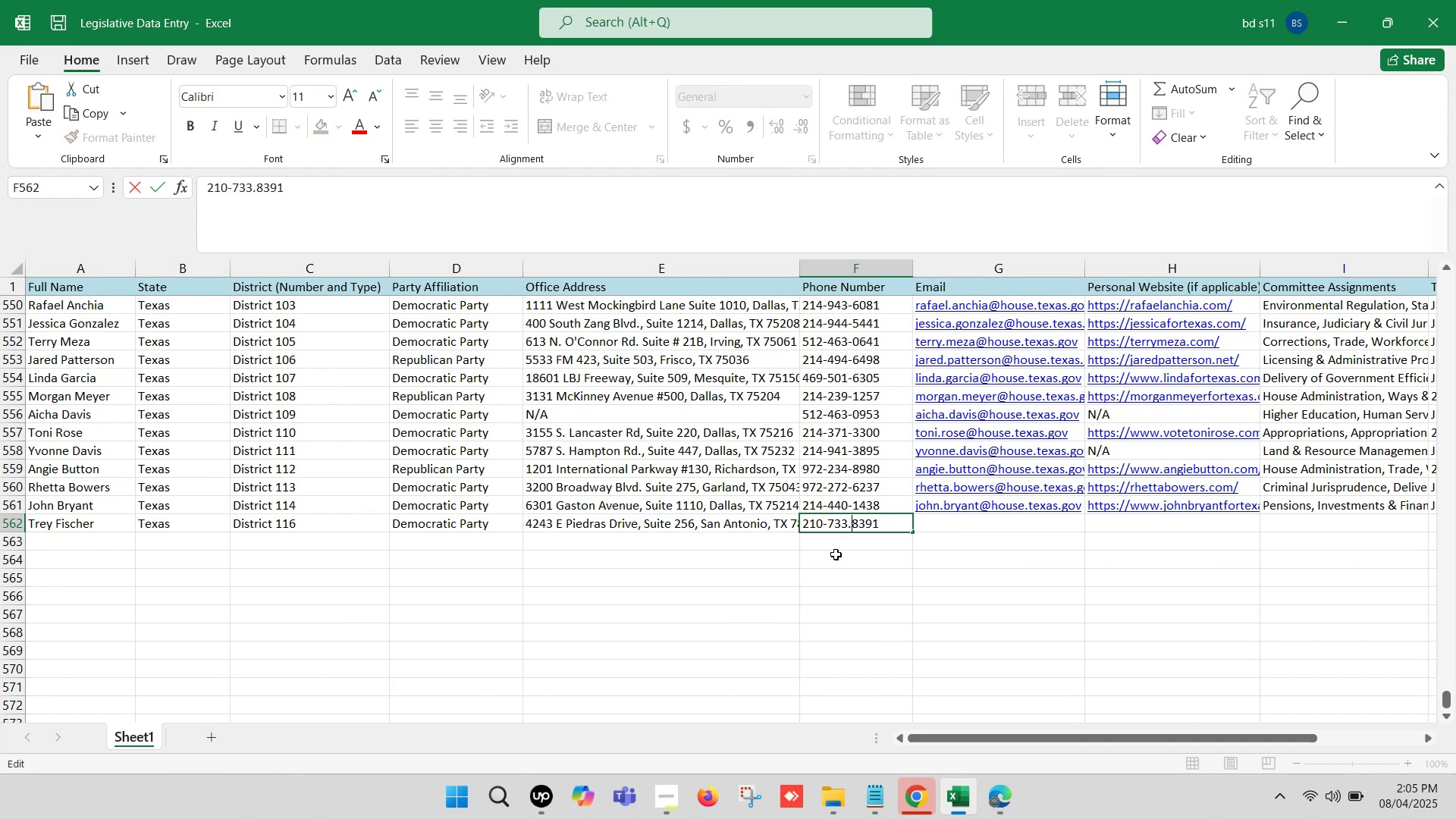 
key(Backspace)
 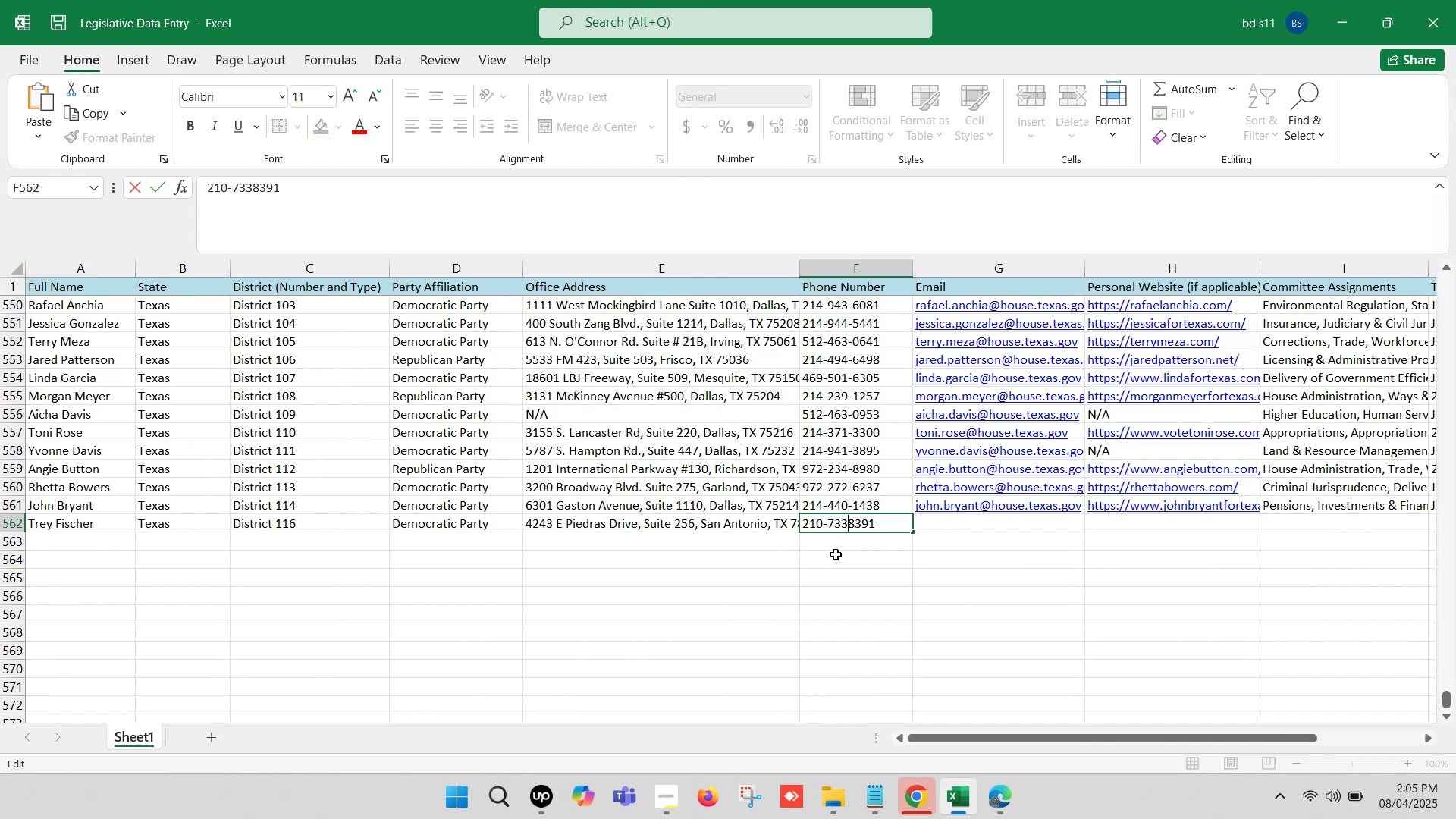 
key(Minus)
 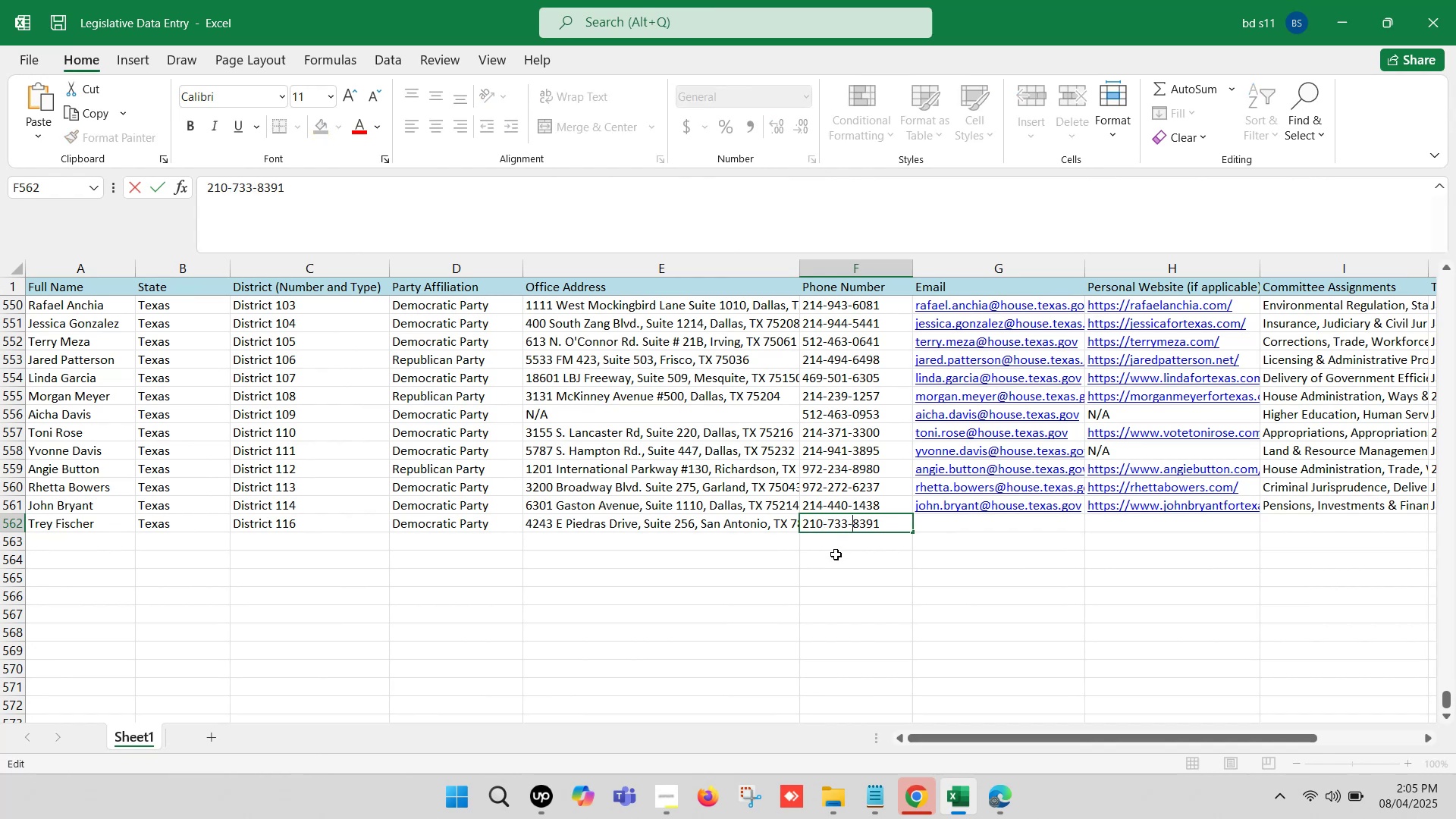 
left_click([836, 554])
 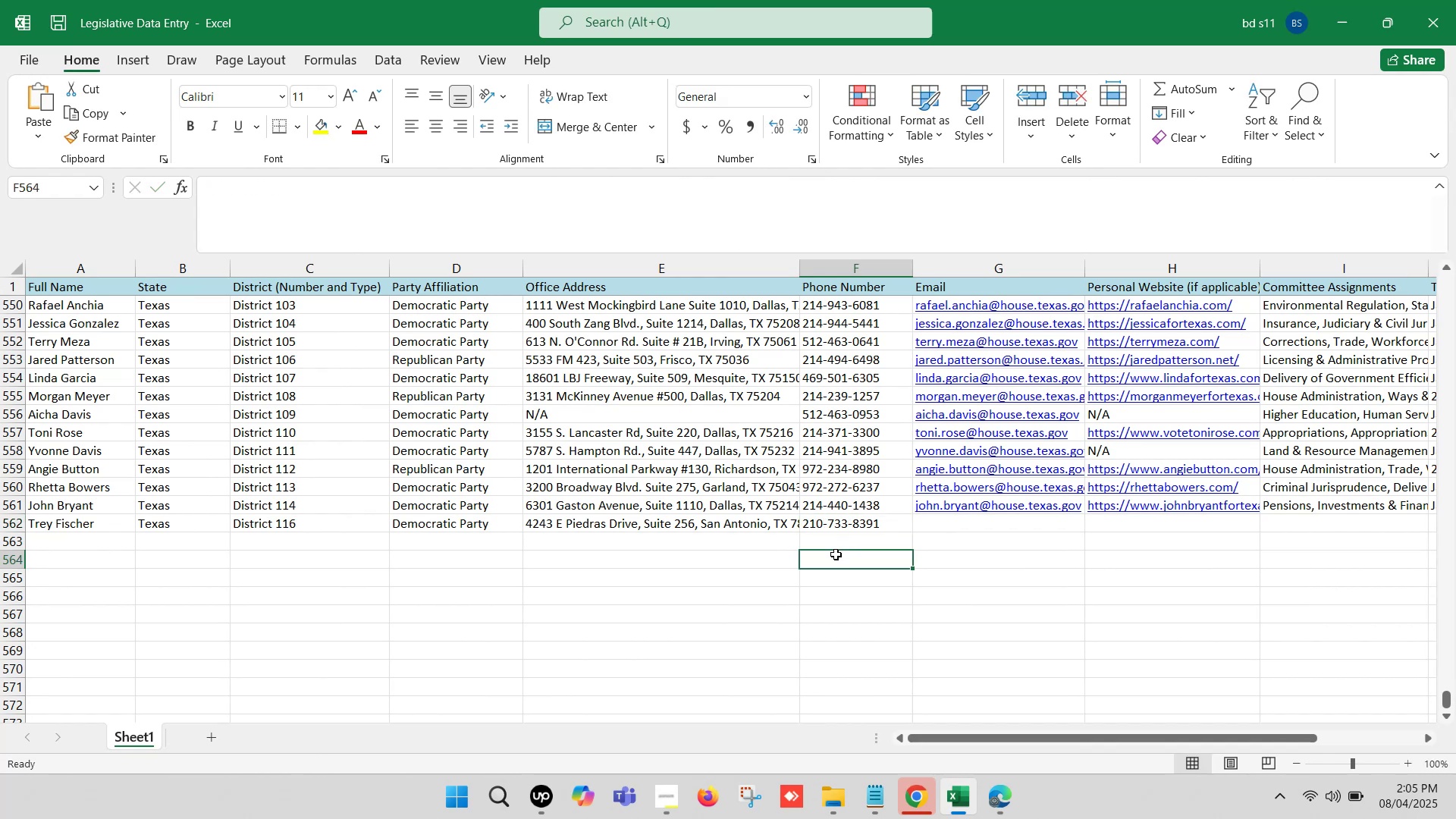 
key(Control+S)
 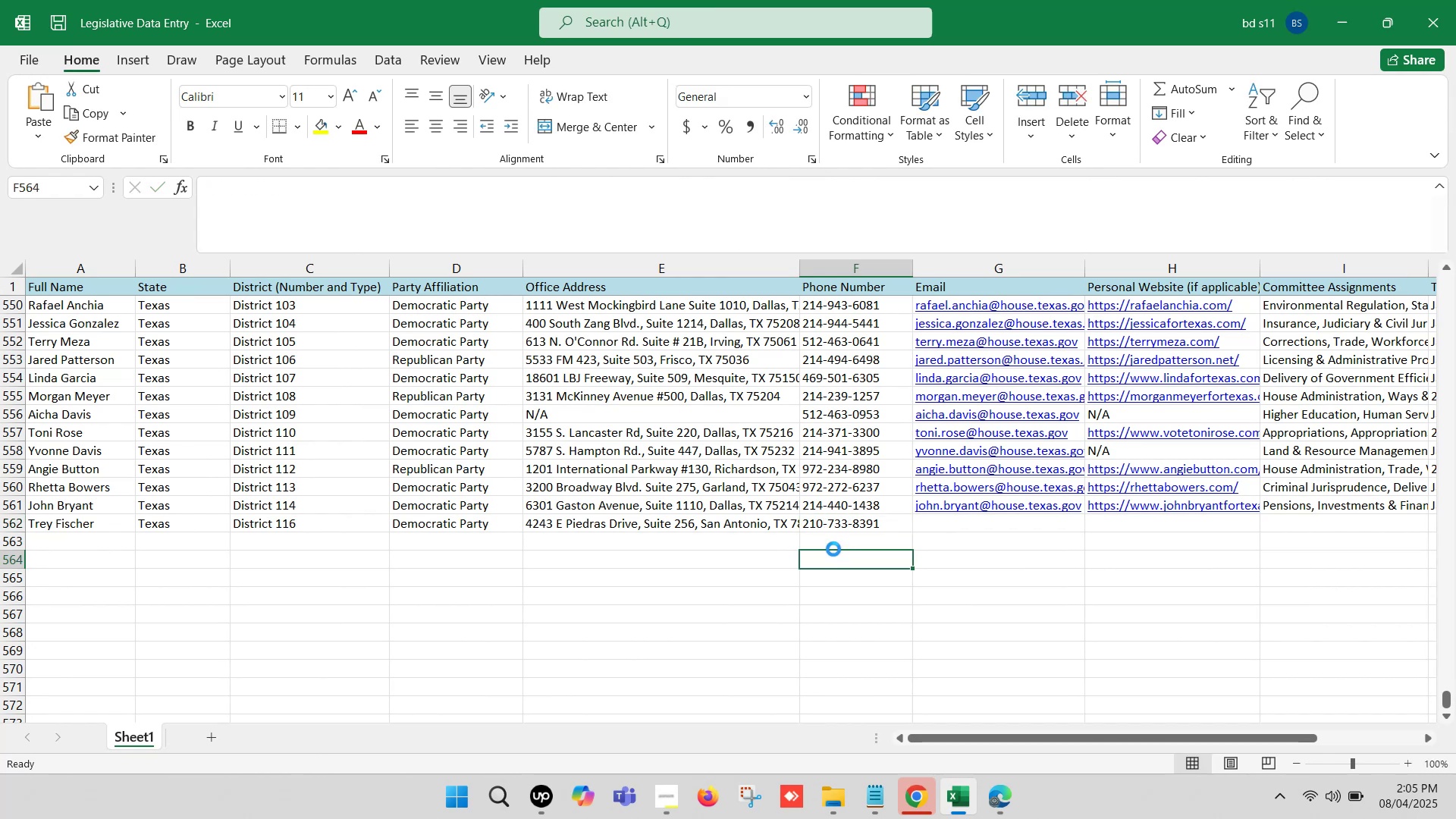 
left_click([835, 539])
 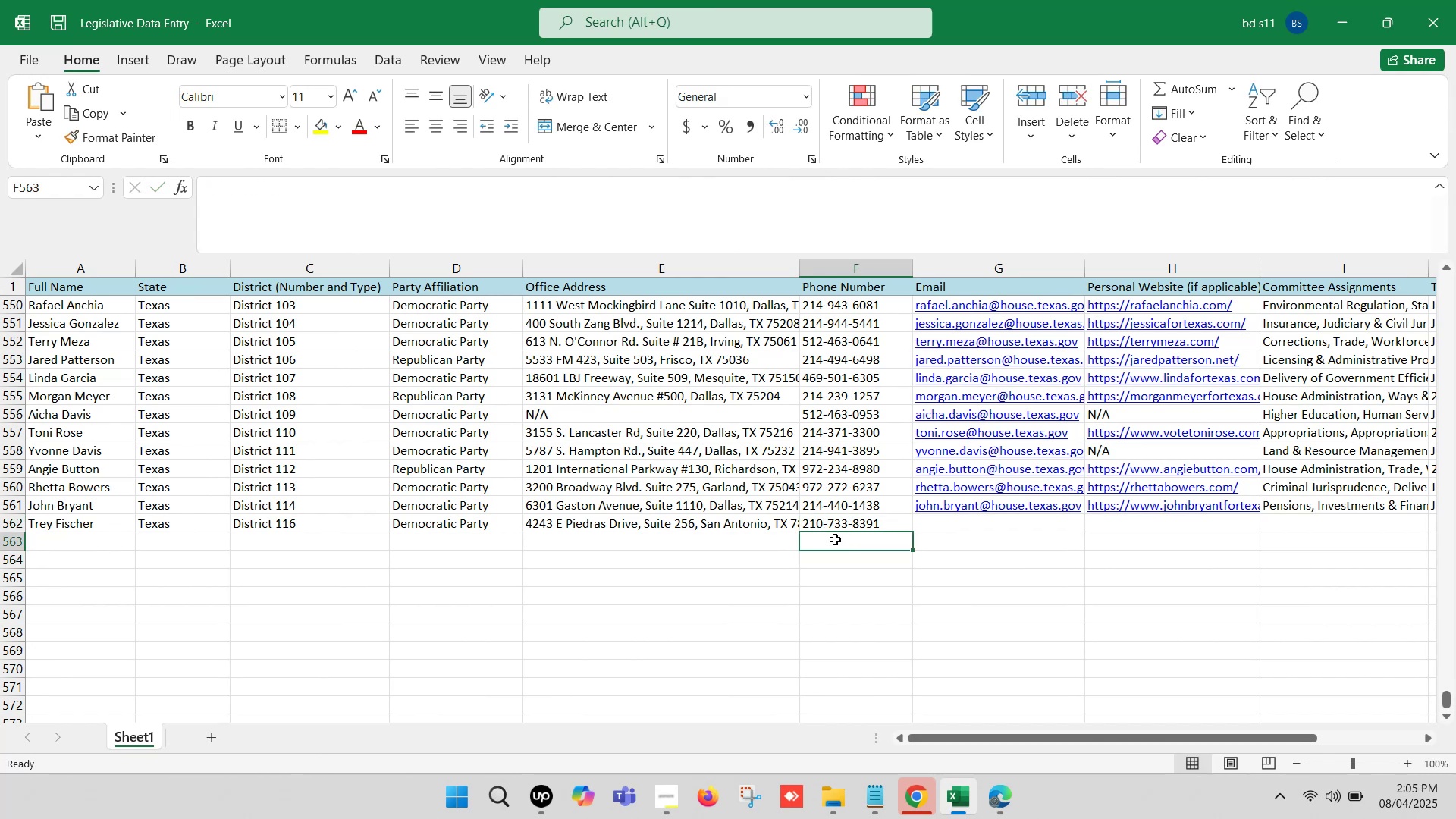 
key(ArrowRight)
 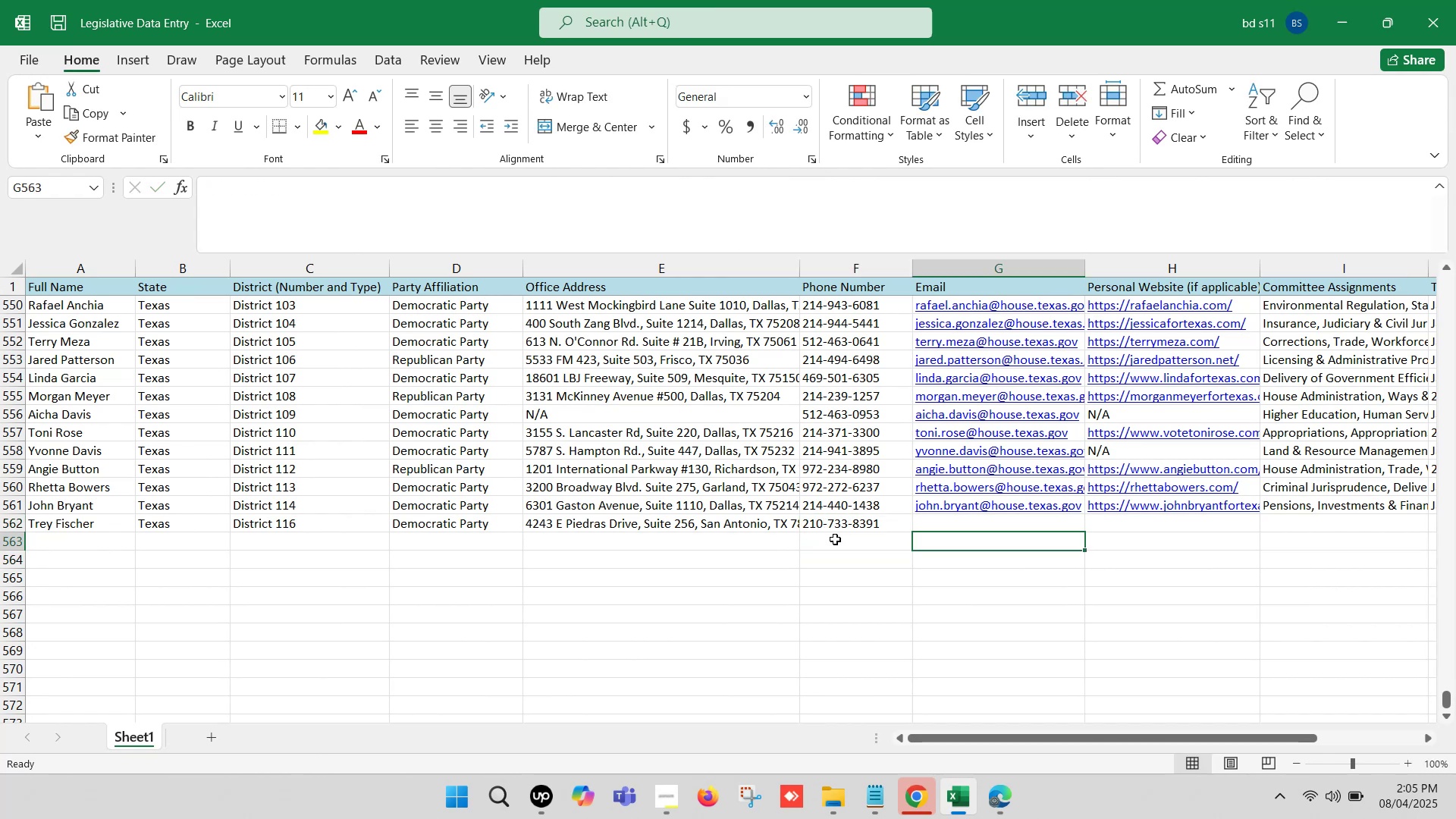 
key(ArrowRight)
 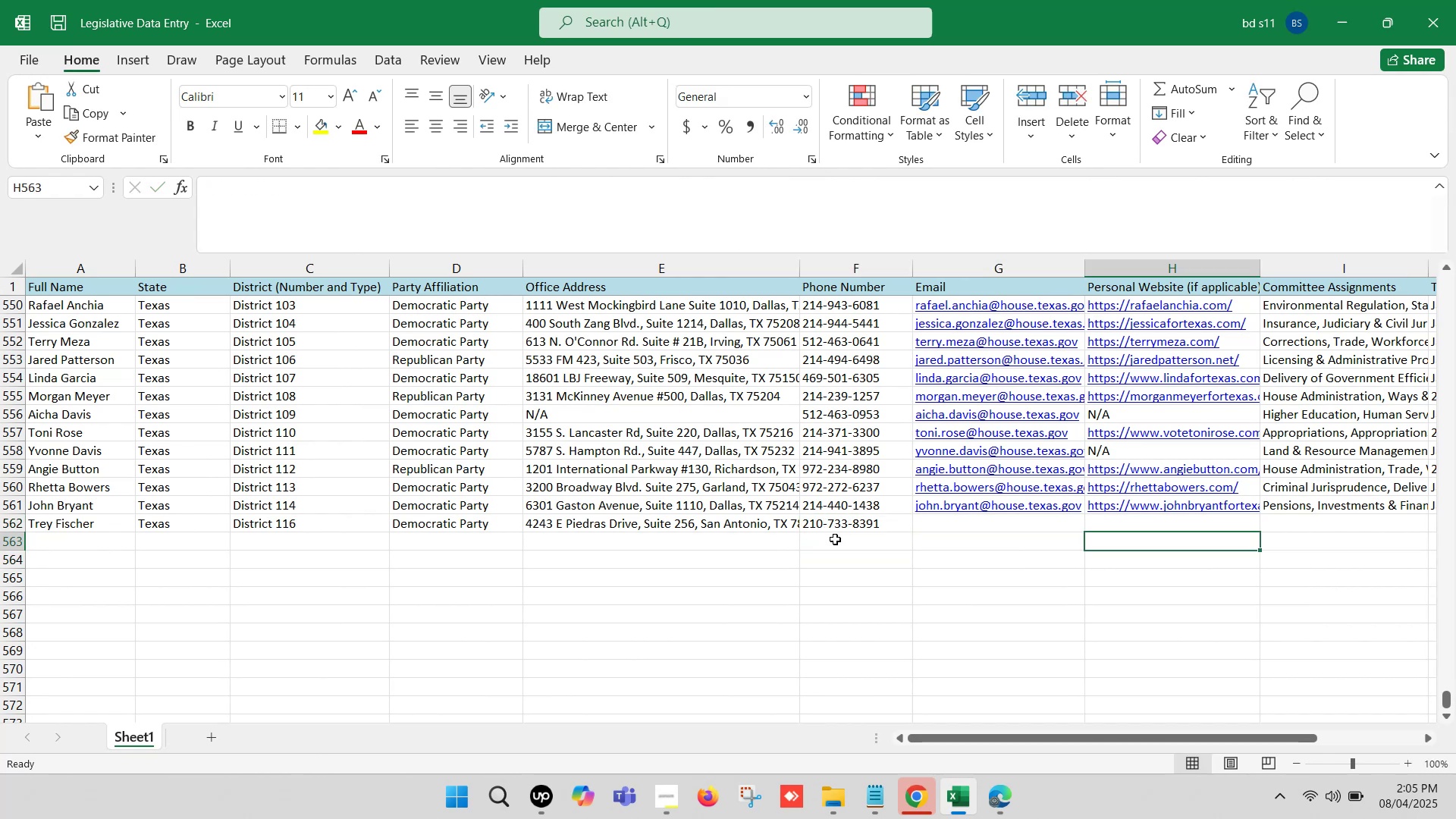 
key(ArrowRight)
 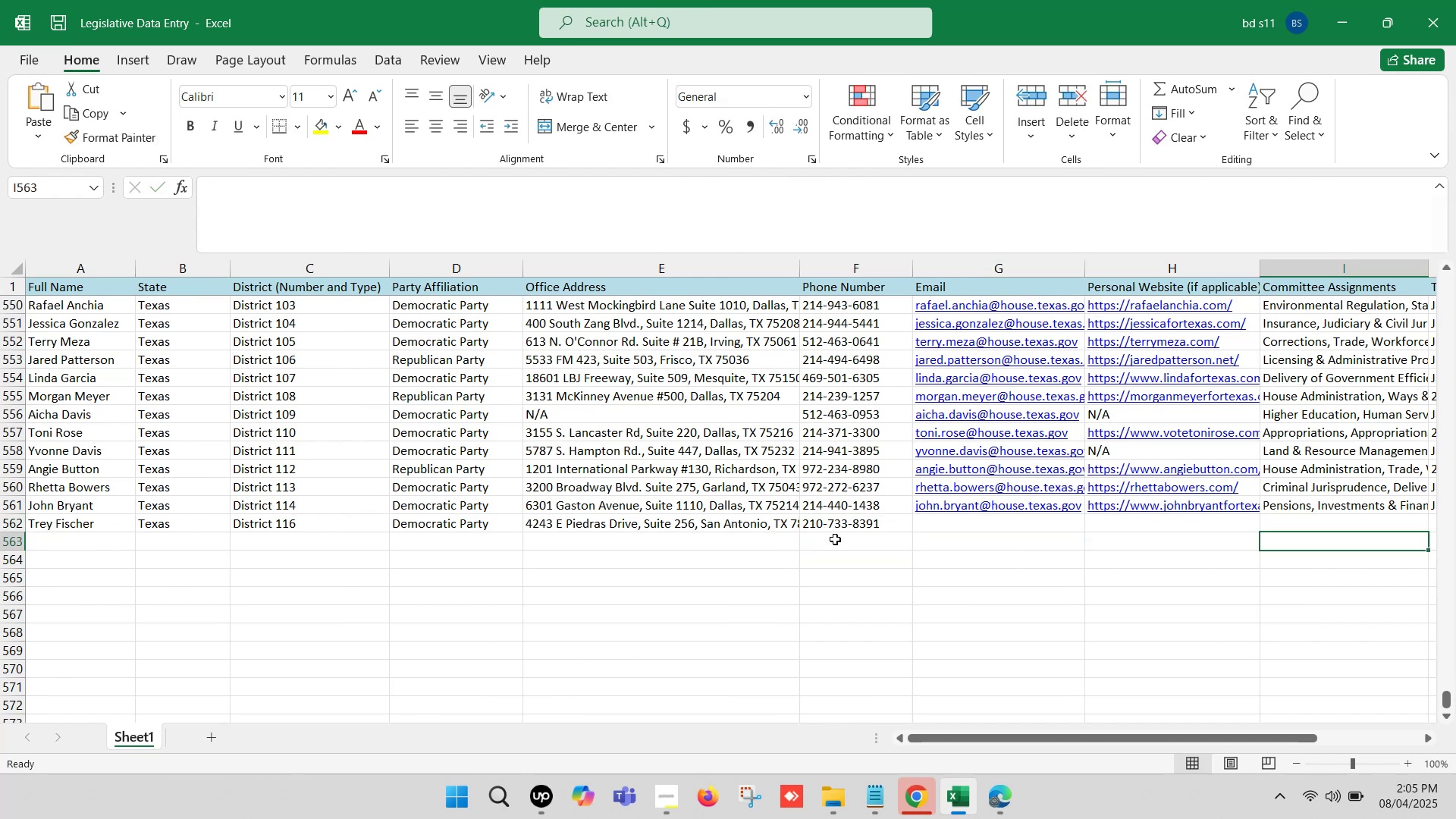 
key(ArrowRight)
 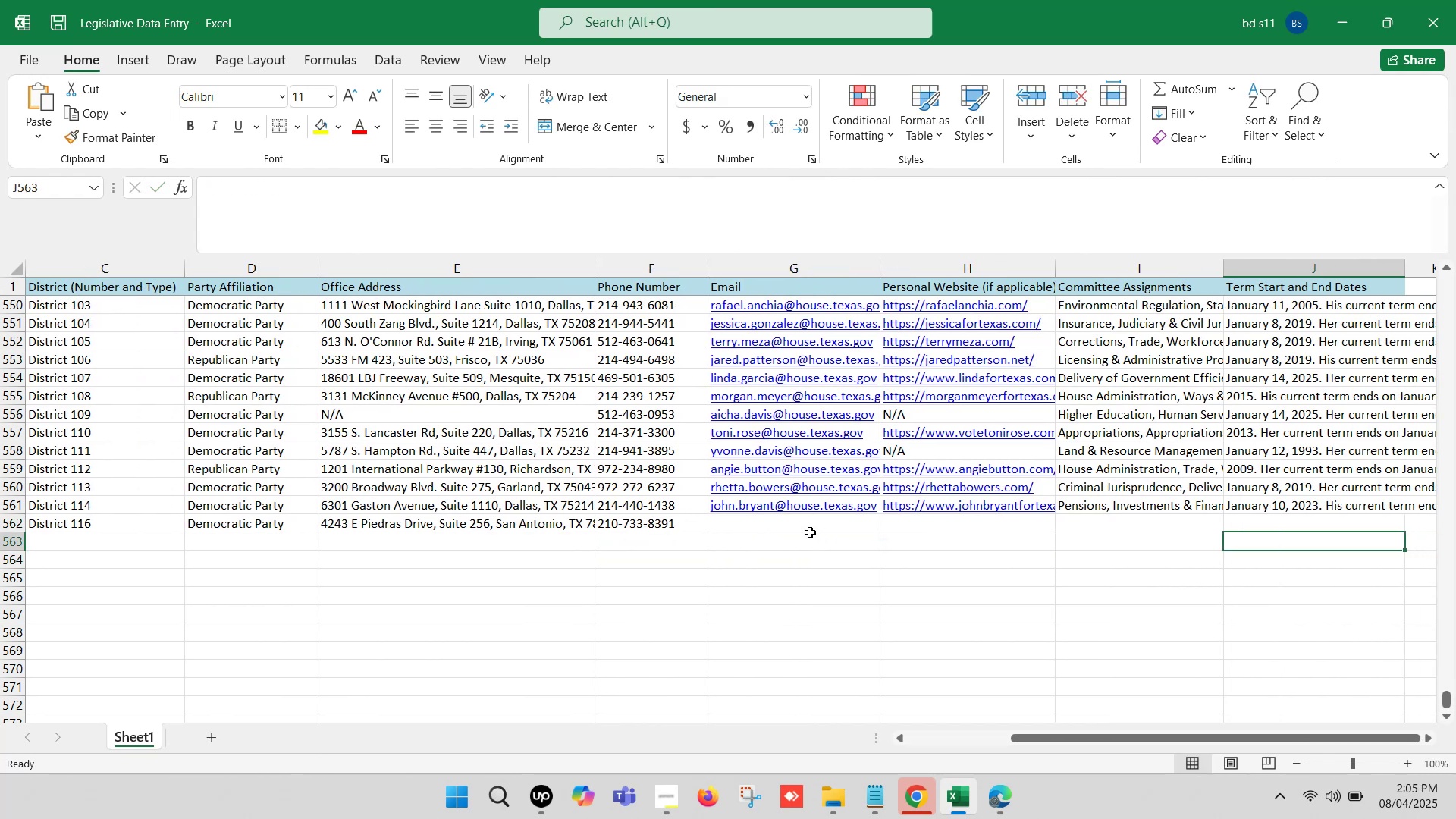 
left_click([800, 527])
 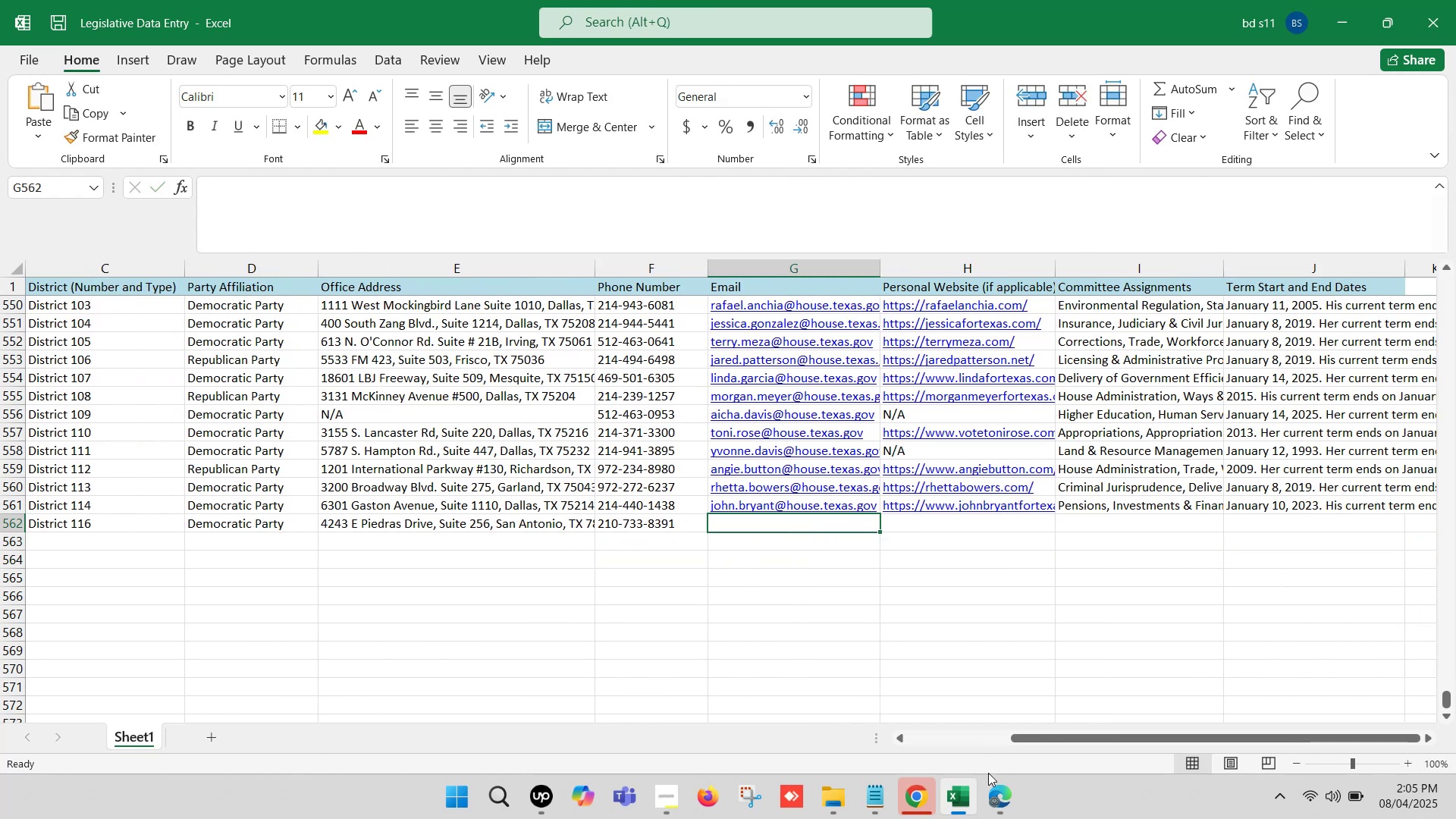 
left_click([997, 795])
 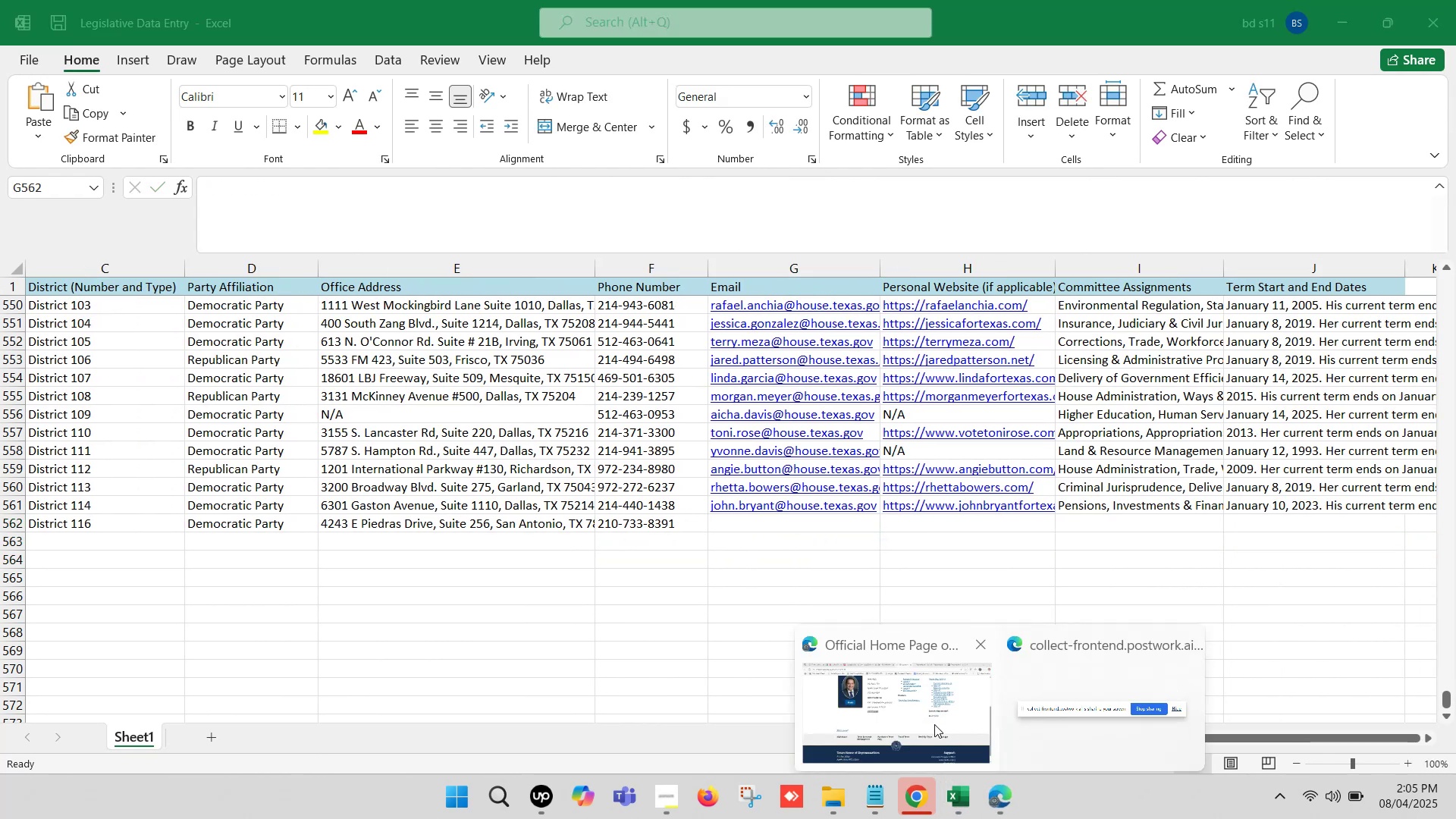 
left_click([899, 699])
 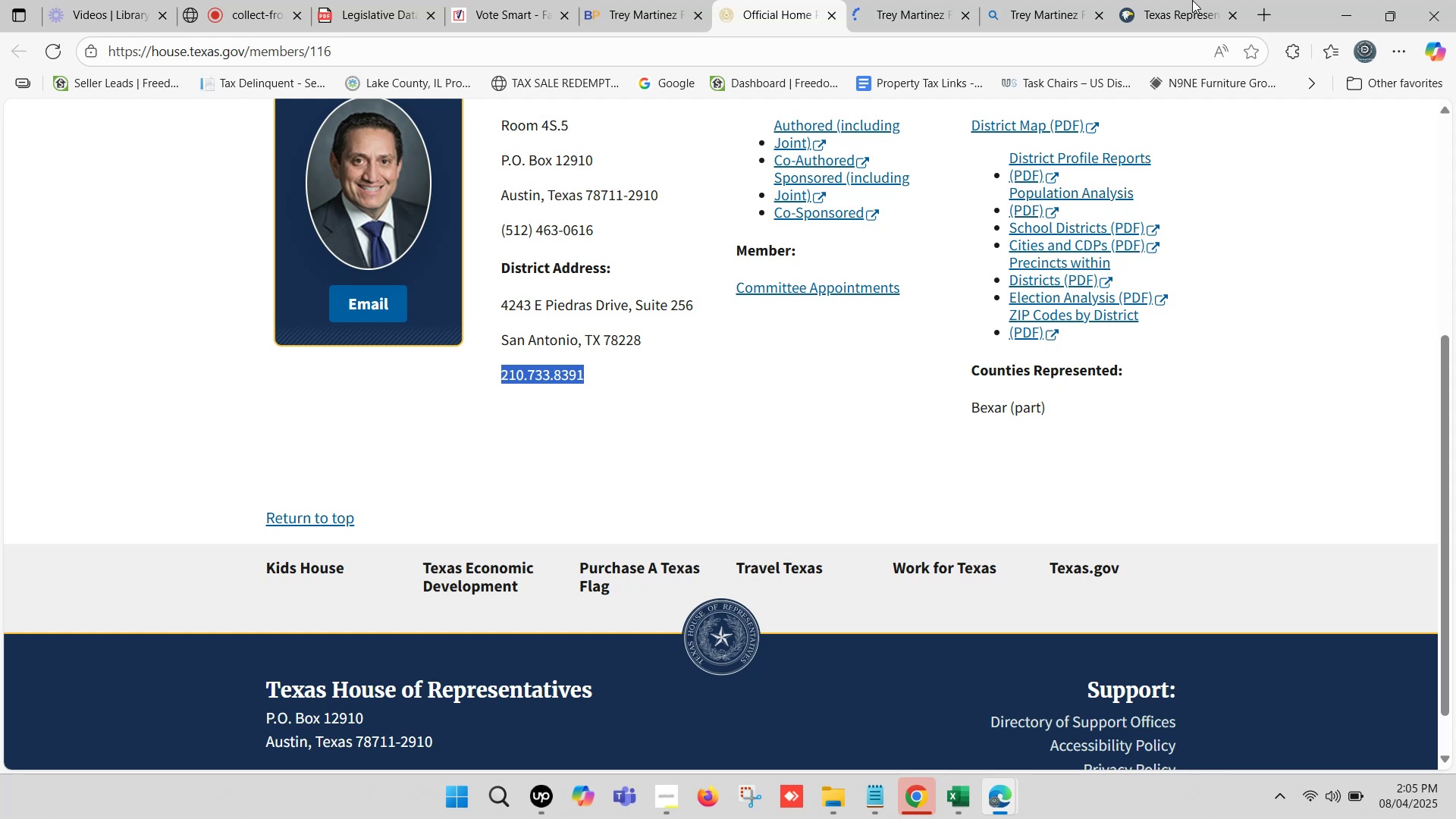 
left_click([1192, 0])
 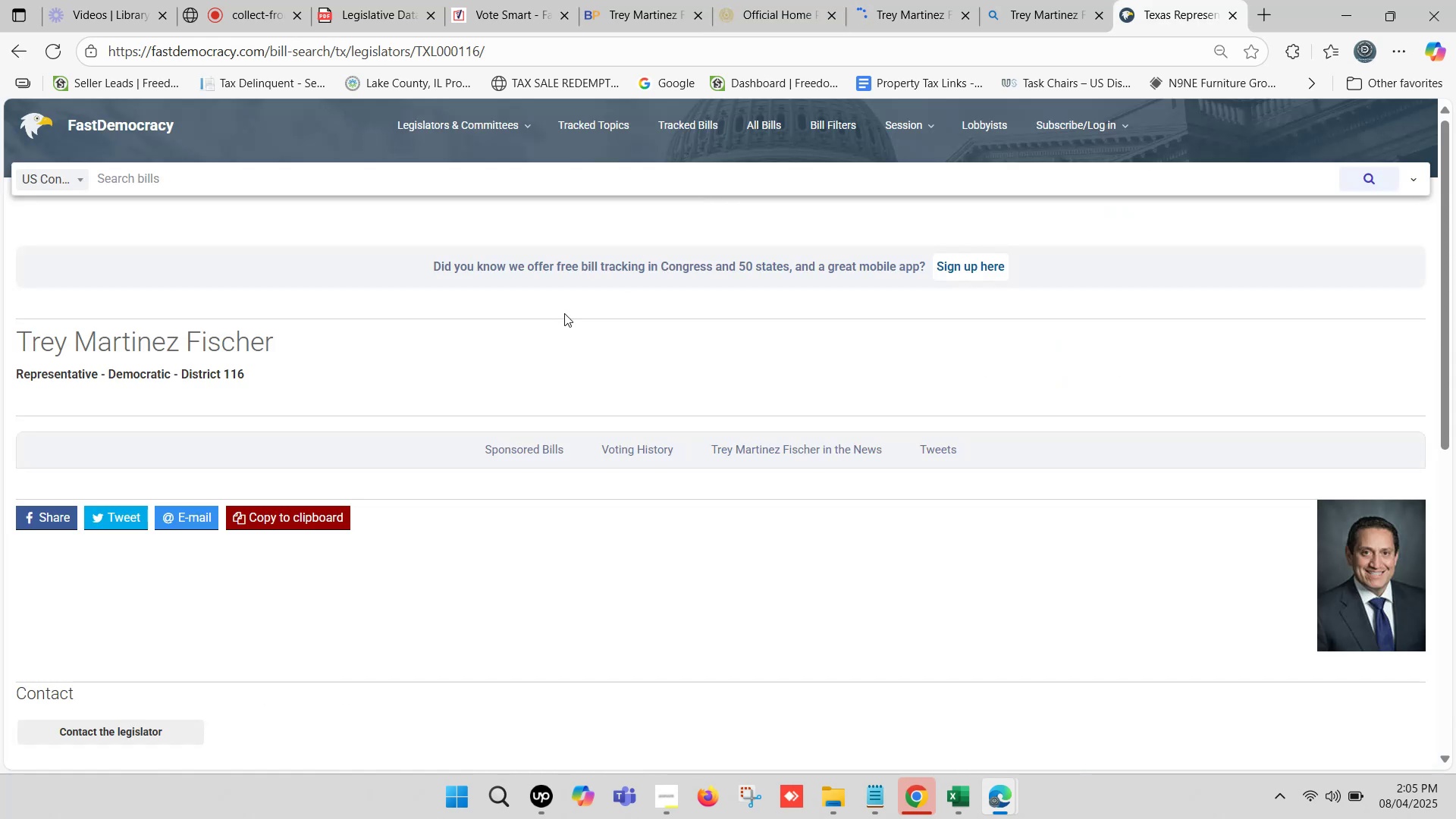 
scroll: coordinate [224, 414], scroll_direction: down, amount: 4.0
 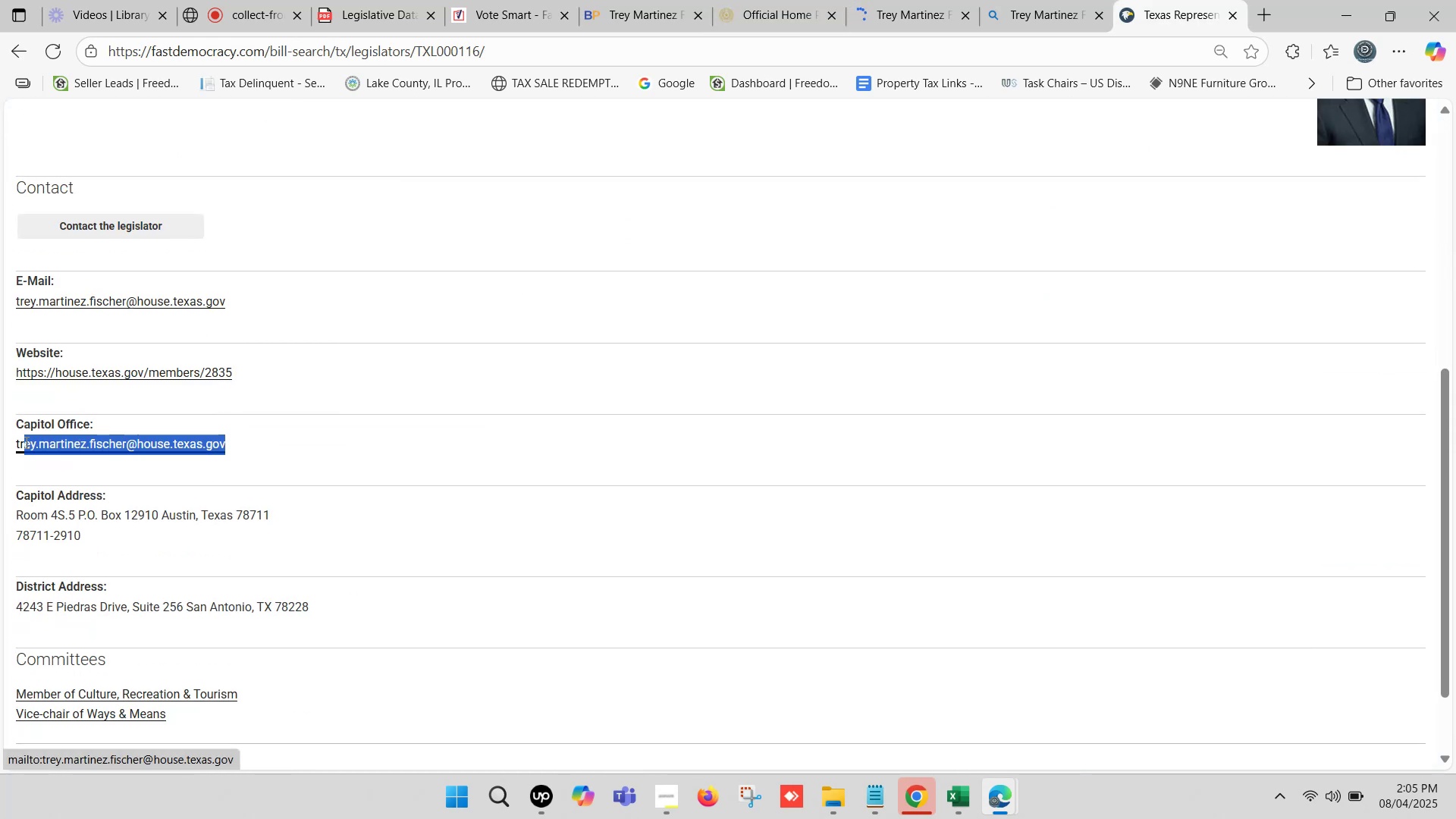 
scroll: coordinate [249, 328], scroll_direction: up, amount: 2.0
 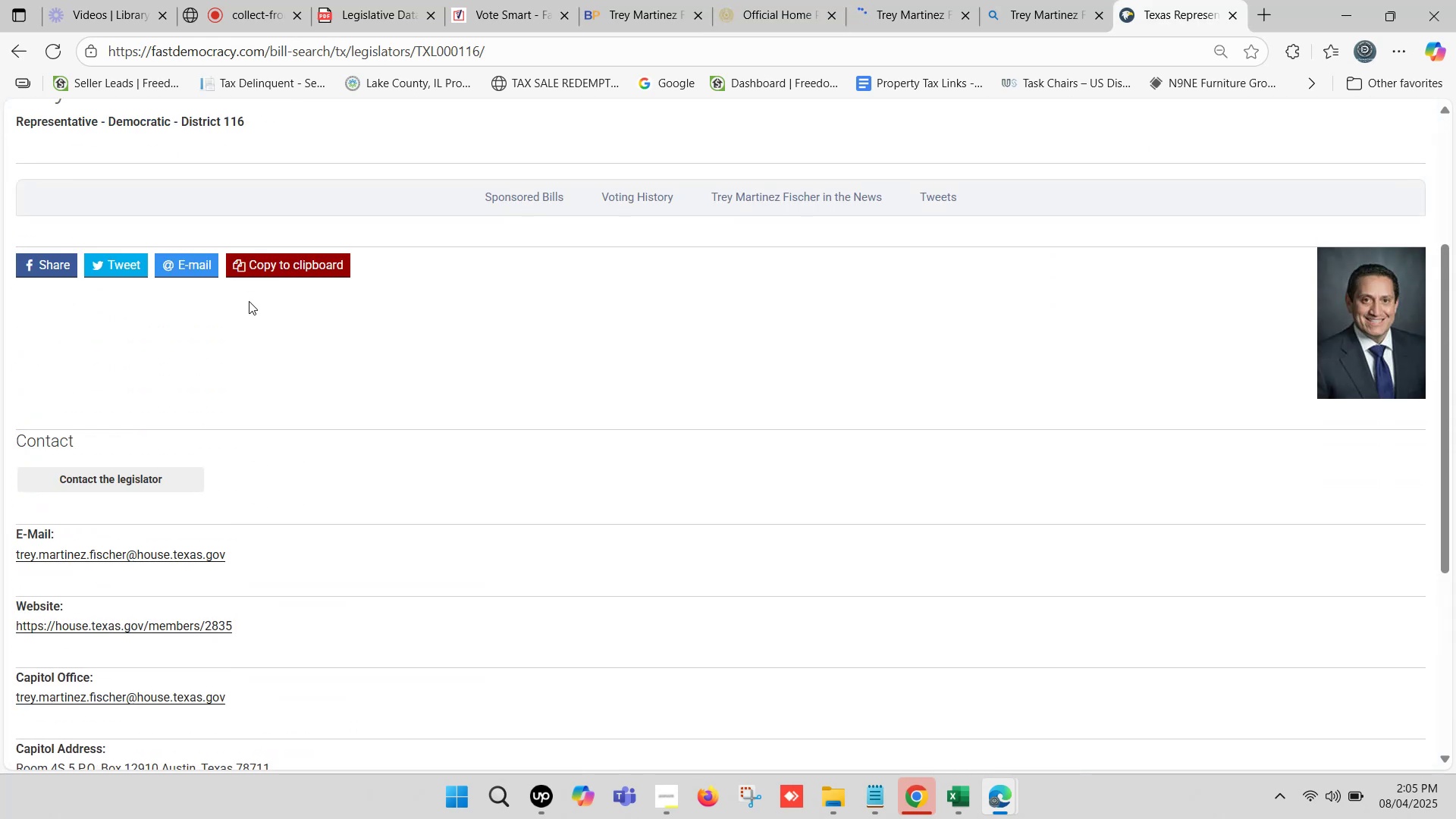 
scroll: coordinate [259, 411], scroll_direction: down, amount: 1.0
 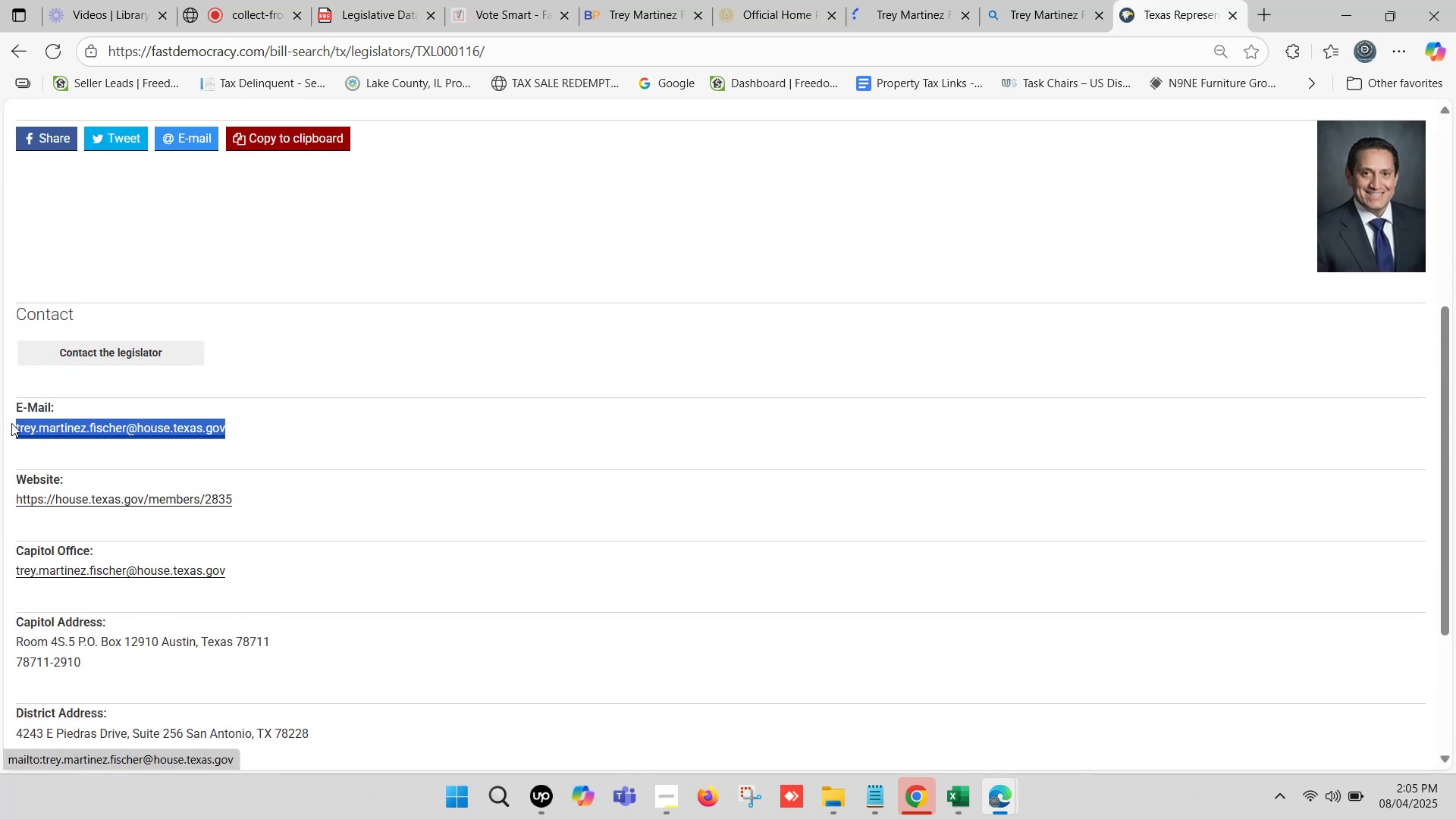 
key(Control+C)
 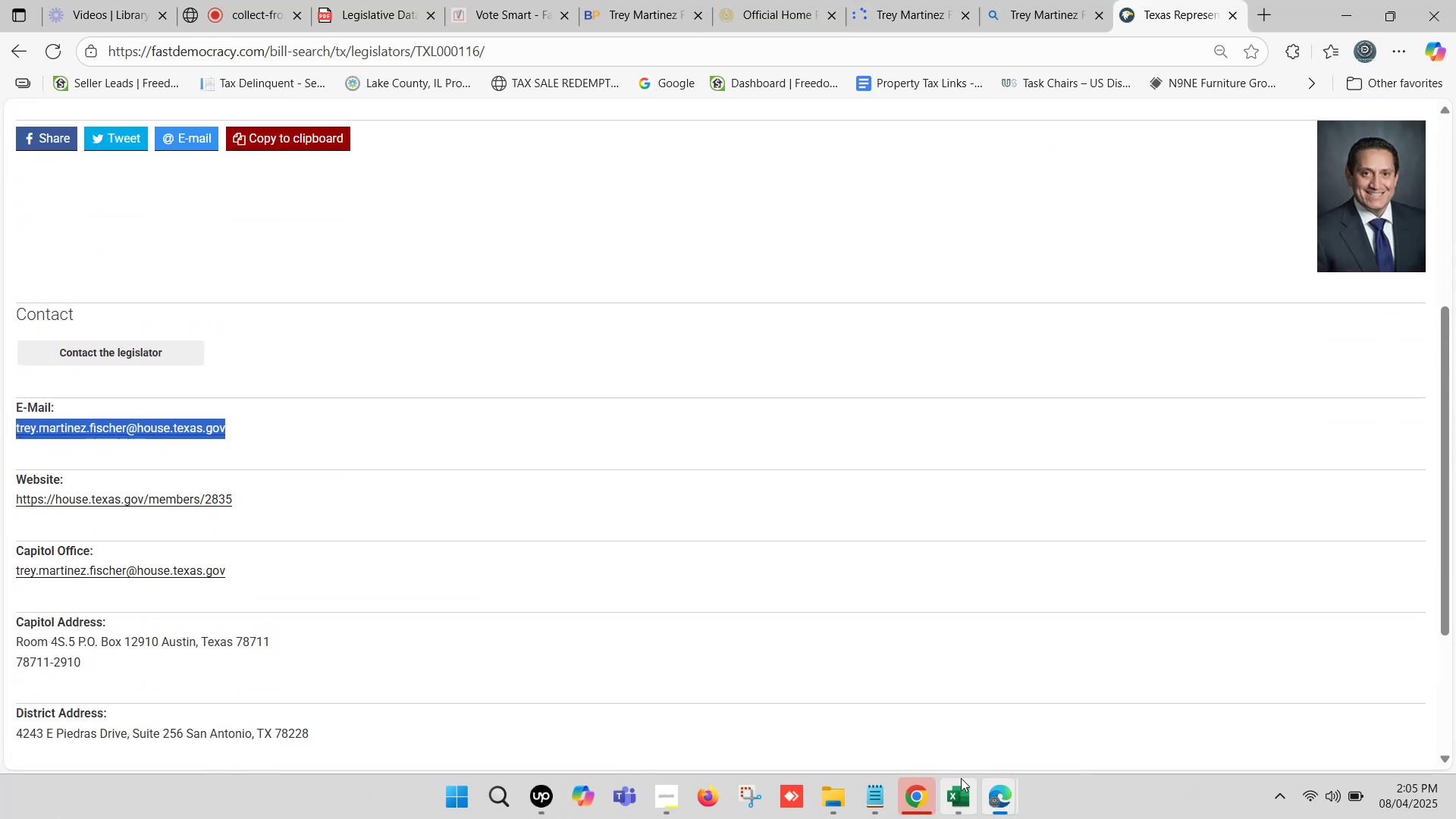 
left_click([960, 779])
 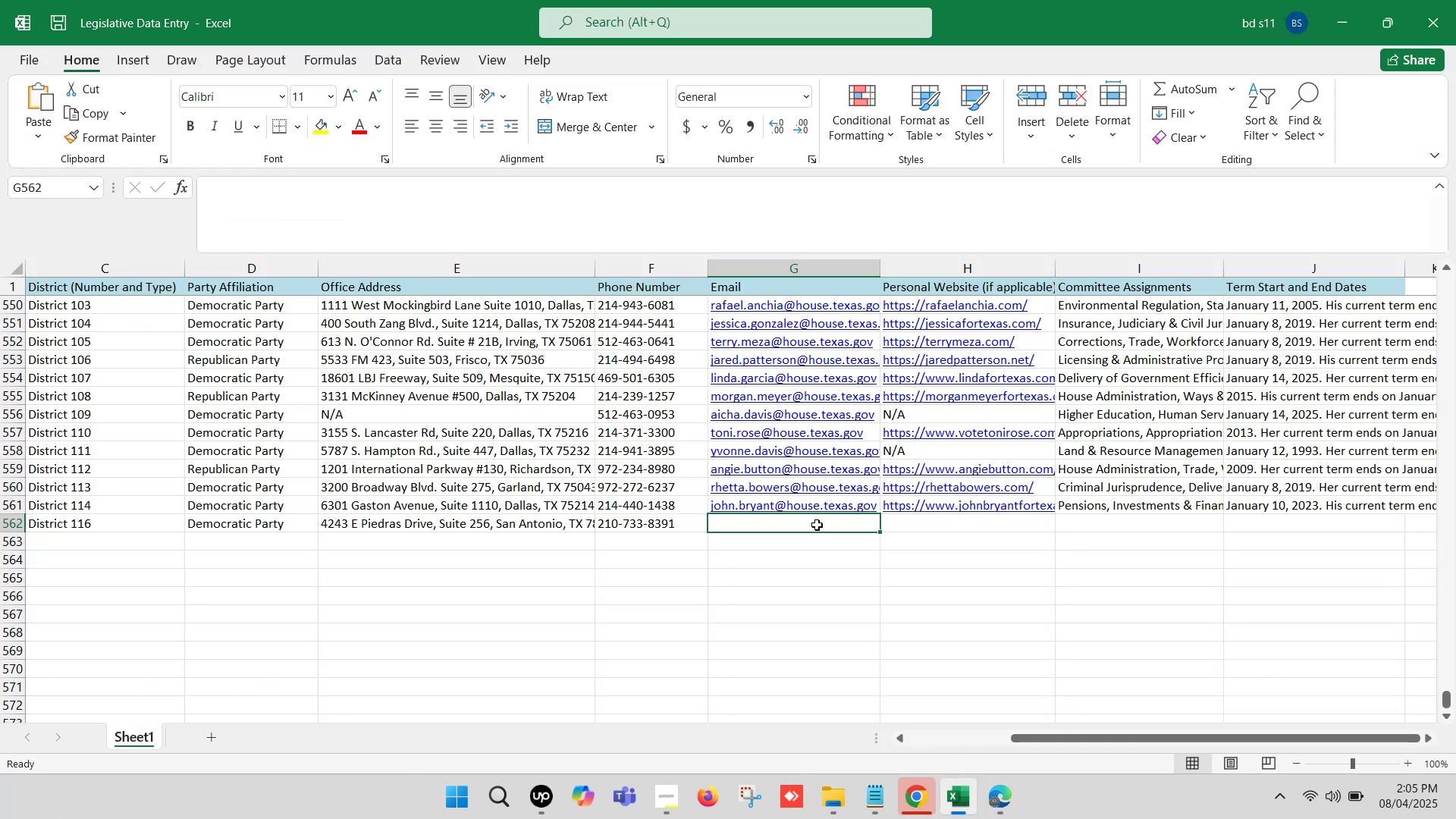 
double_click([817, 525])
 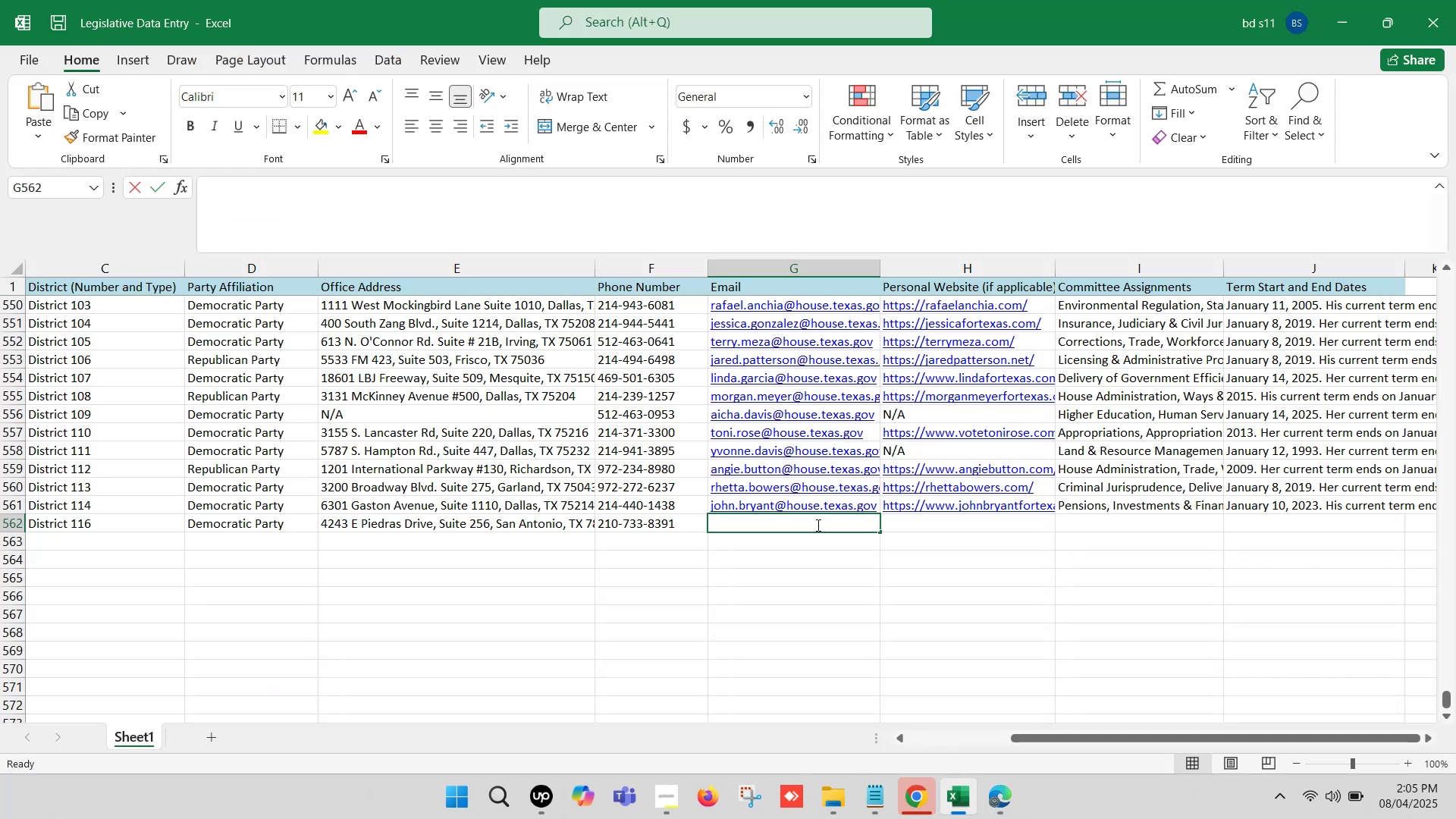 
key(Control+ControlLeft)
 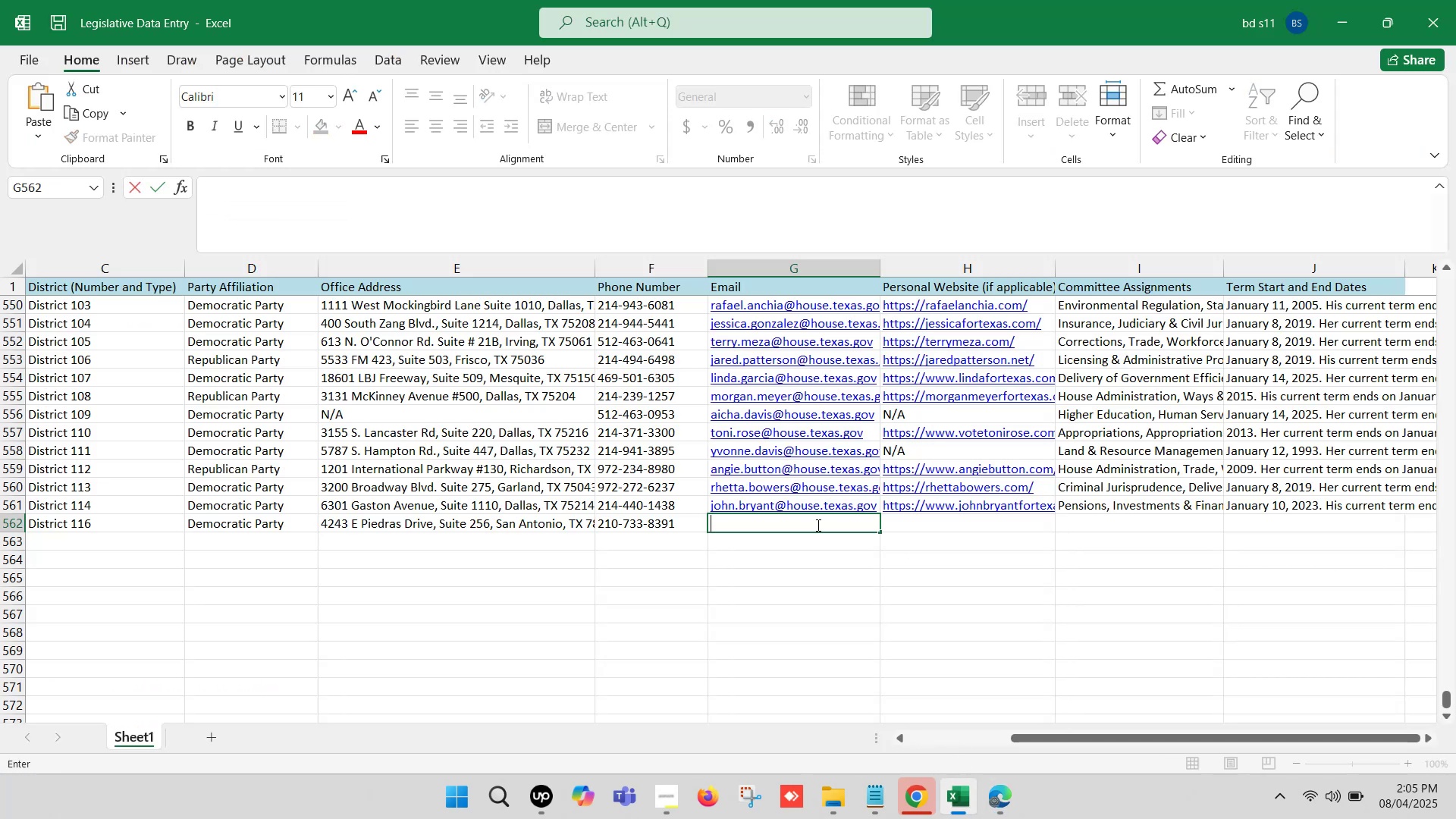 
key(Control+V)
 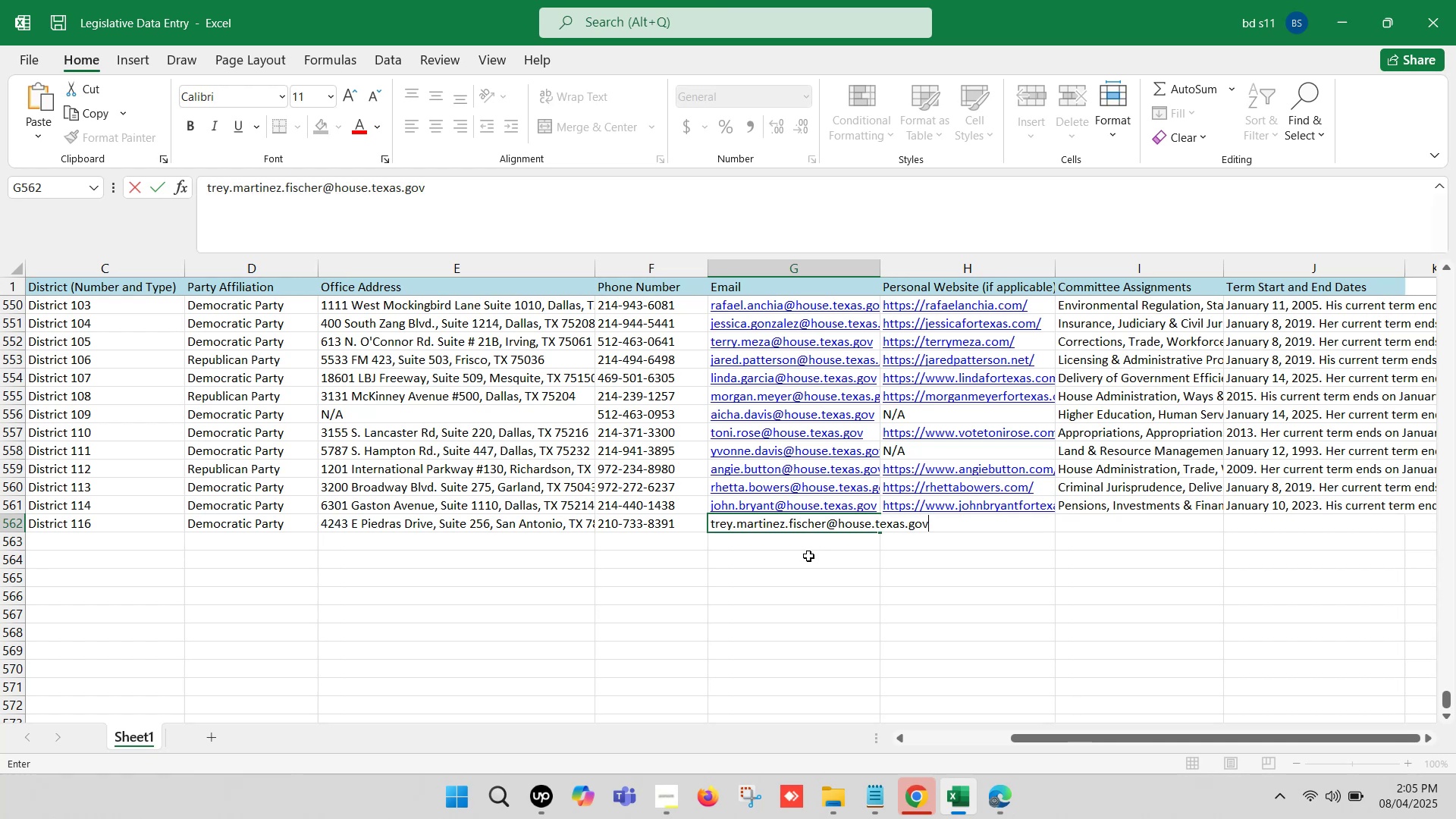 
left_click([808, 556])
 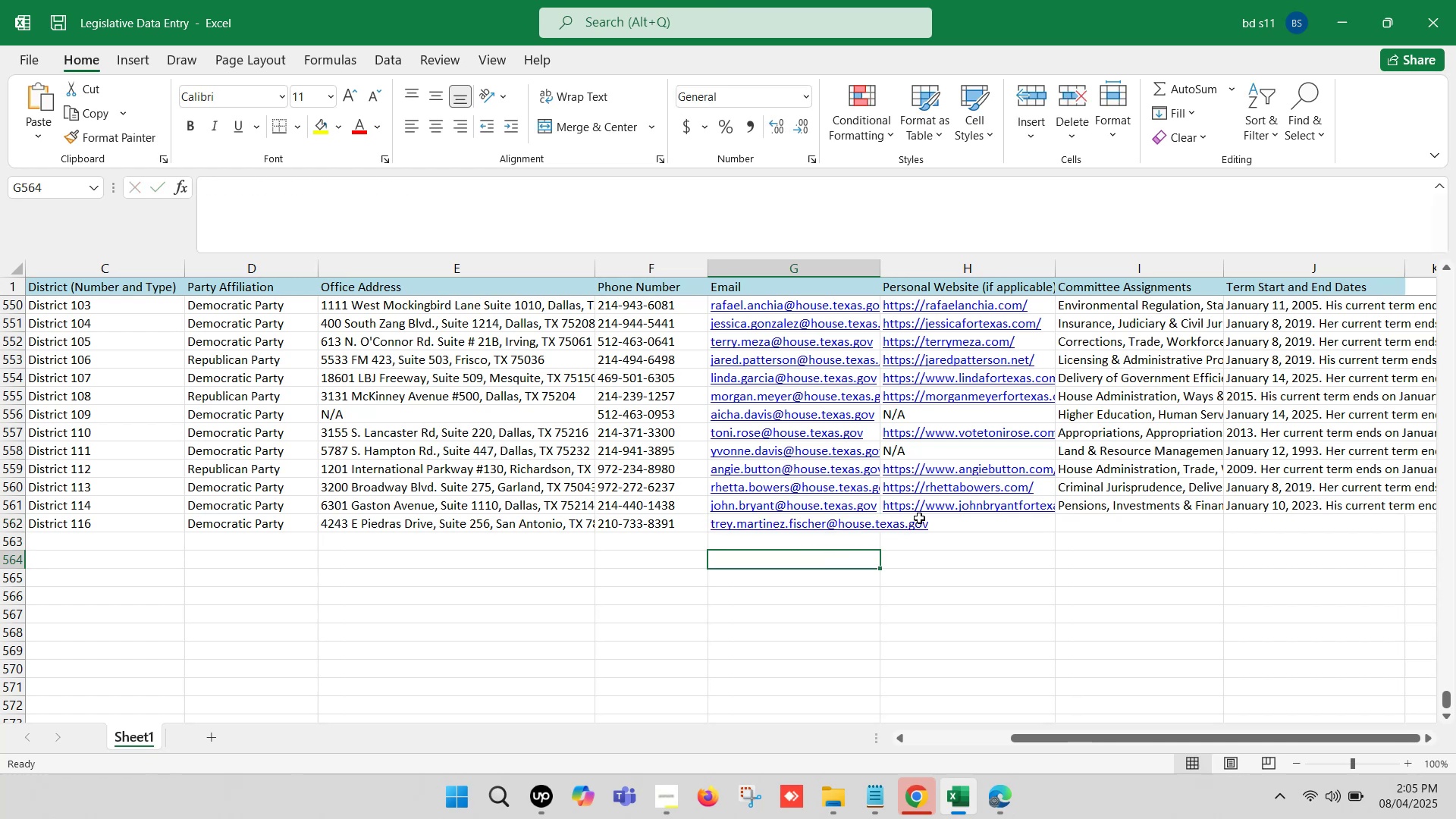 
left_click([942, 523])
 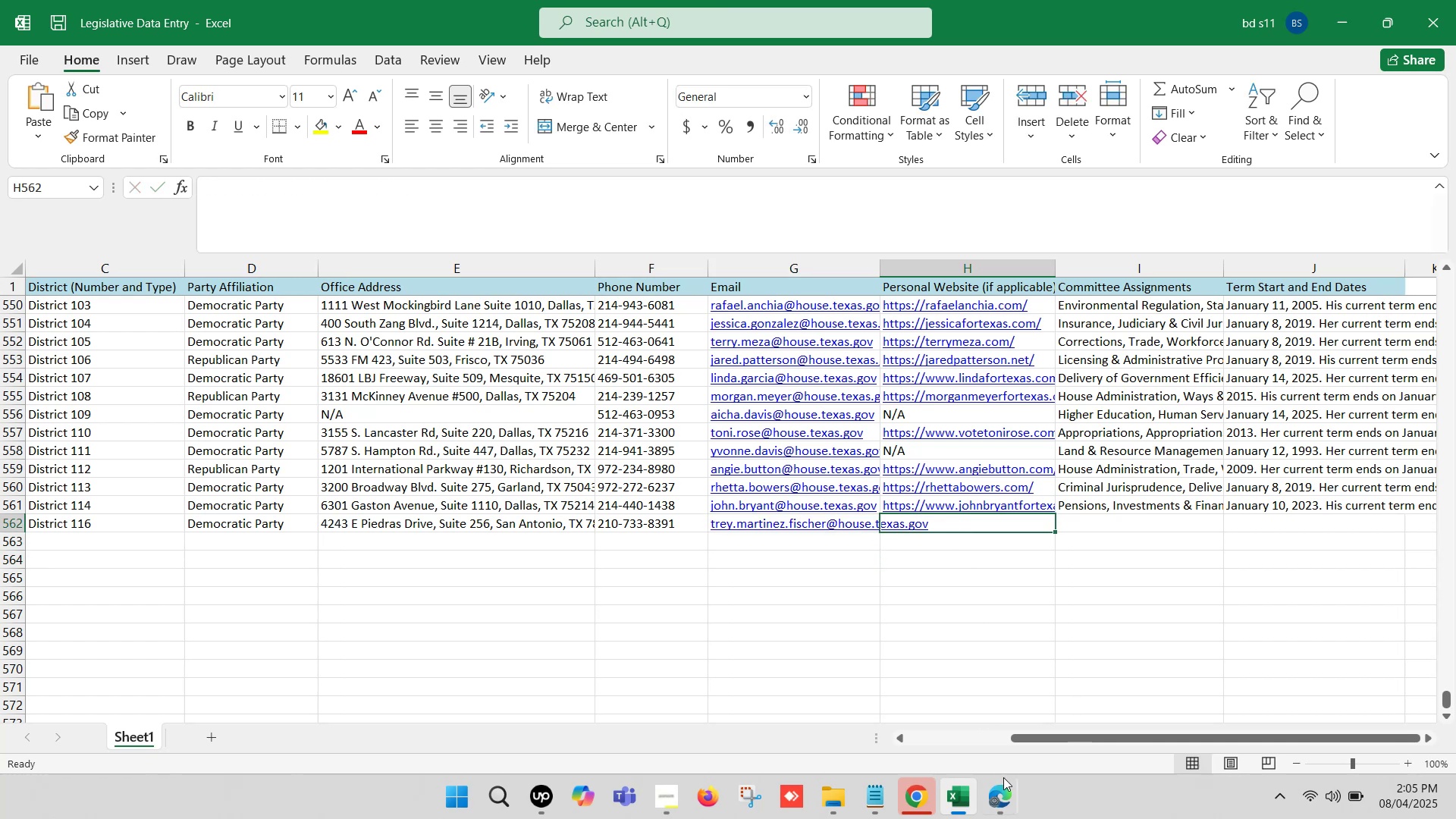 
left_click([1005, 799])
 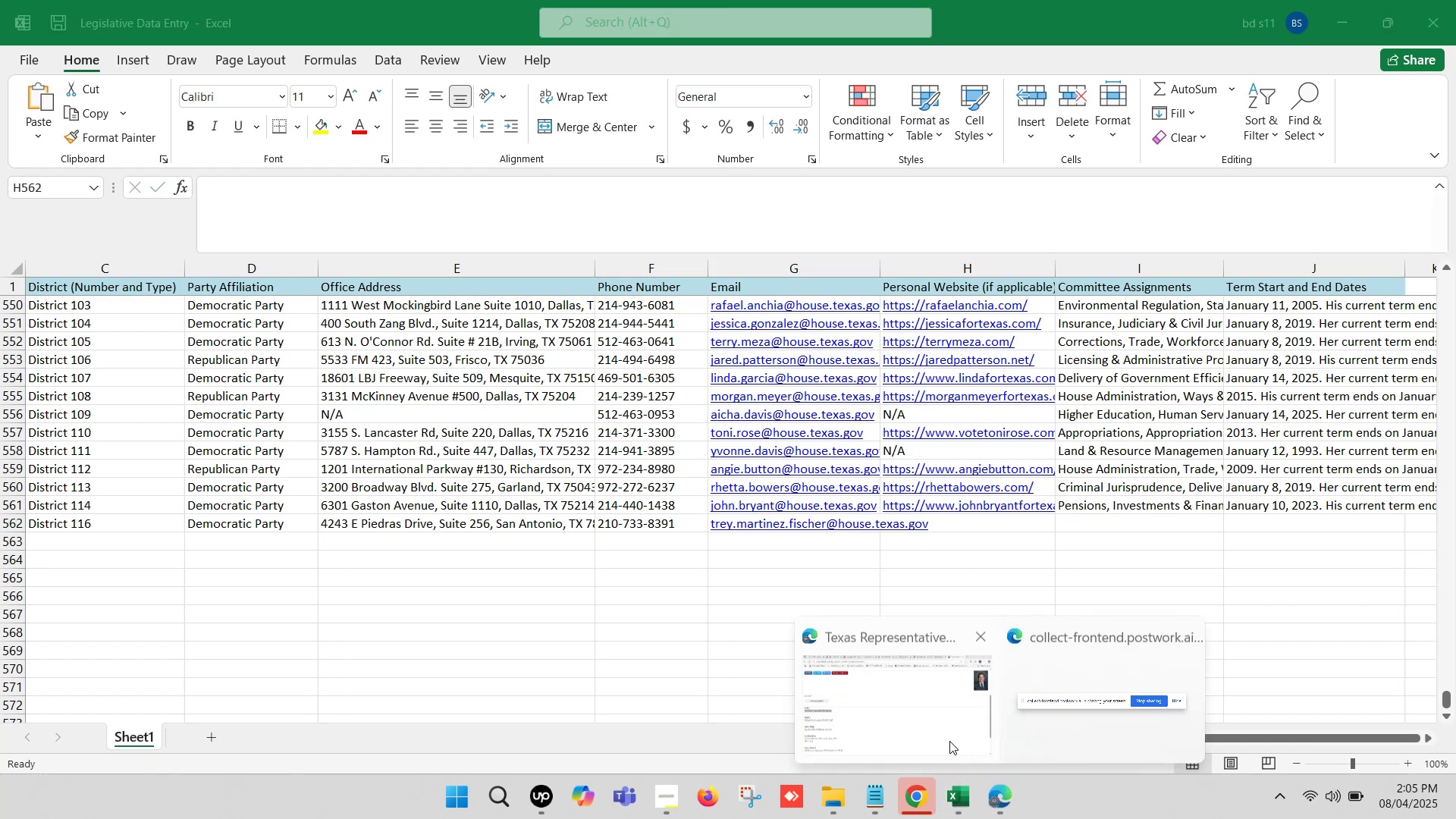 
left_click([852, 670])
 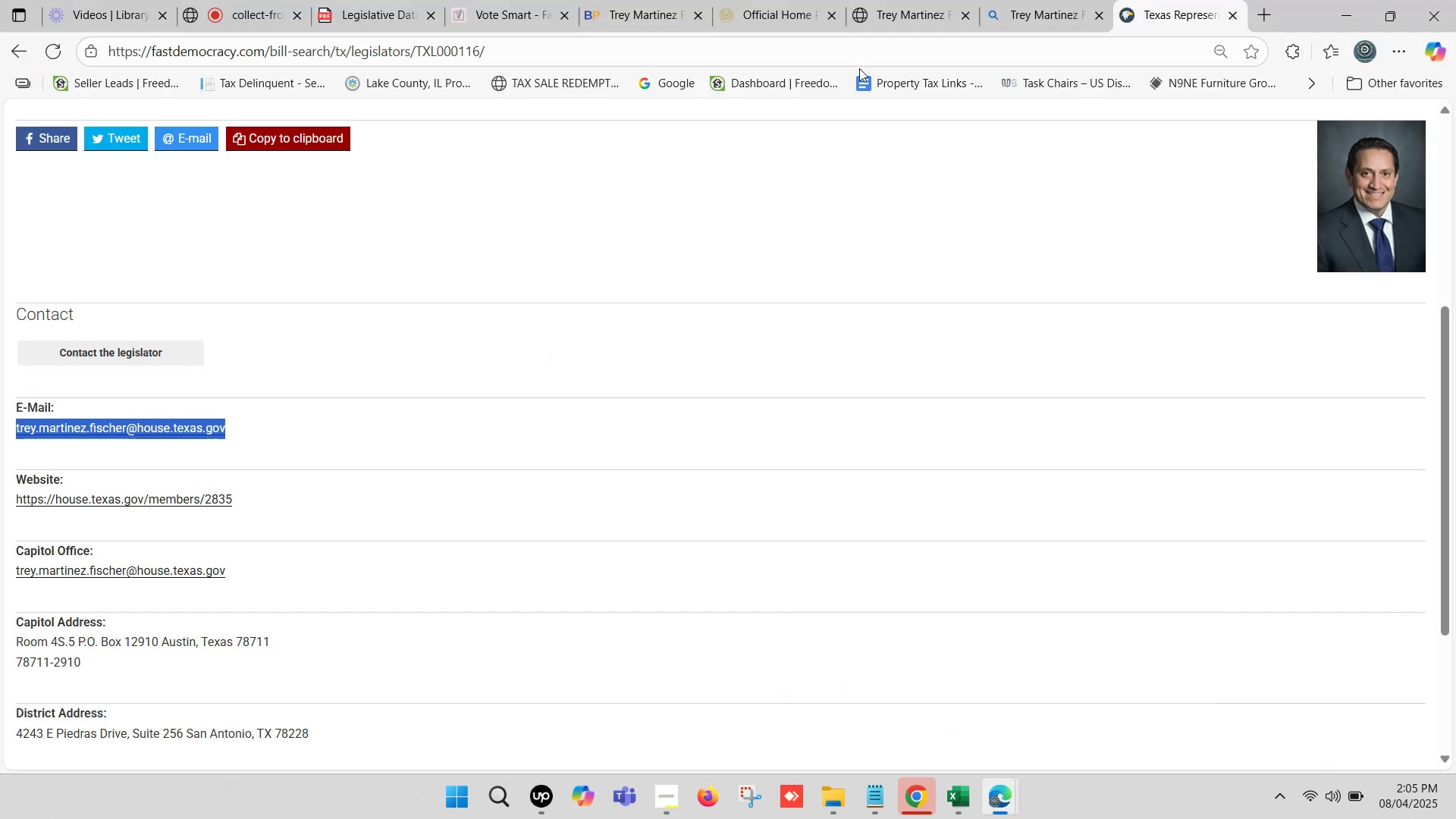 
left_click([908, 0])
 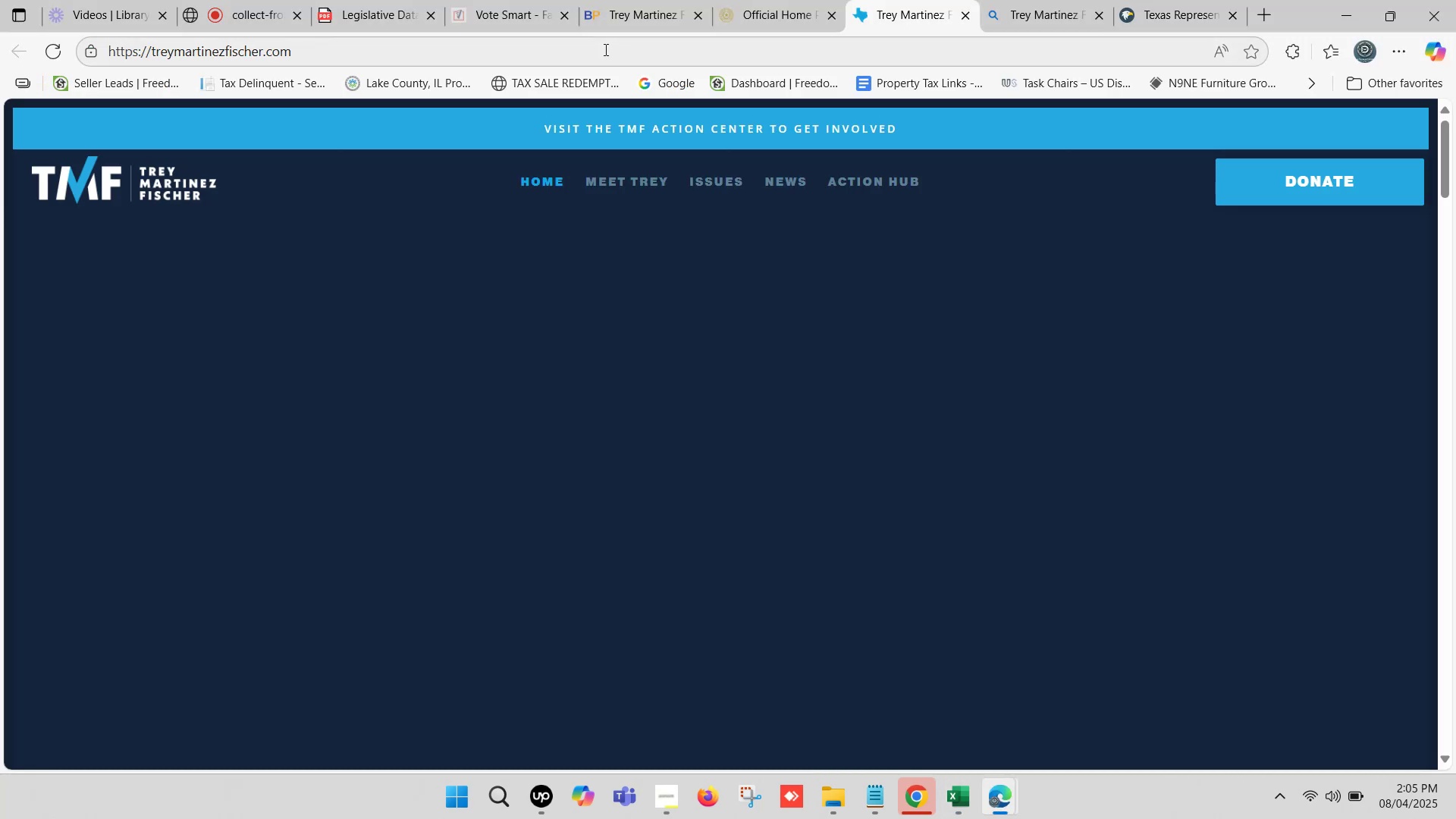 
left_click([588, 49])
 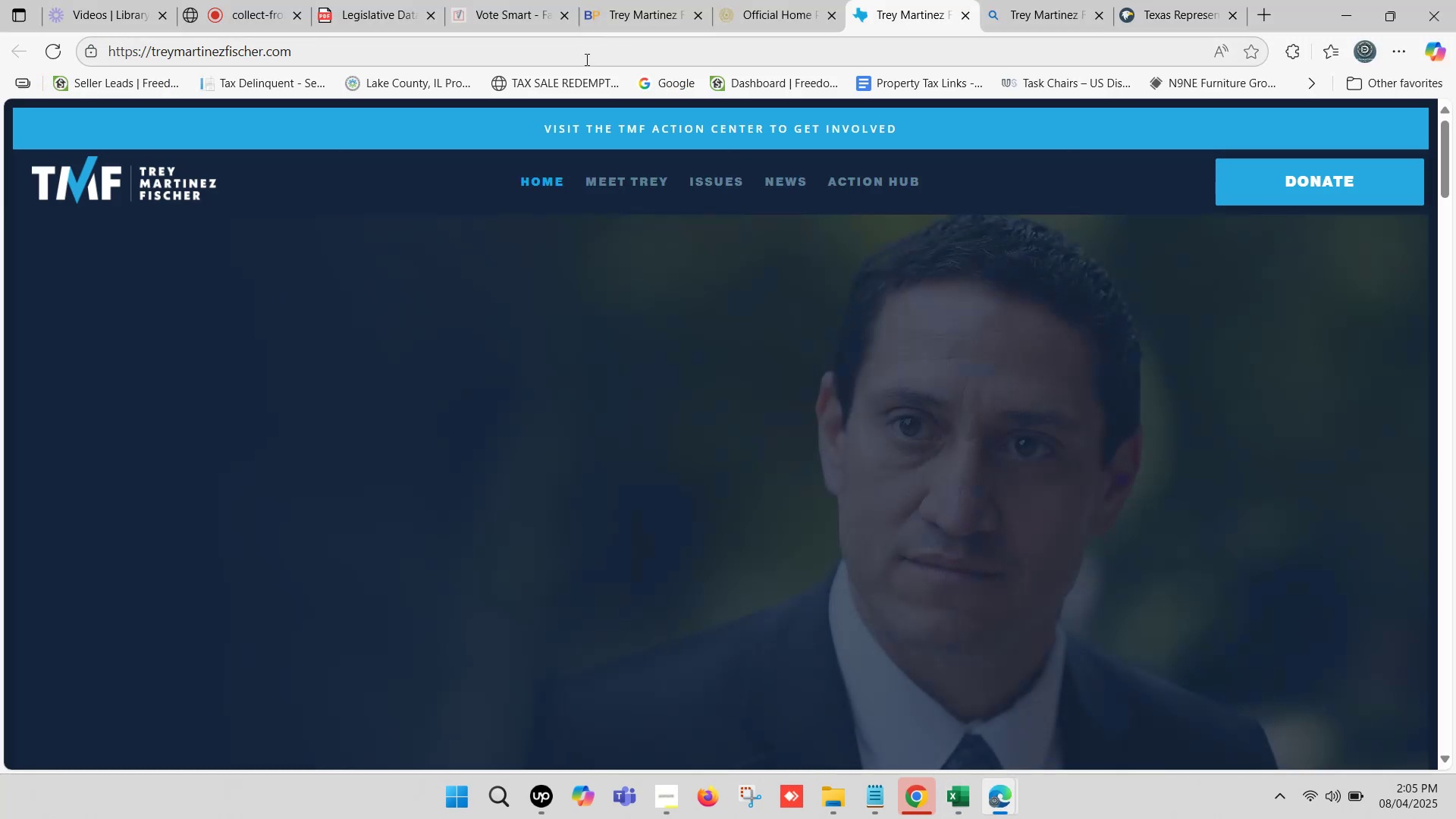 
key(Control+C)
 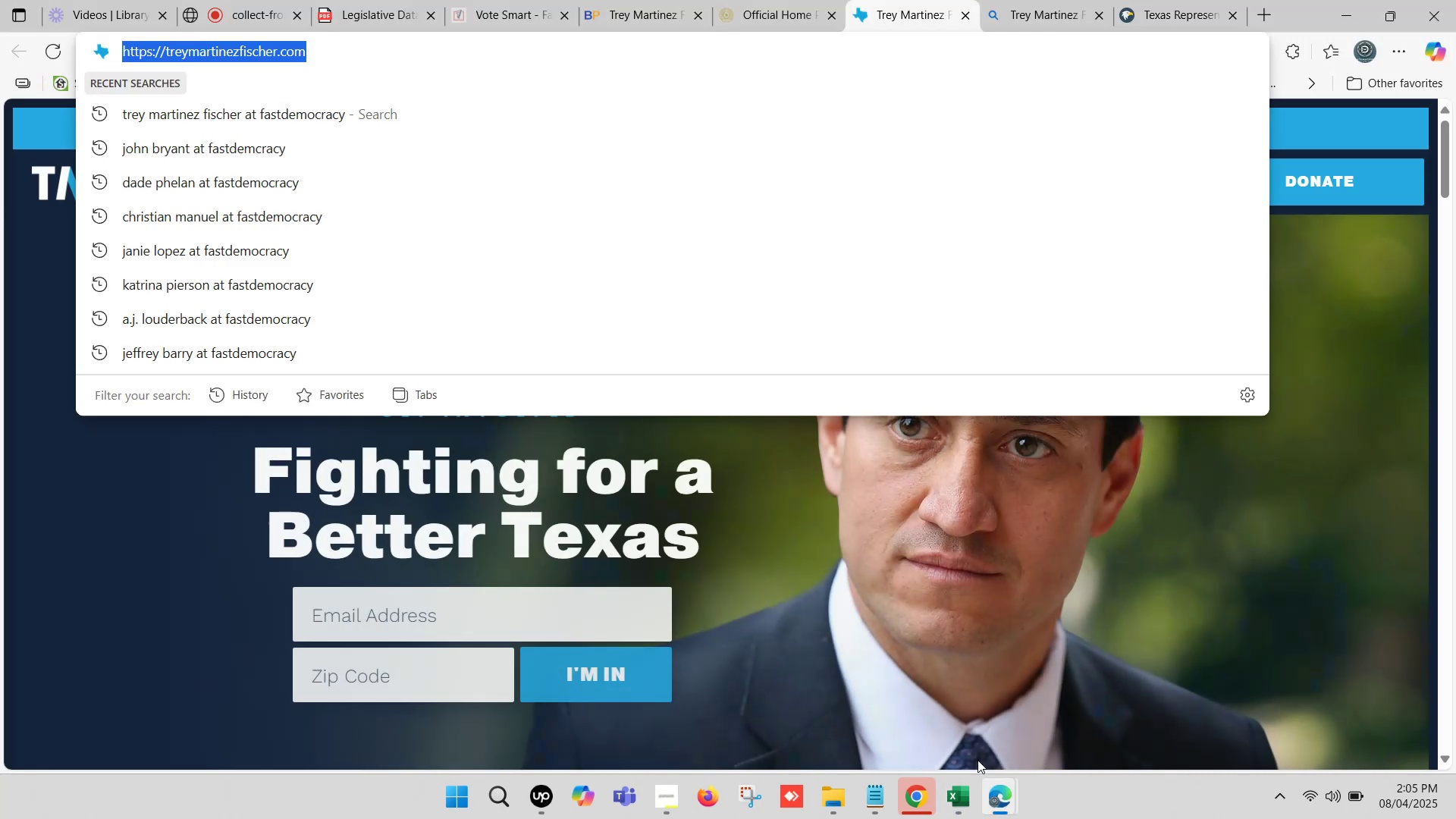 
left_click([963, 786])
 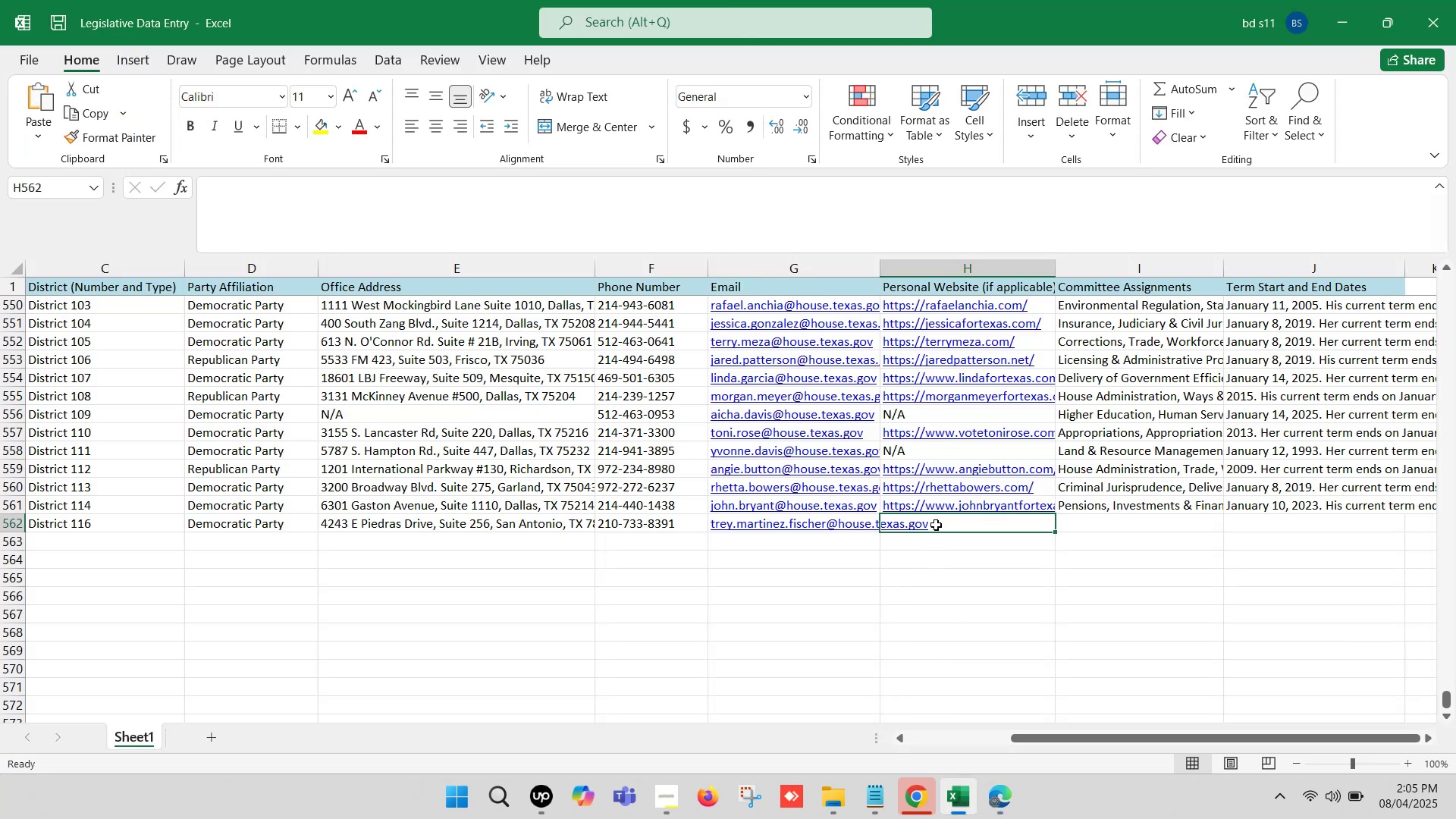 
double_click([936, 525])
 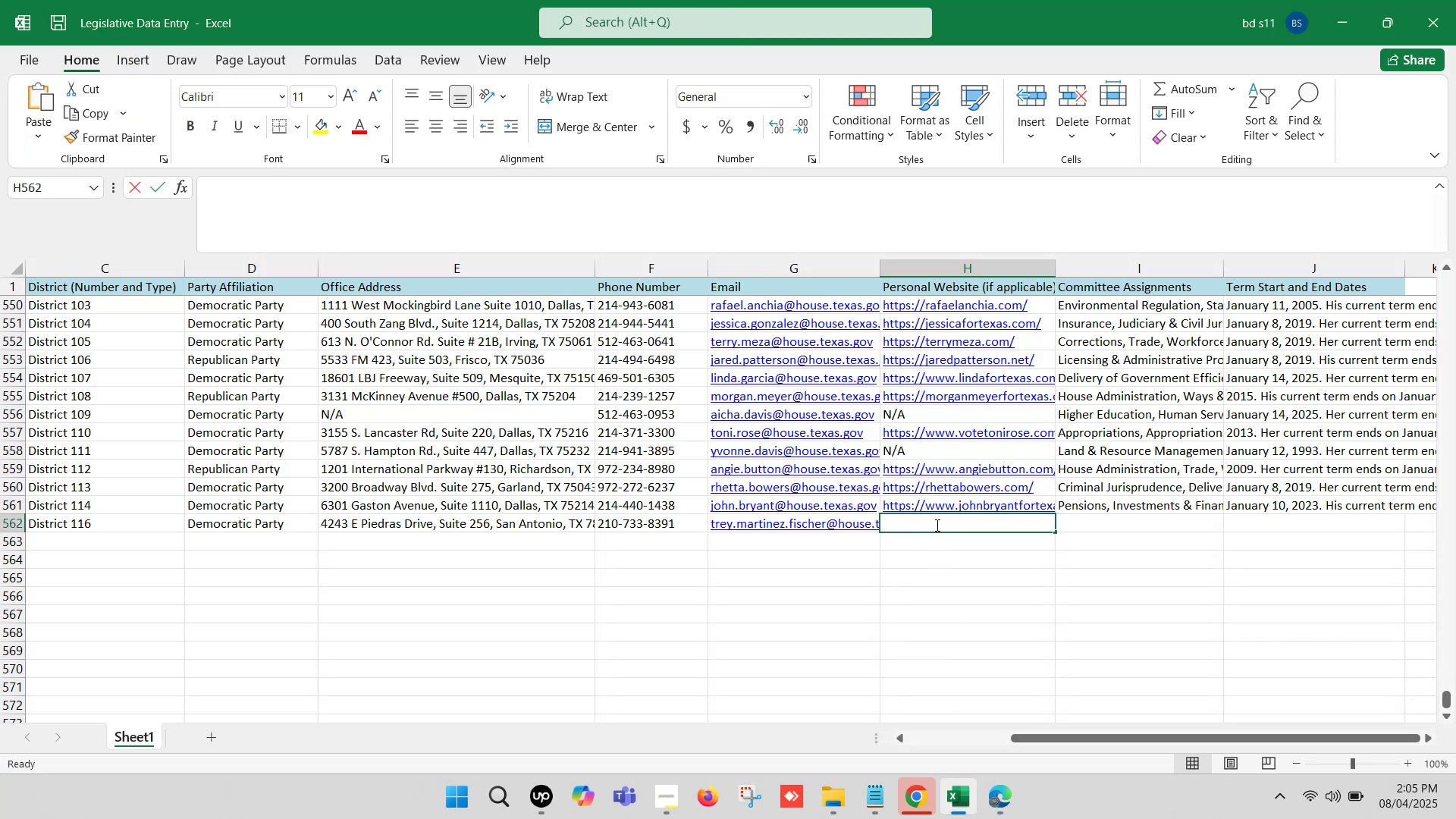 
key(Control+ControlLeft)
 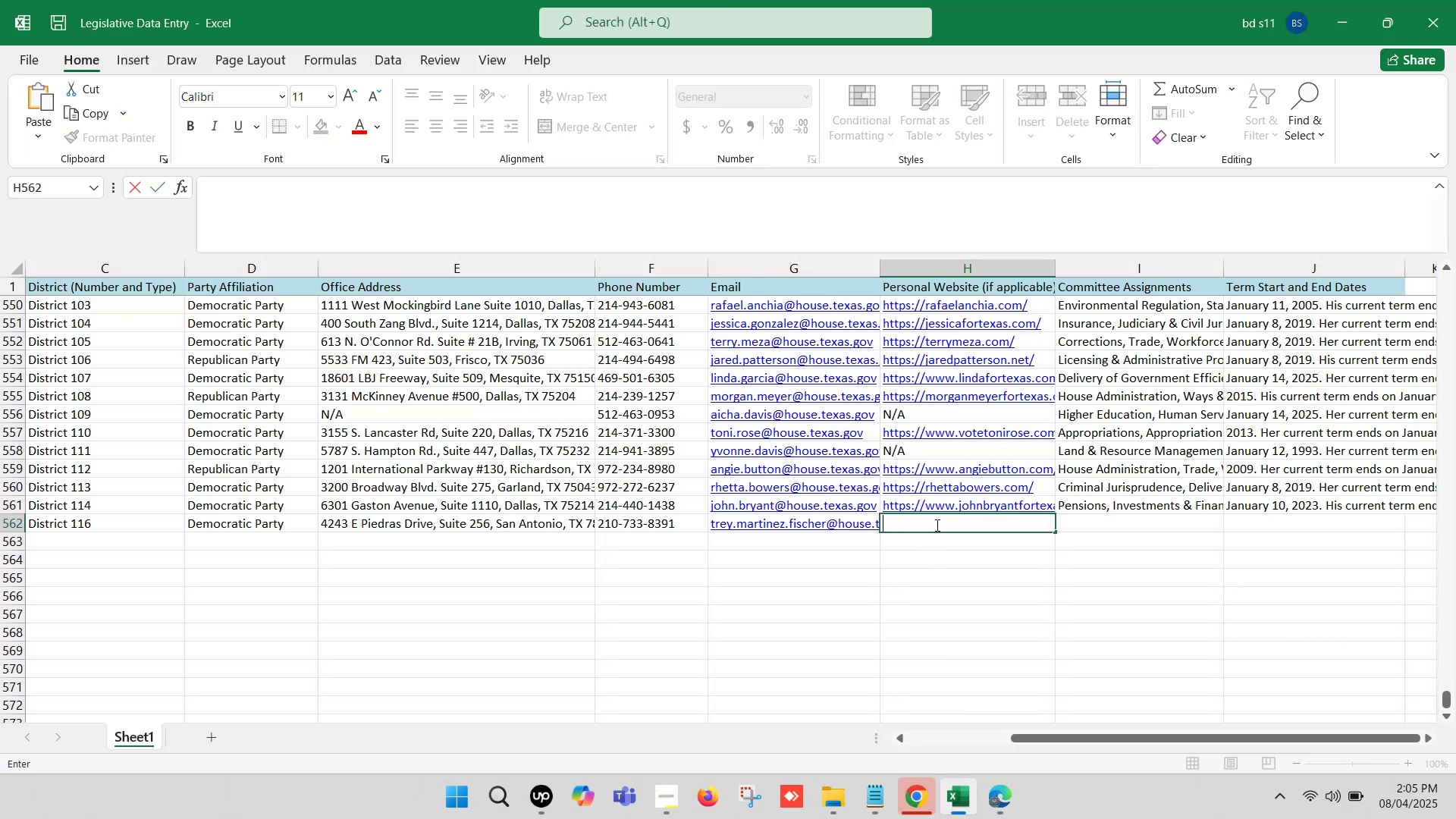 
key(Control+V)
 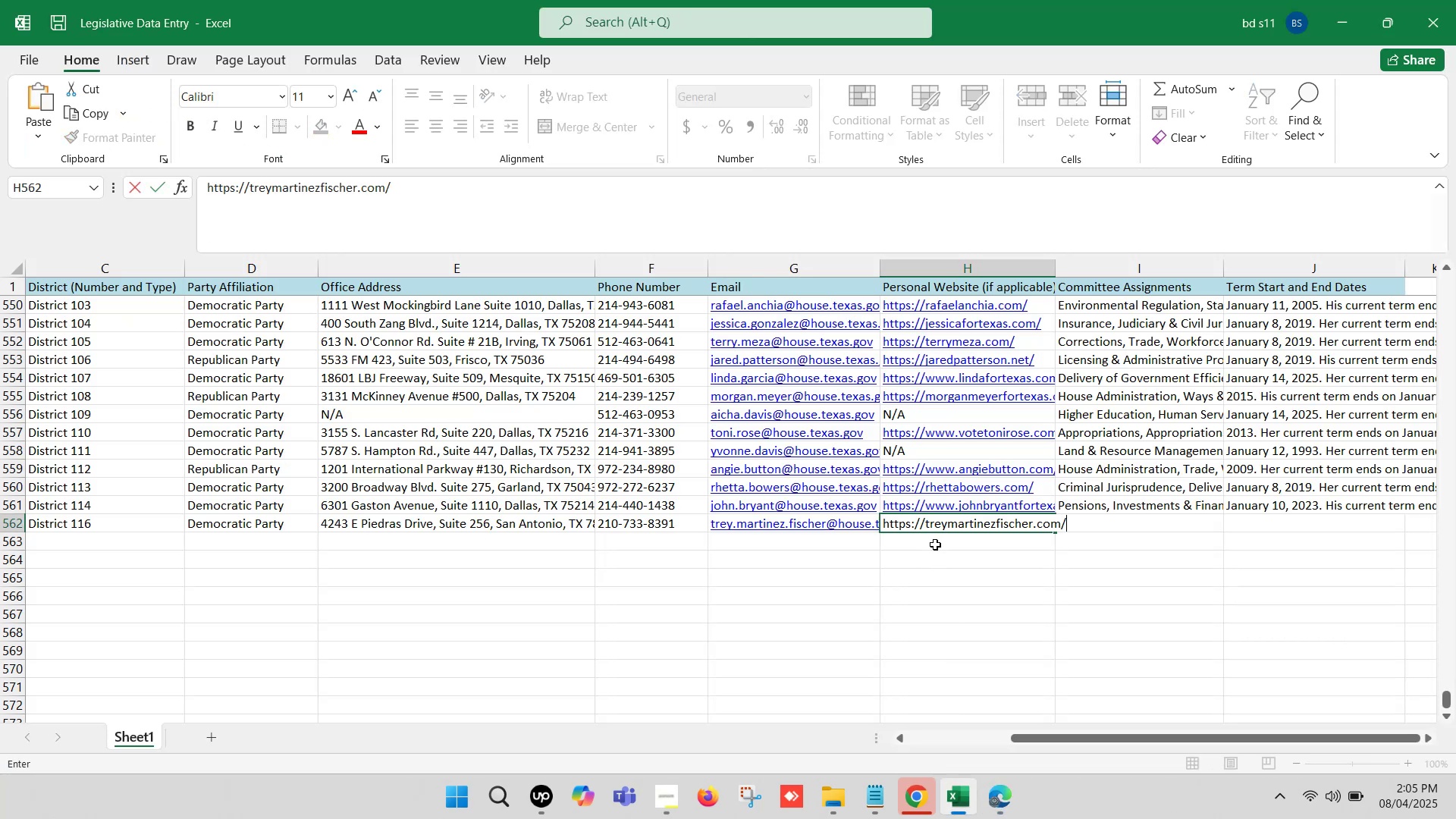 
left_click([935, 544])
 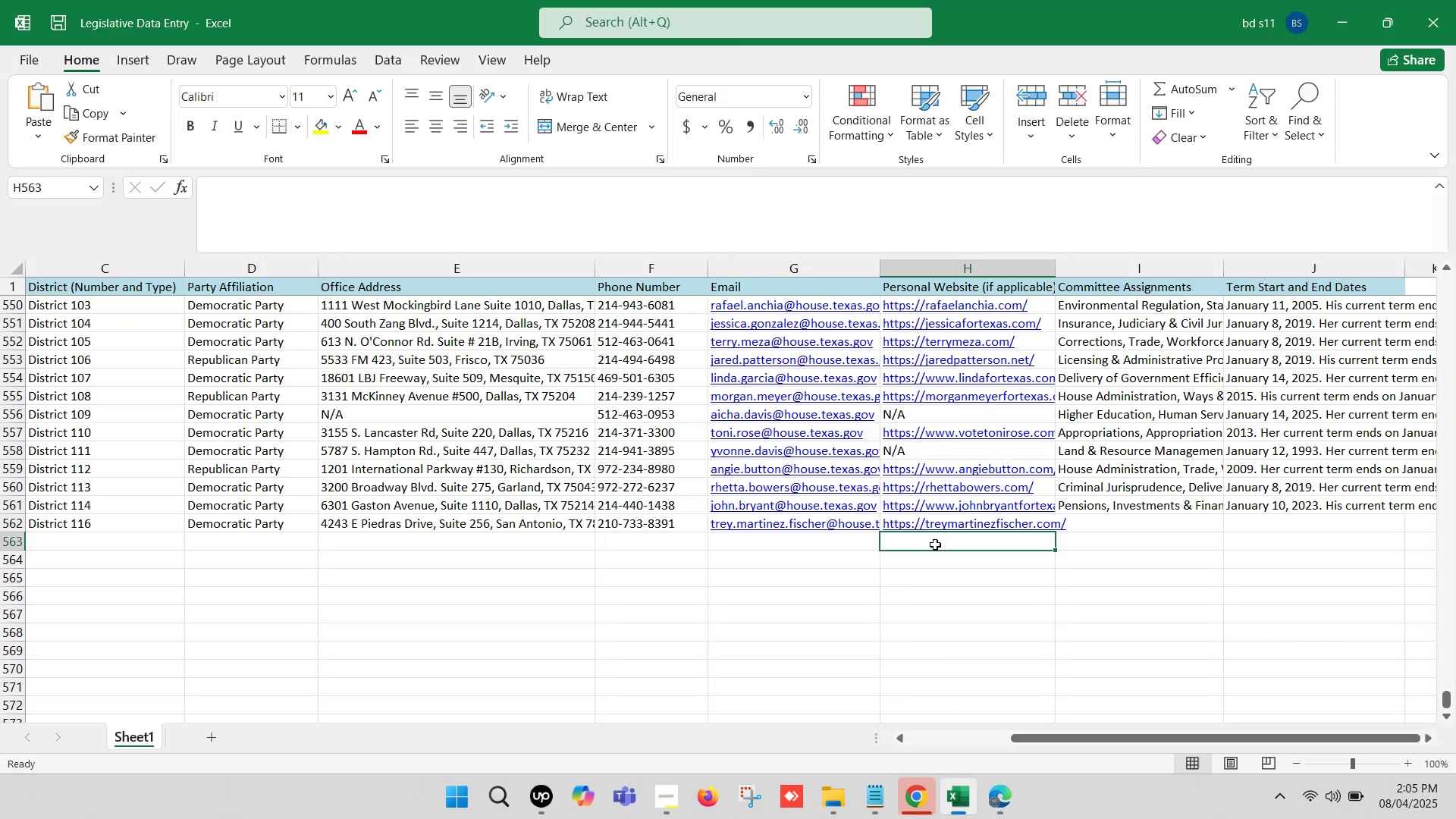 
key(Control+S)
 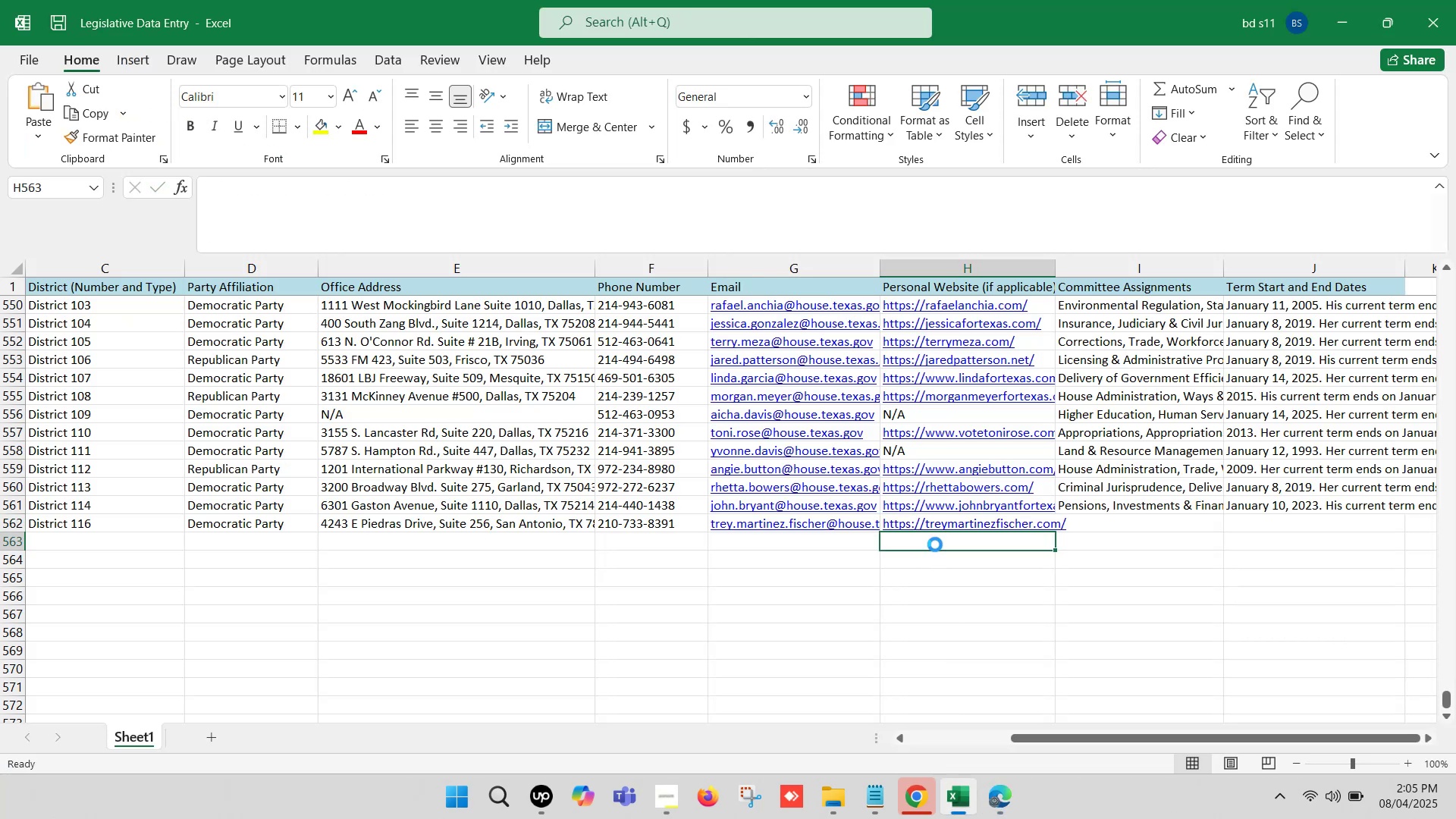 
key(Control+S)
 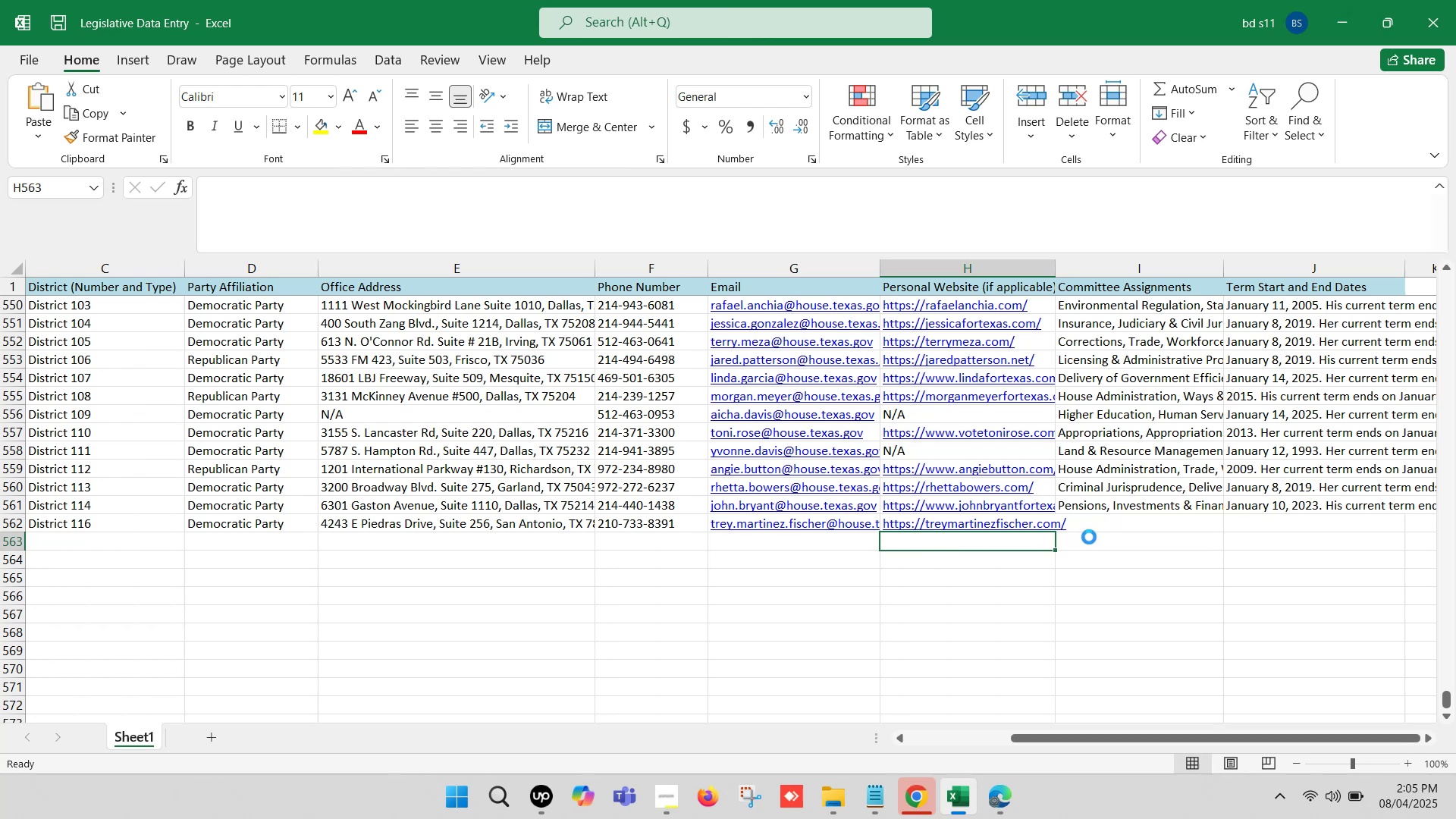 
left_click([1090, 530])
 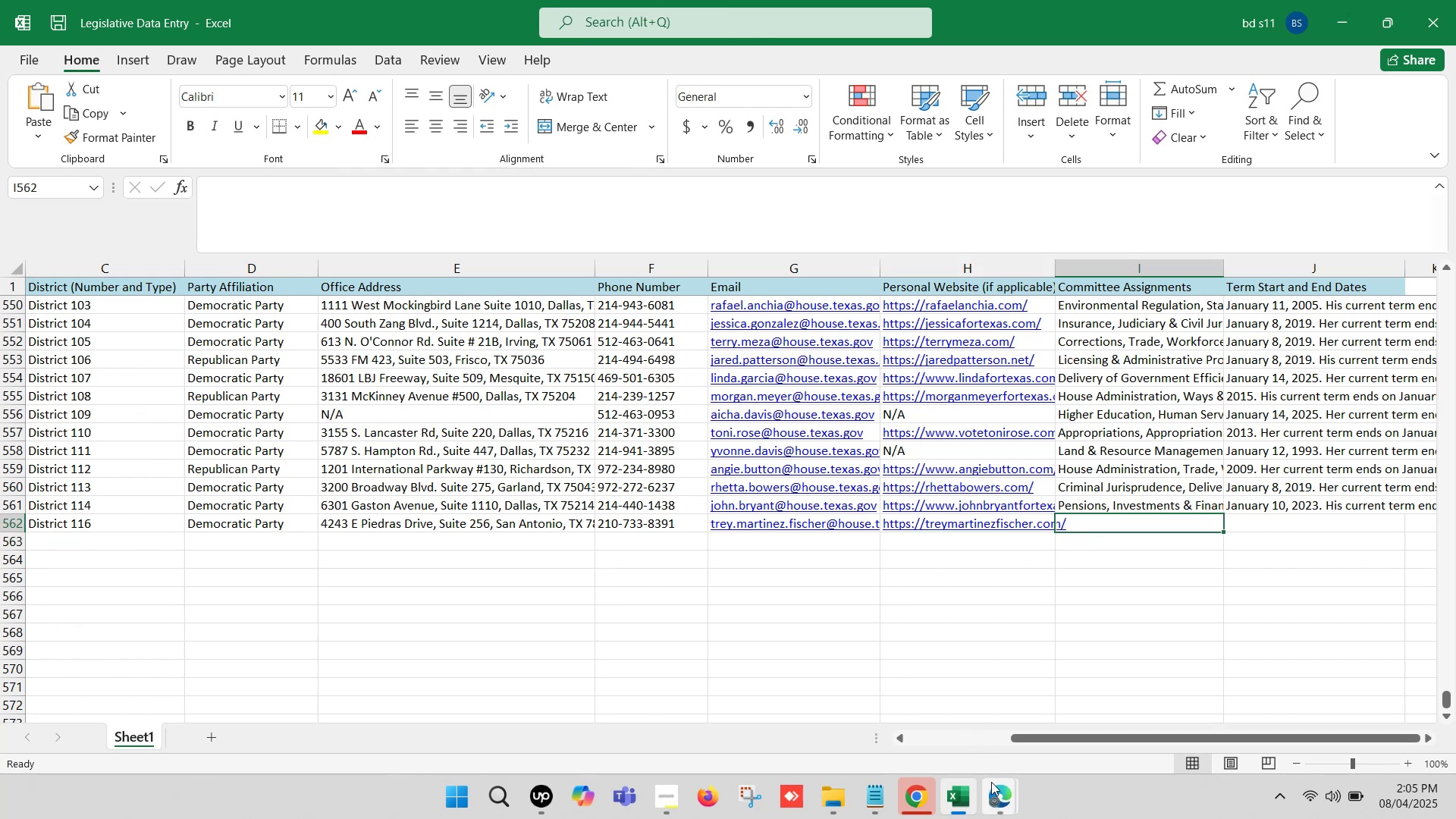 
double_click([901, 703])
 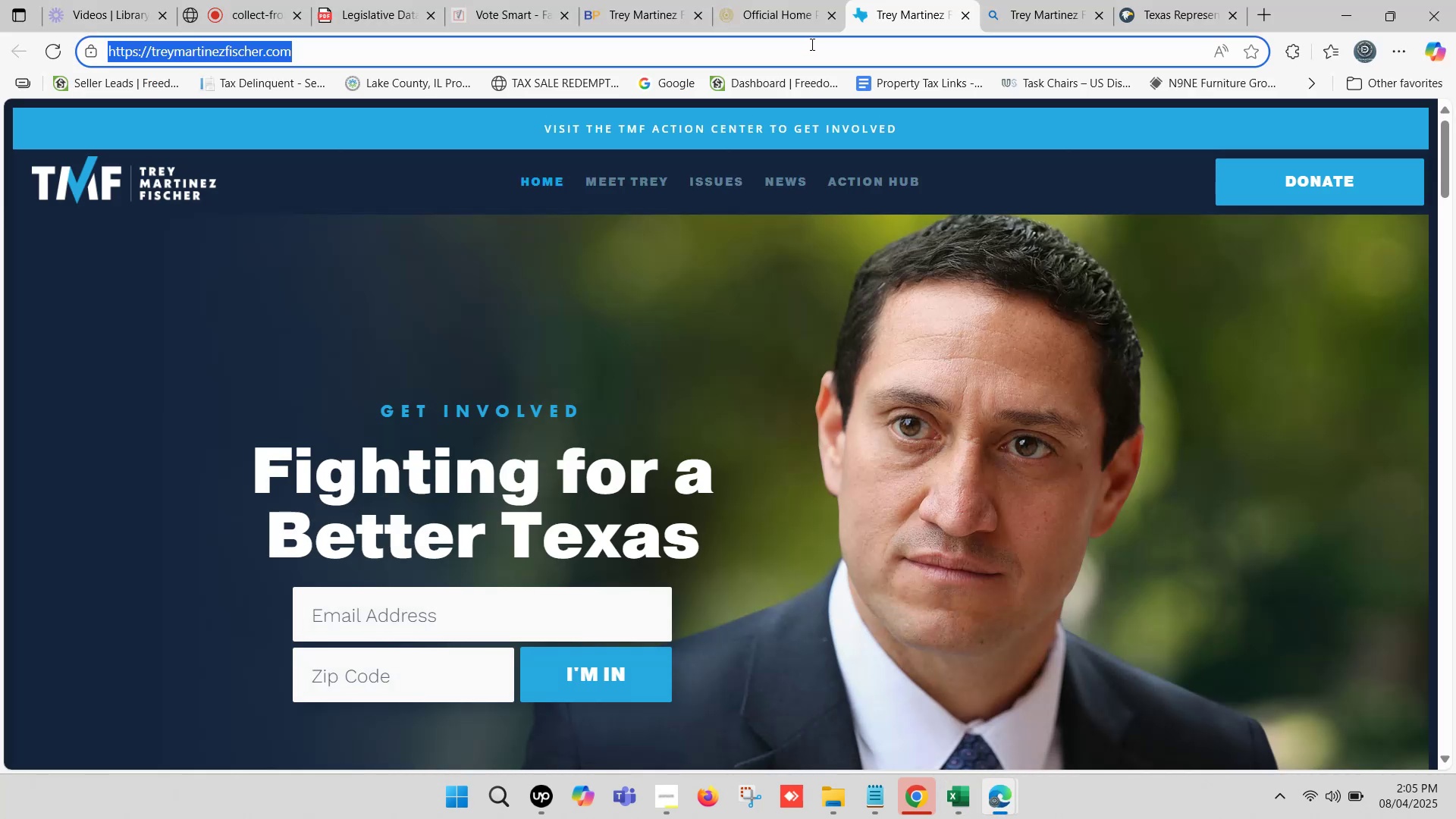 
left_click([775, 0])
 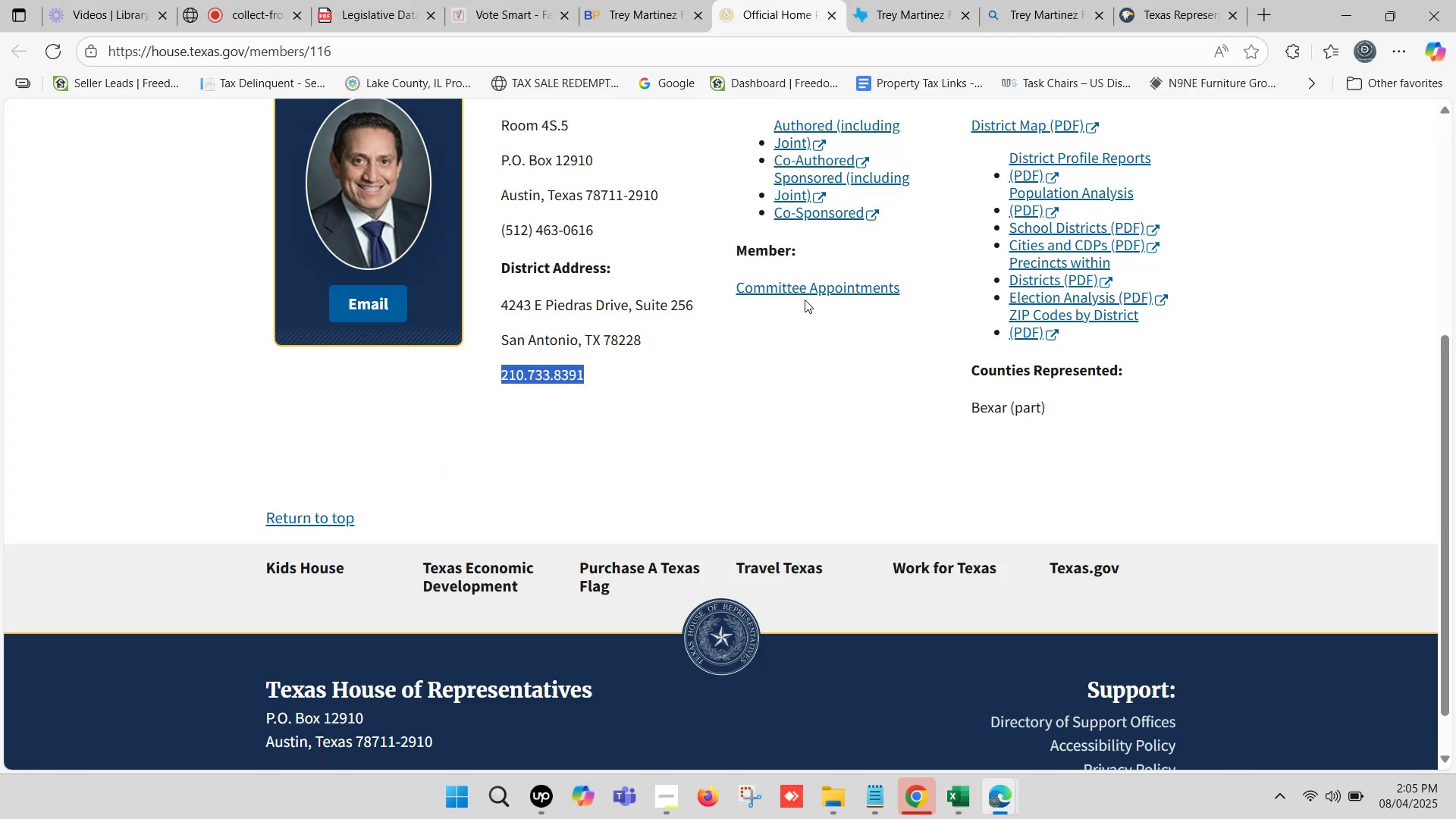 
left_click([803, 290])
 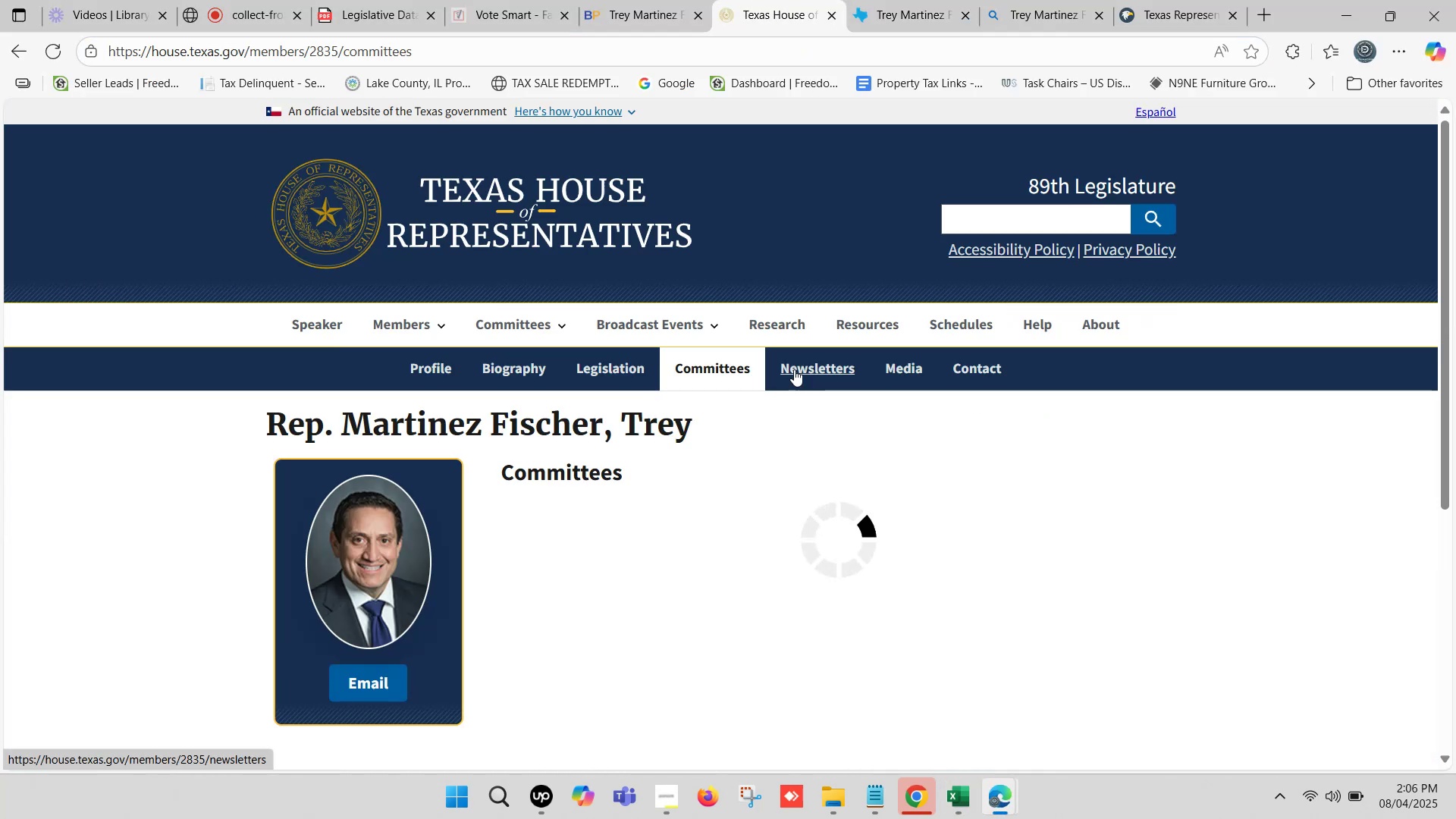 
scroll: coordinate [733, 368], scroll_direction: down, amount: 1.0
 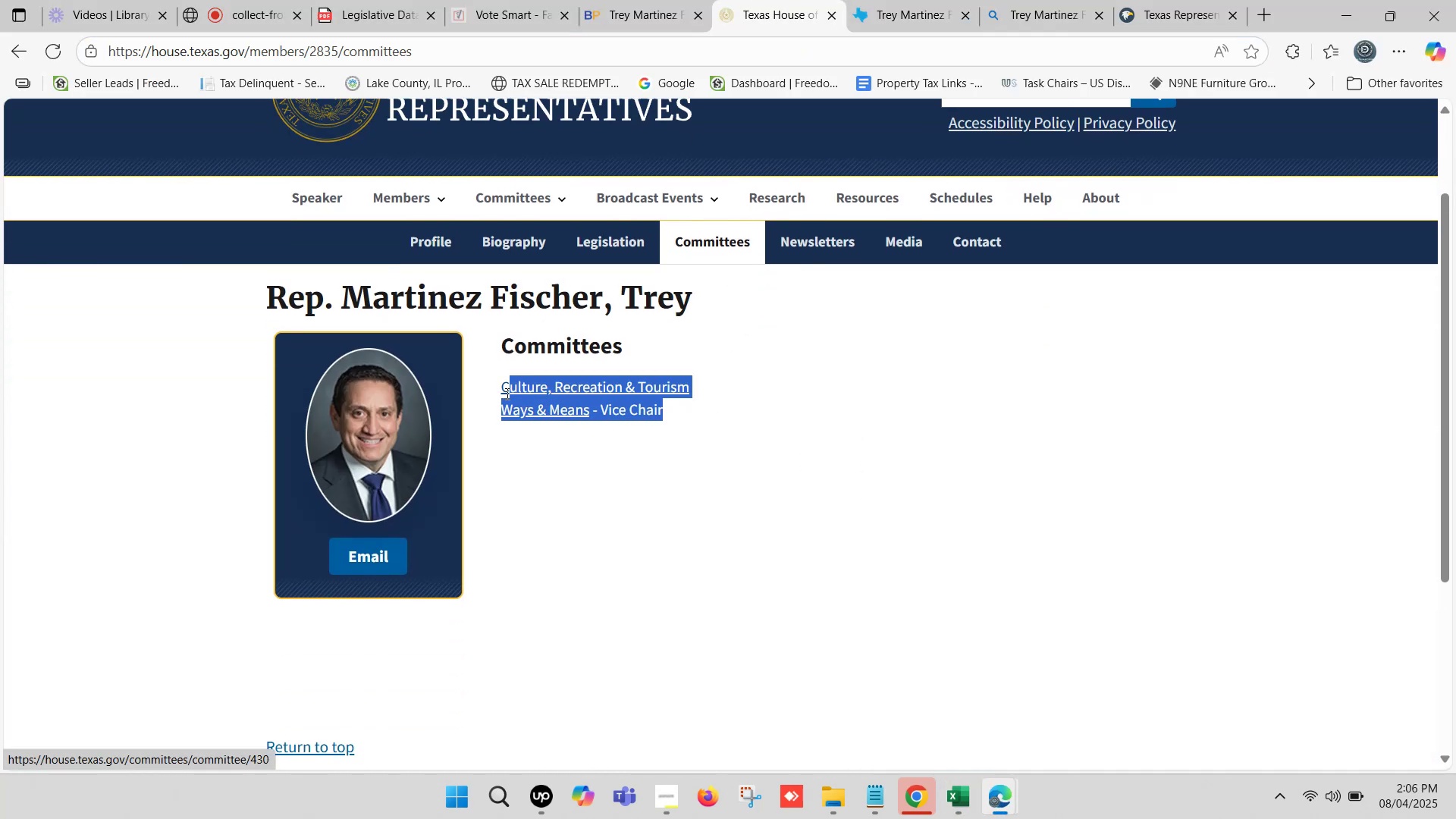 
key(Control+ControlLeft)
 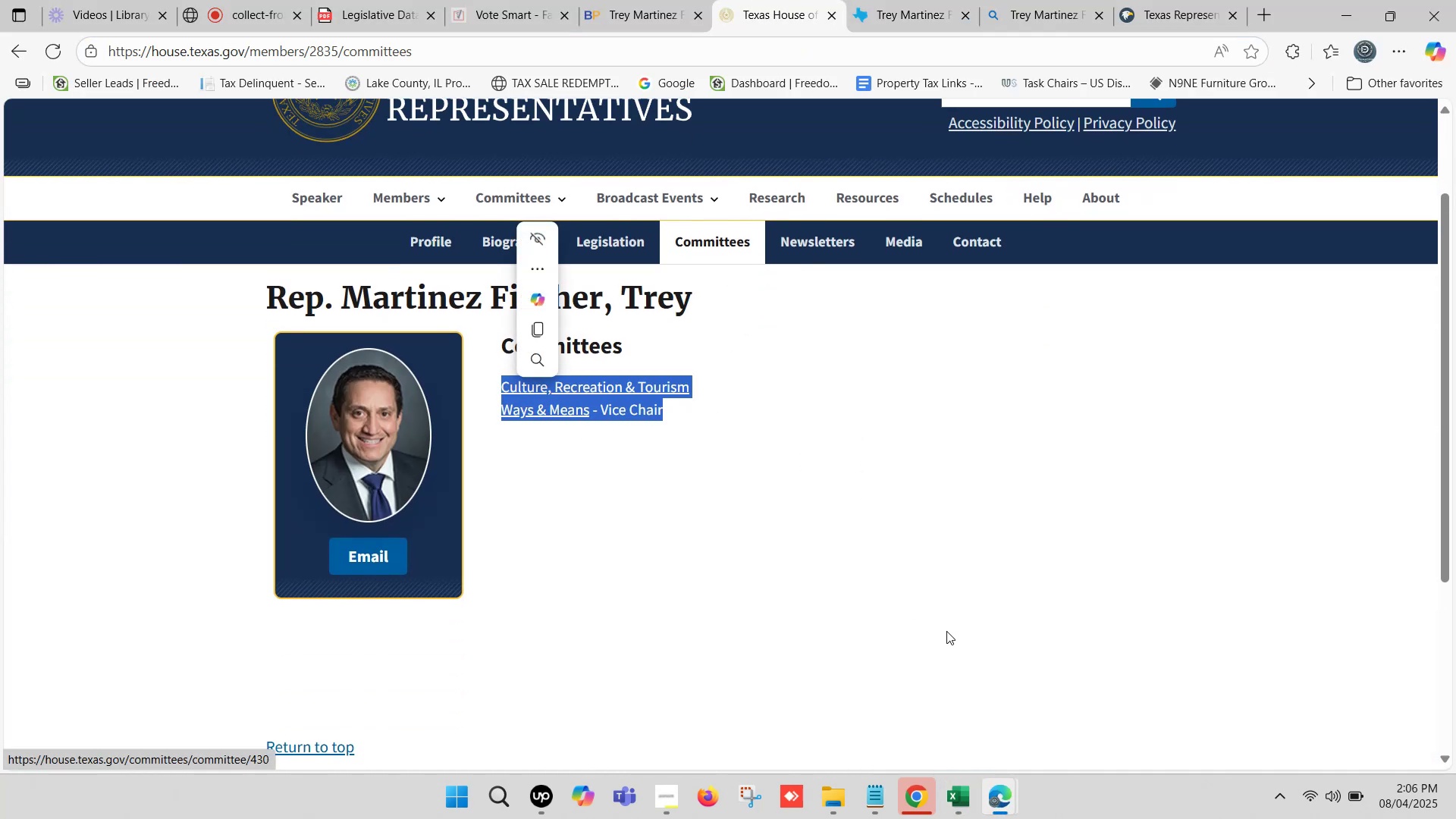 
key(Control+C)
 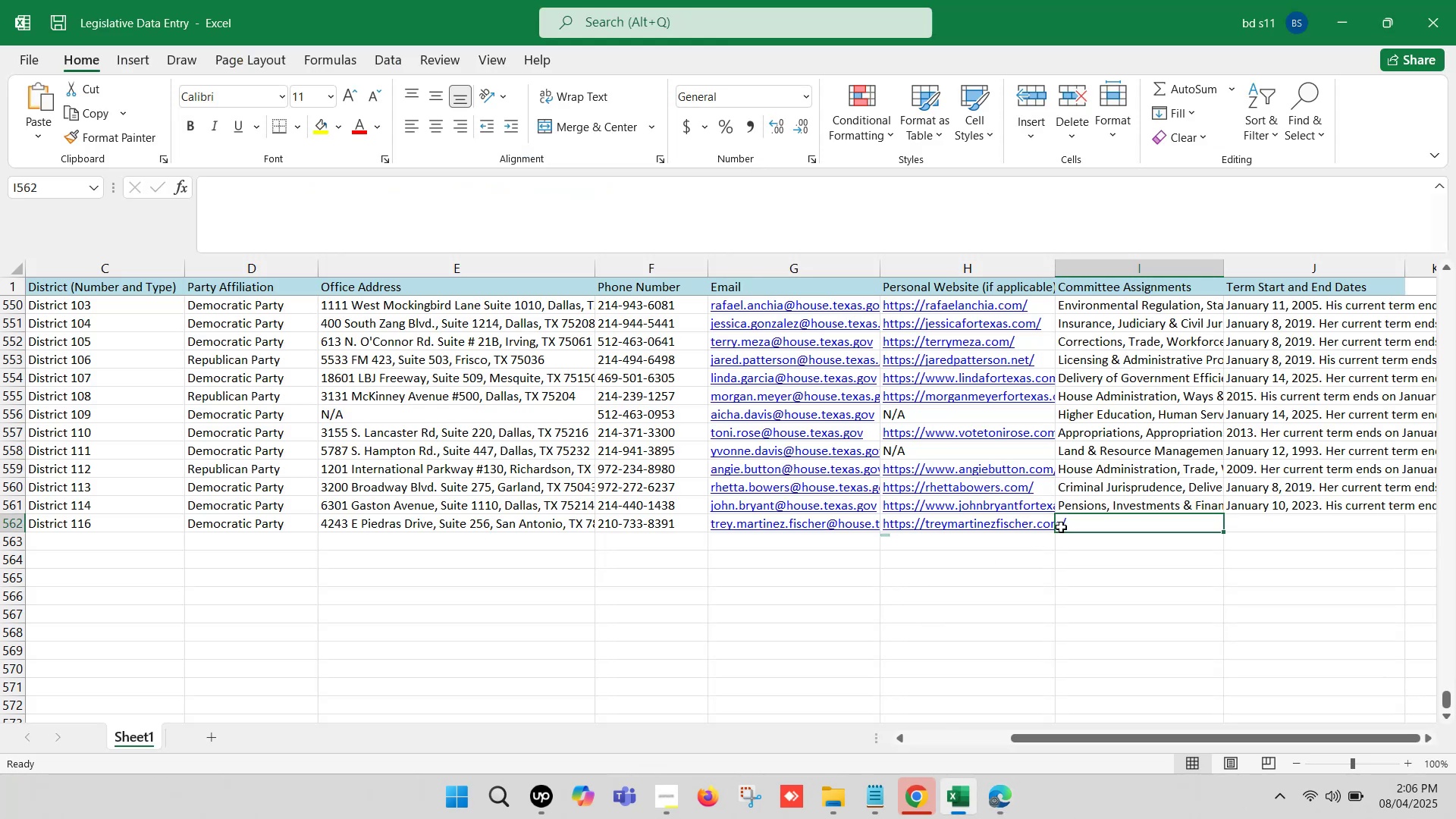 
double_click([1070, 523])
 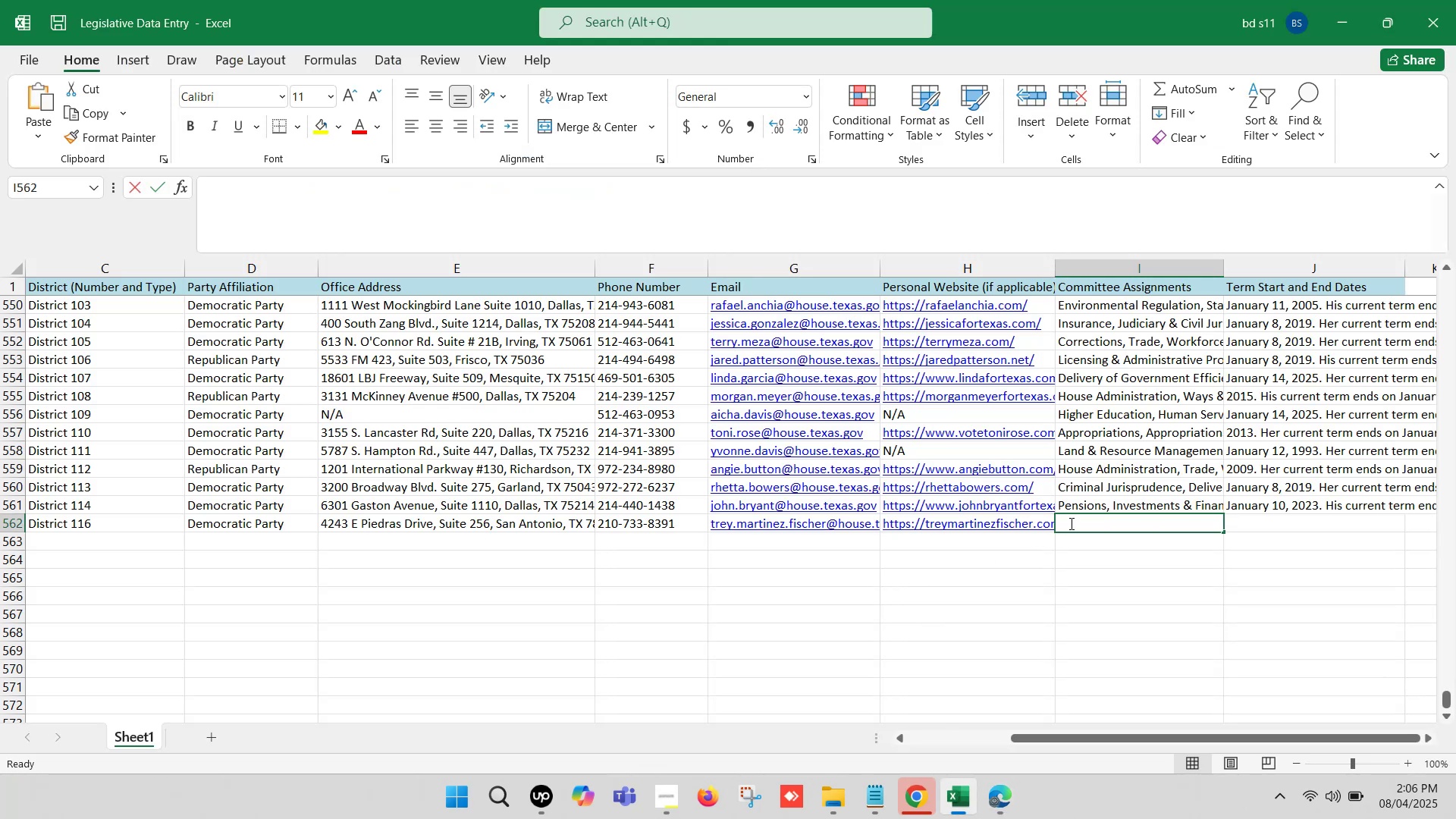 
key(Control+ControlLeft)
 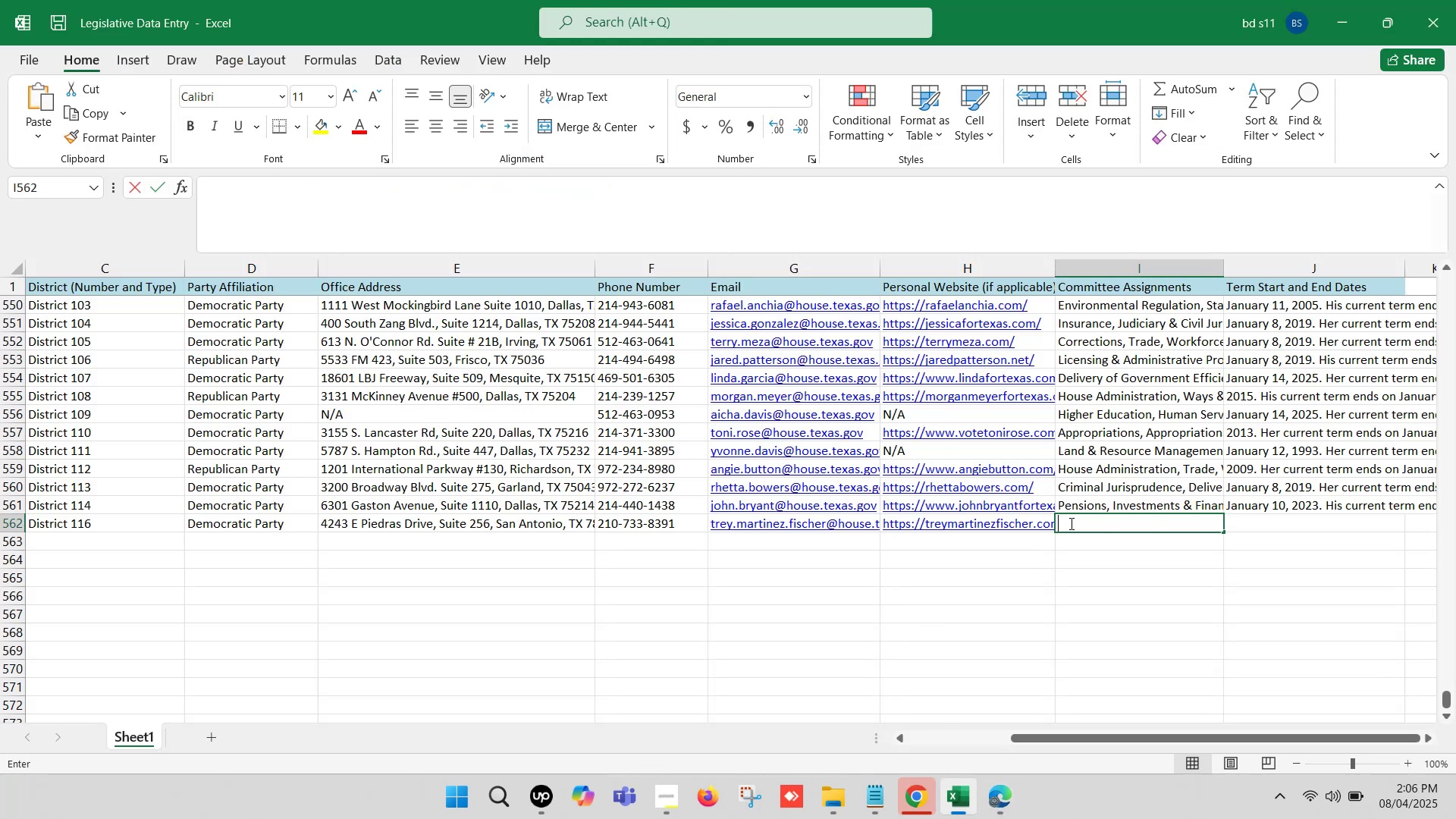 
key(Control+V)
 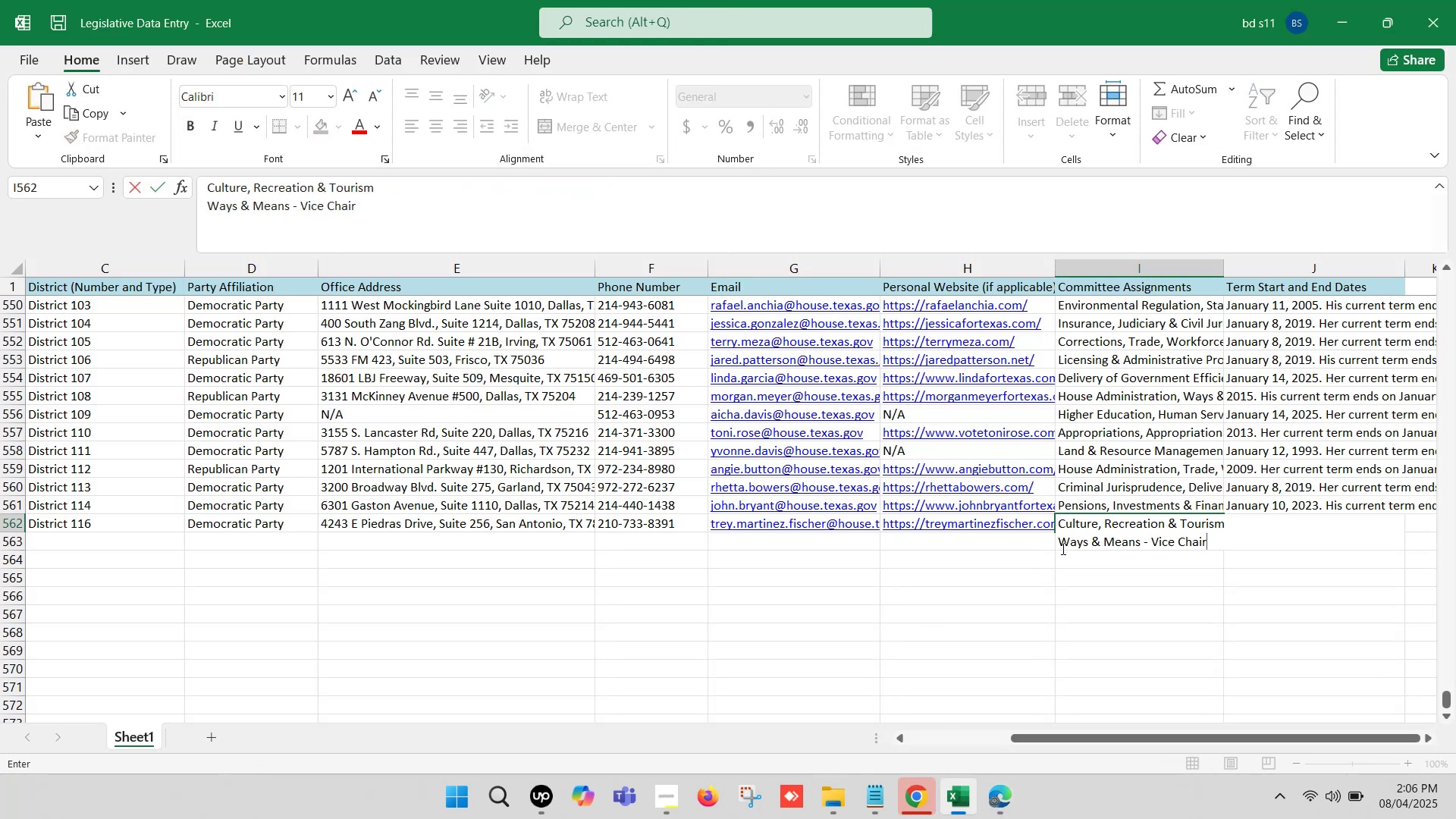 
left_click([1057, 546])
 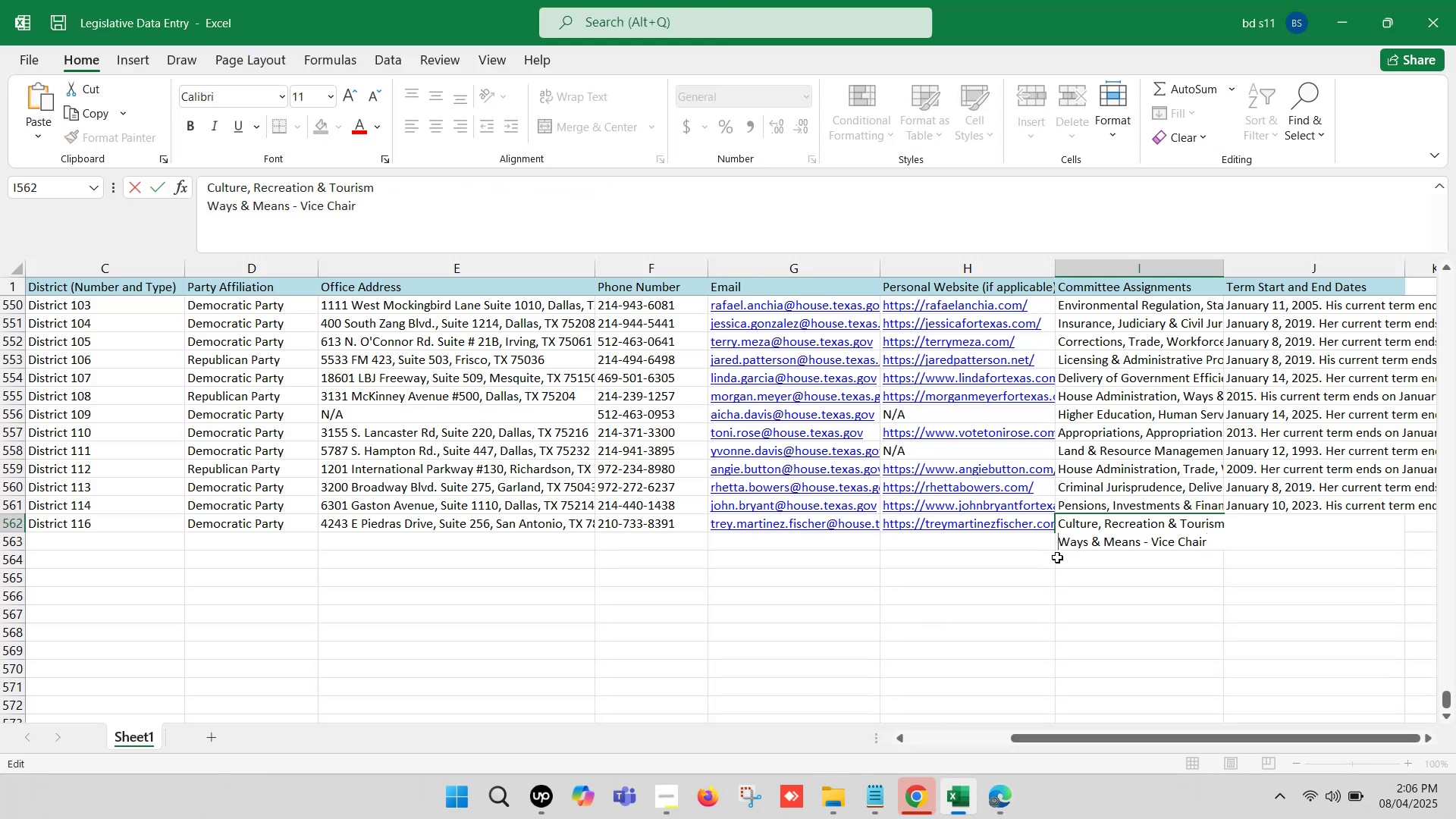 
key(Backspace)
 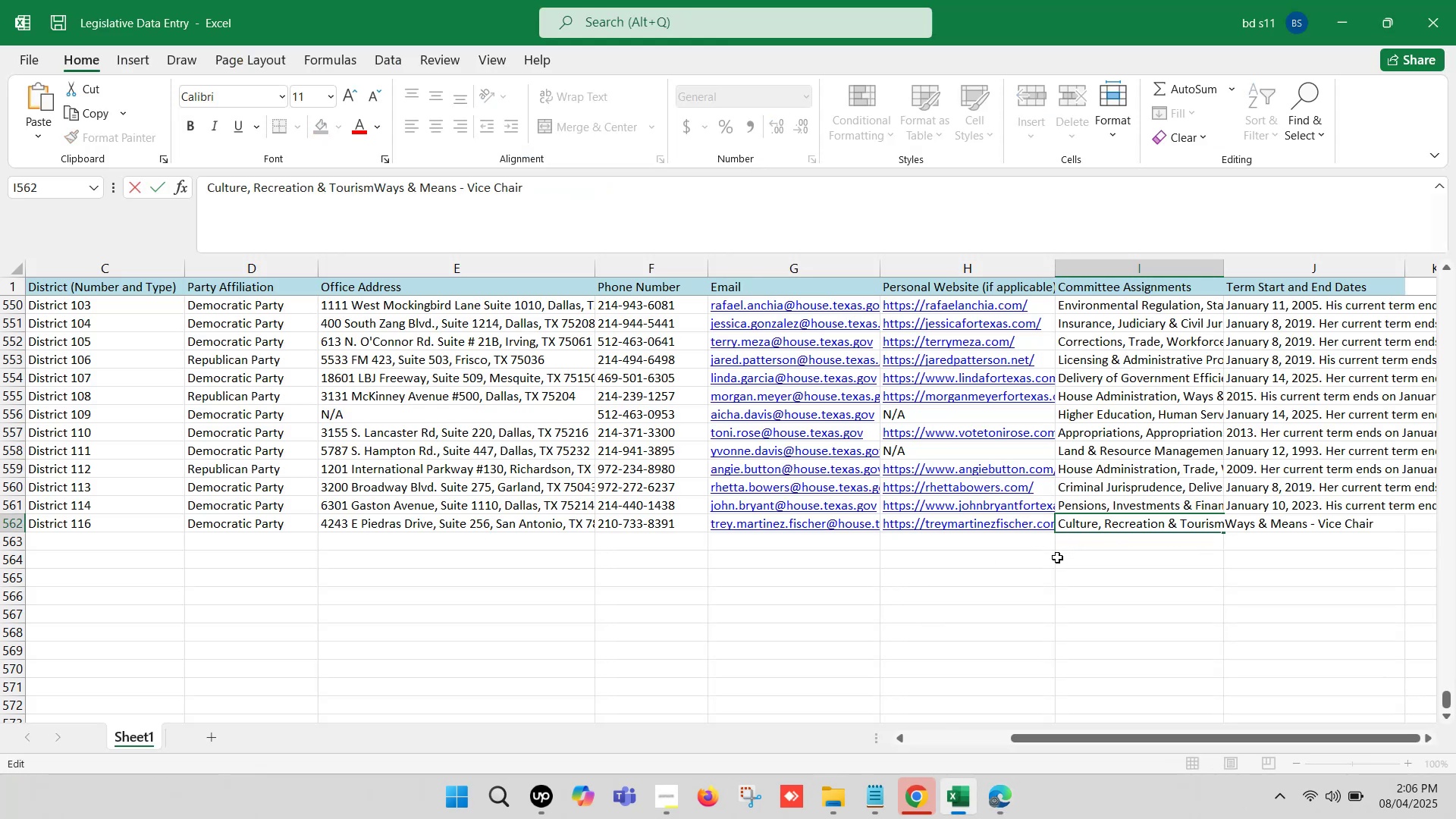 
key(Comma)
 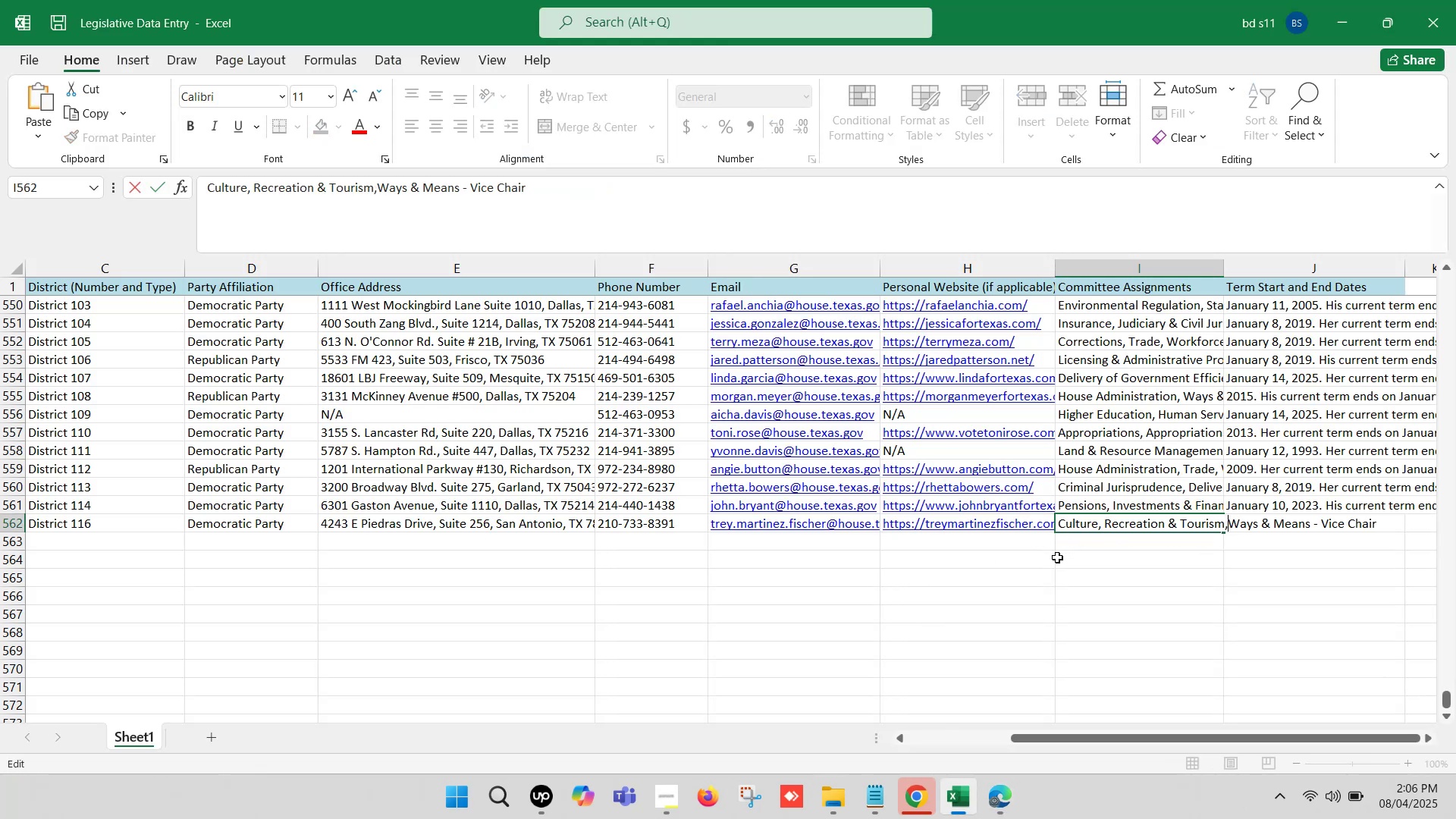 
key(Space)
 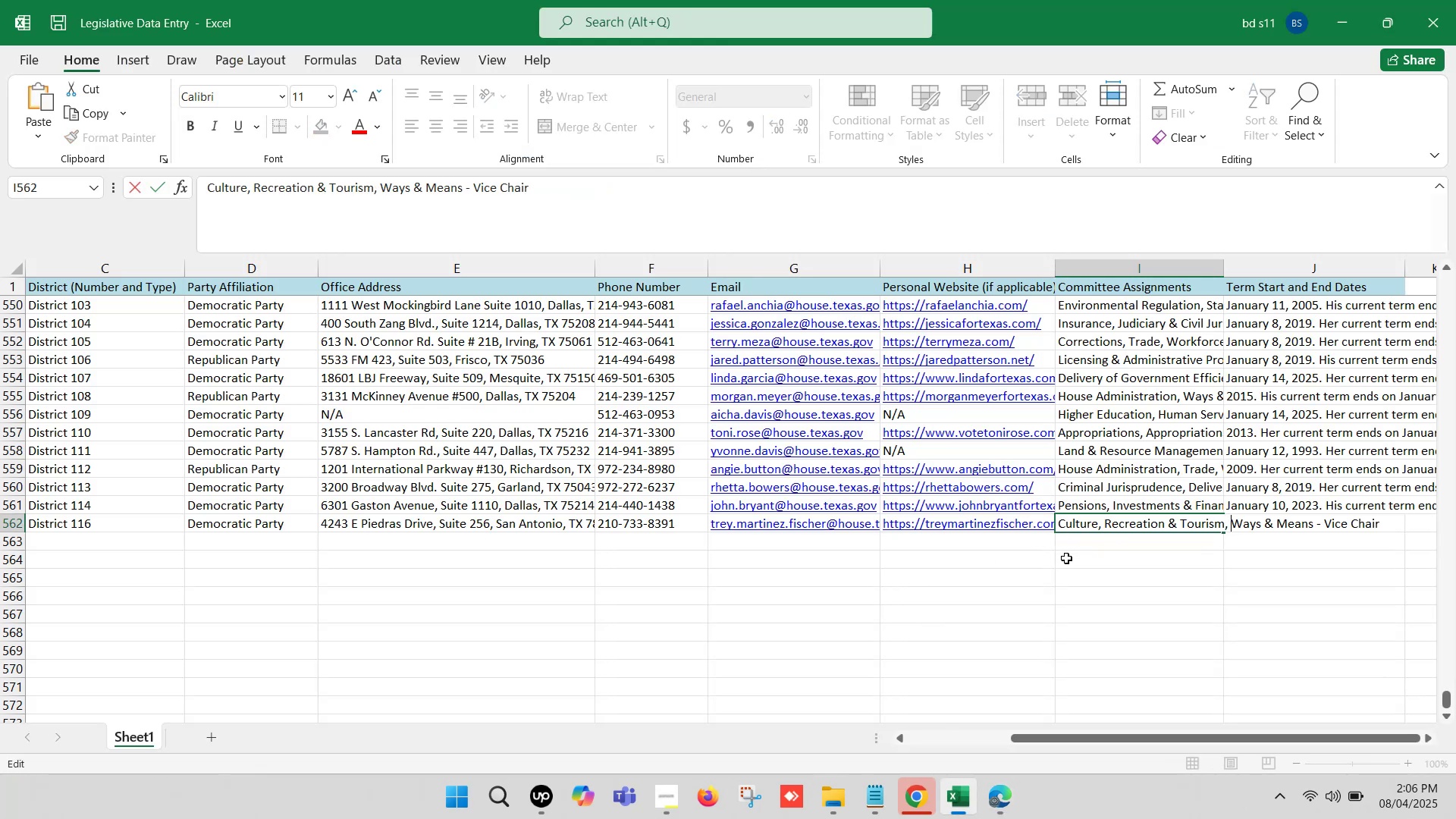 
left_click([1070, 559])
 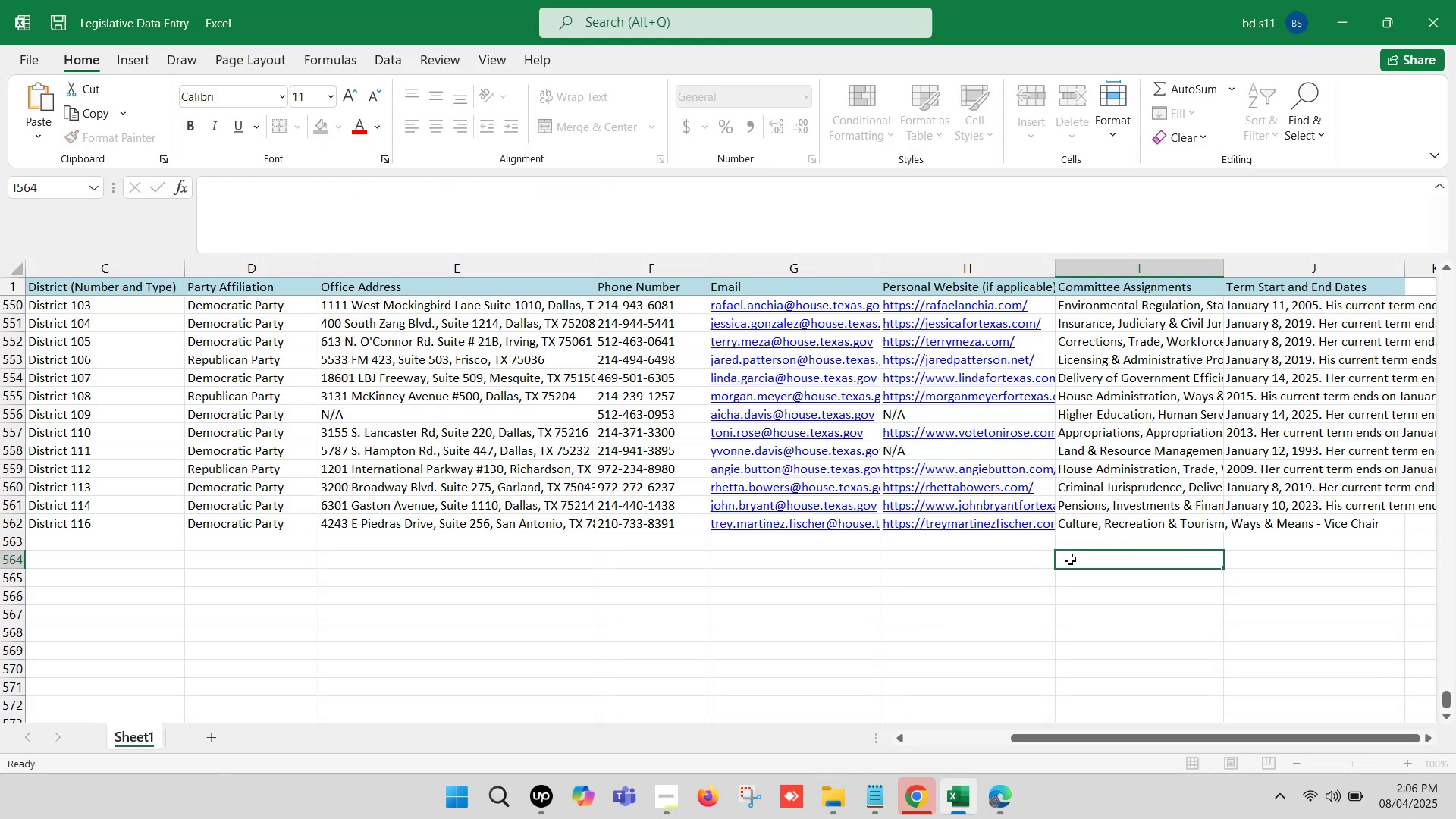 
key(ArrowRight)
 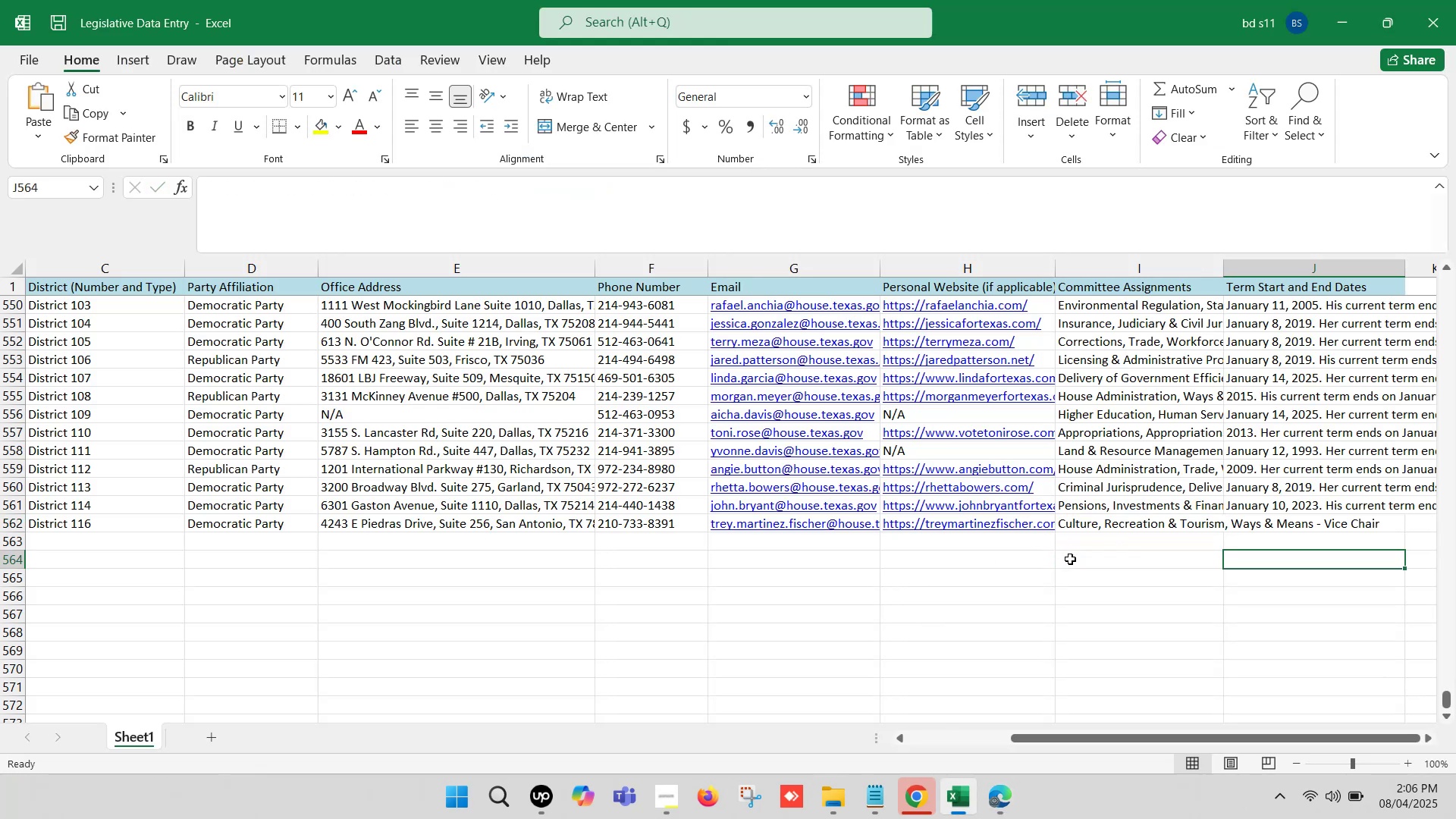 
key(ArrowRight)
 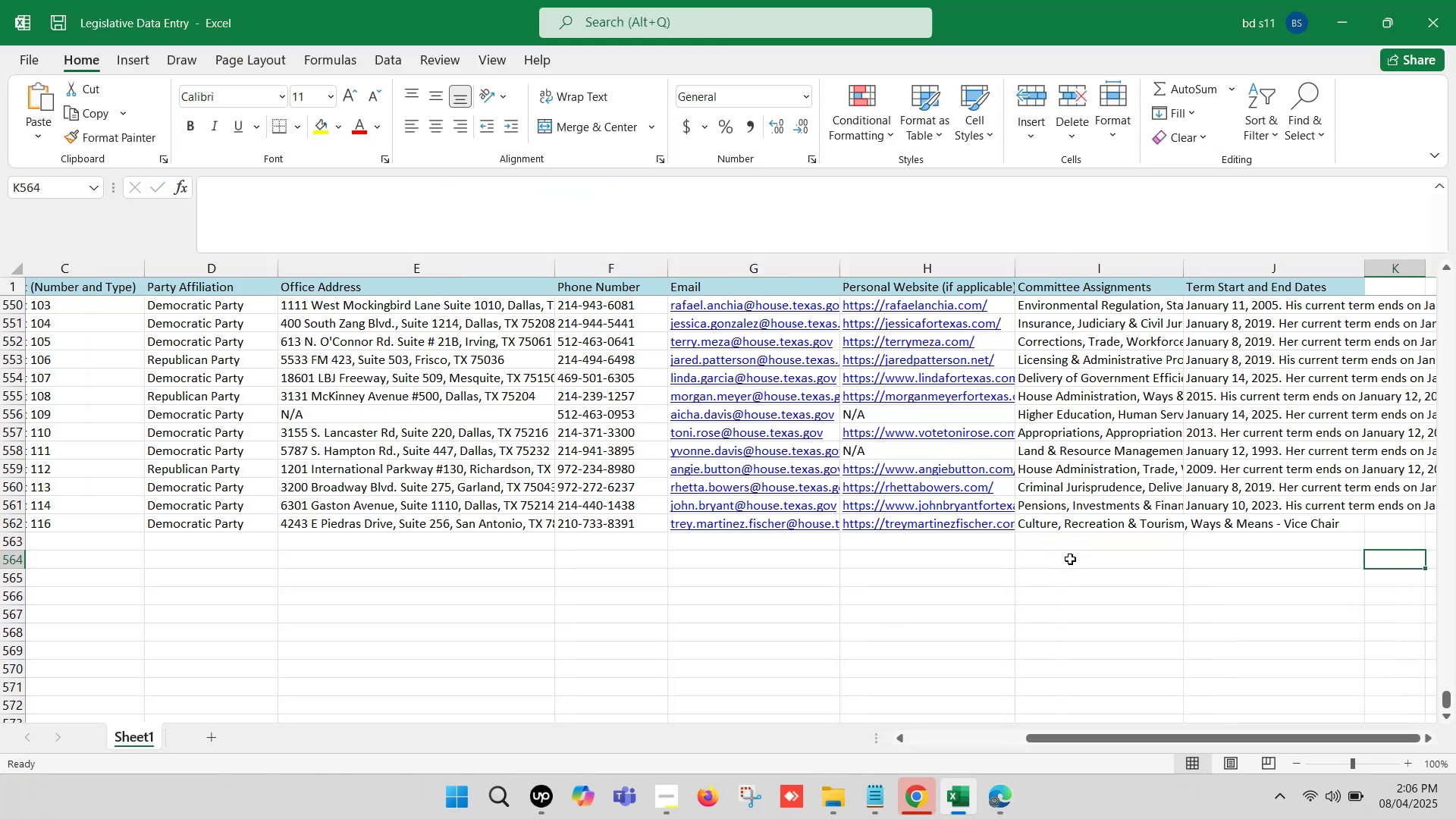 
key(ArrowRight)
 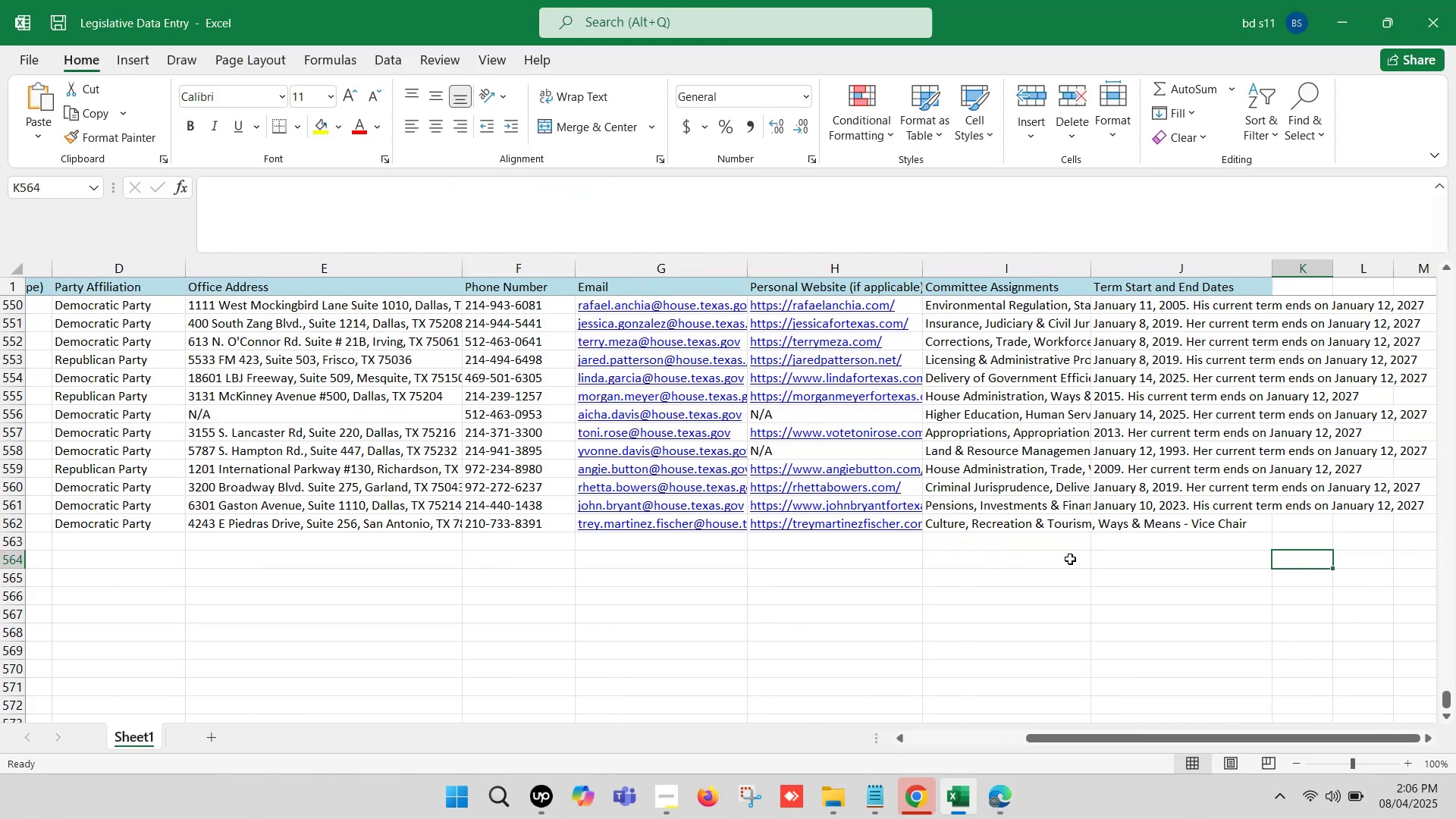 
key(ArrowRight)
 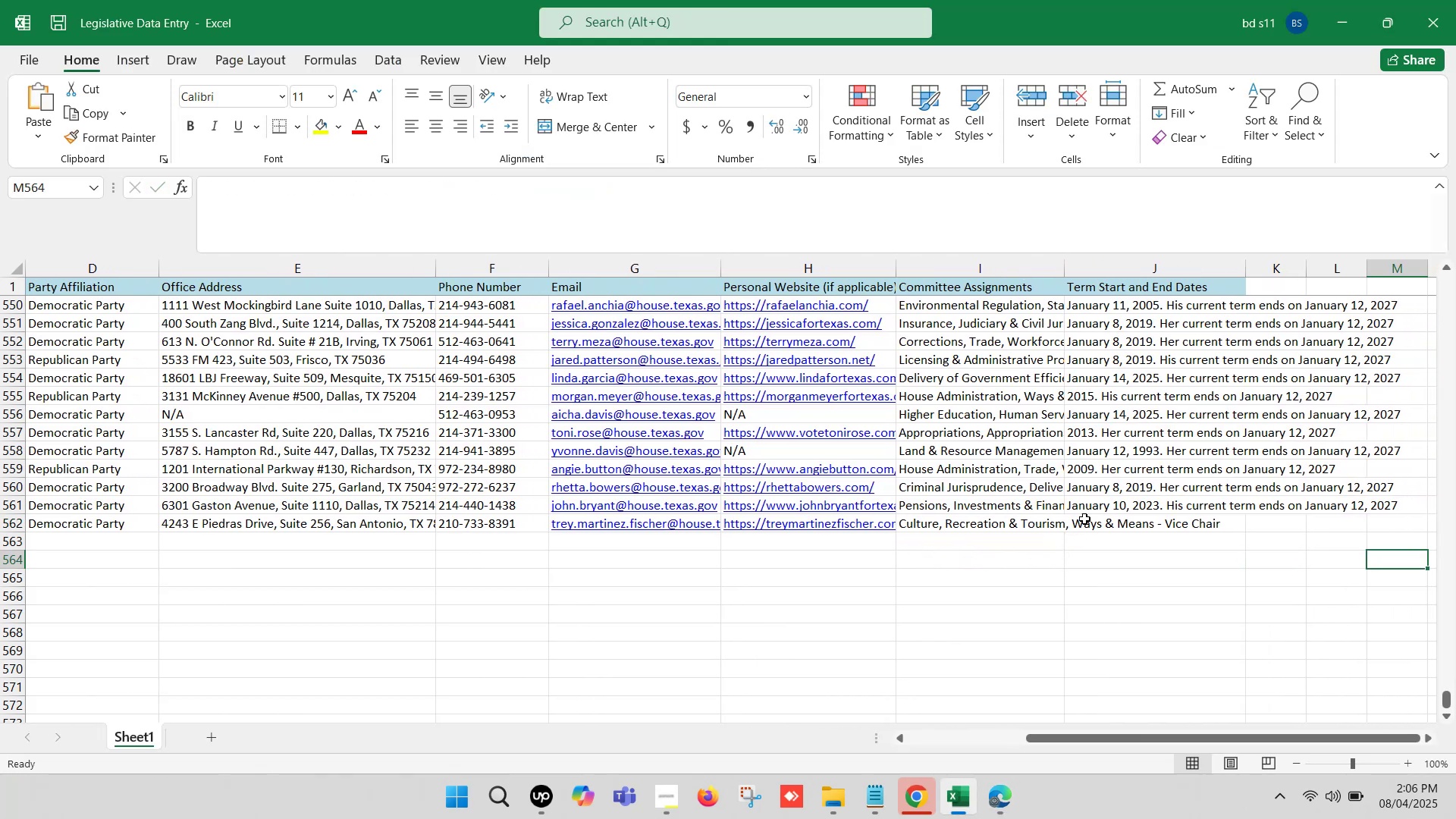 
left_click([1103, 517])
 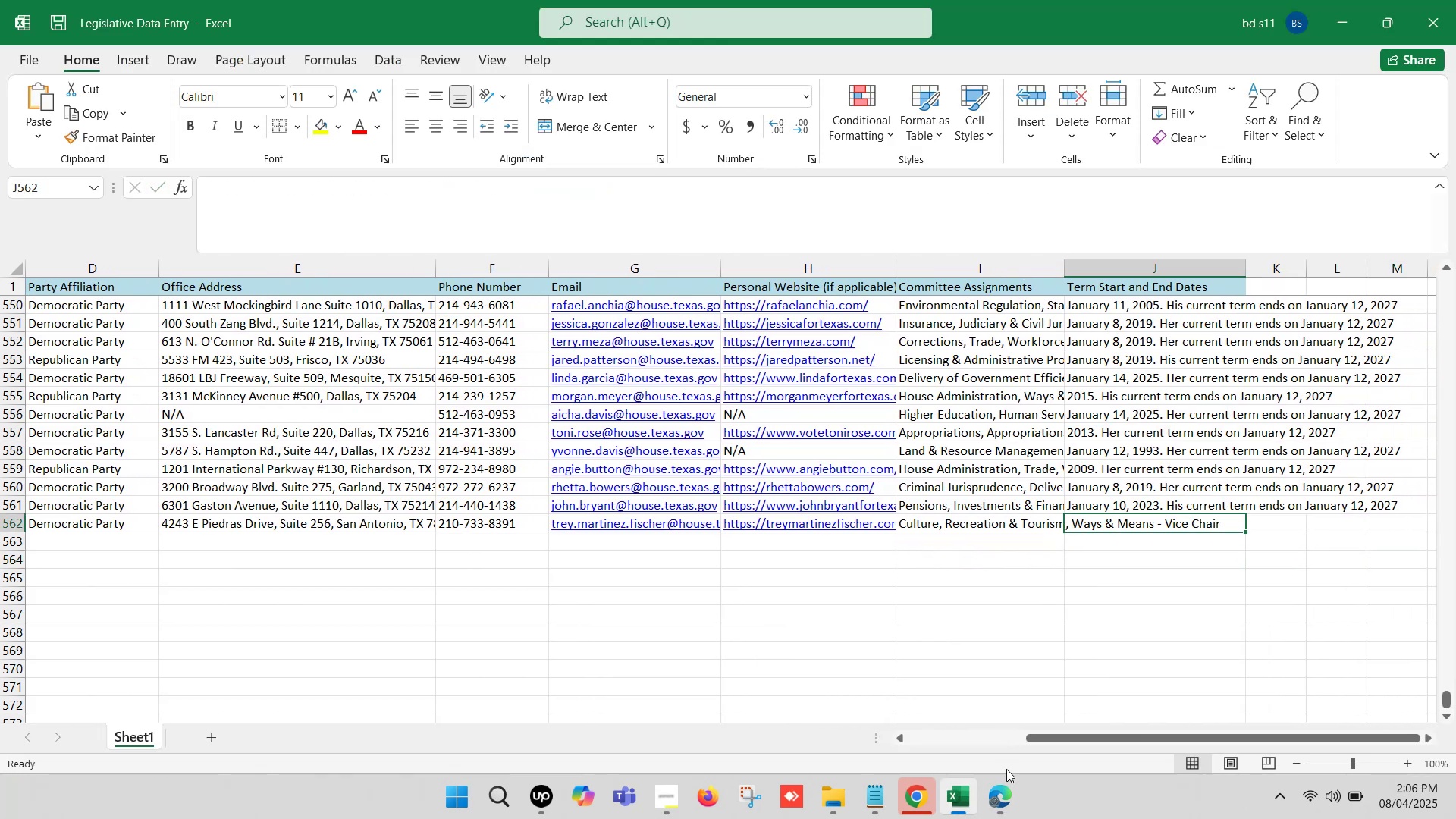 
left_click([1007, 786])
 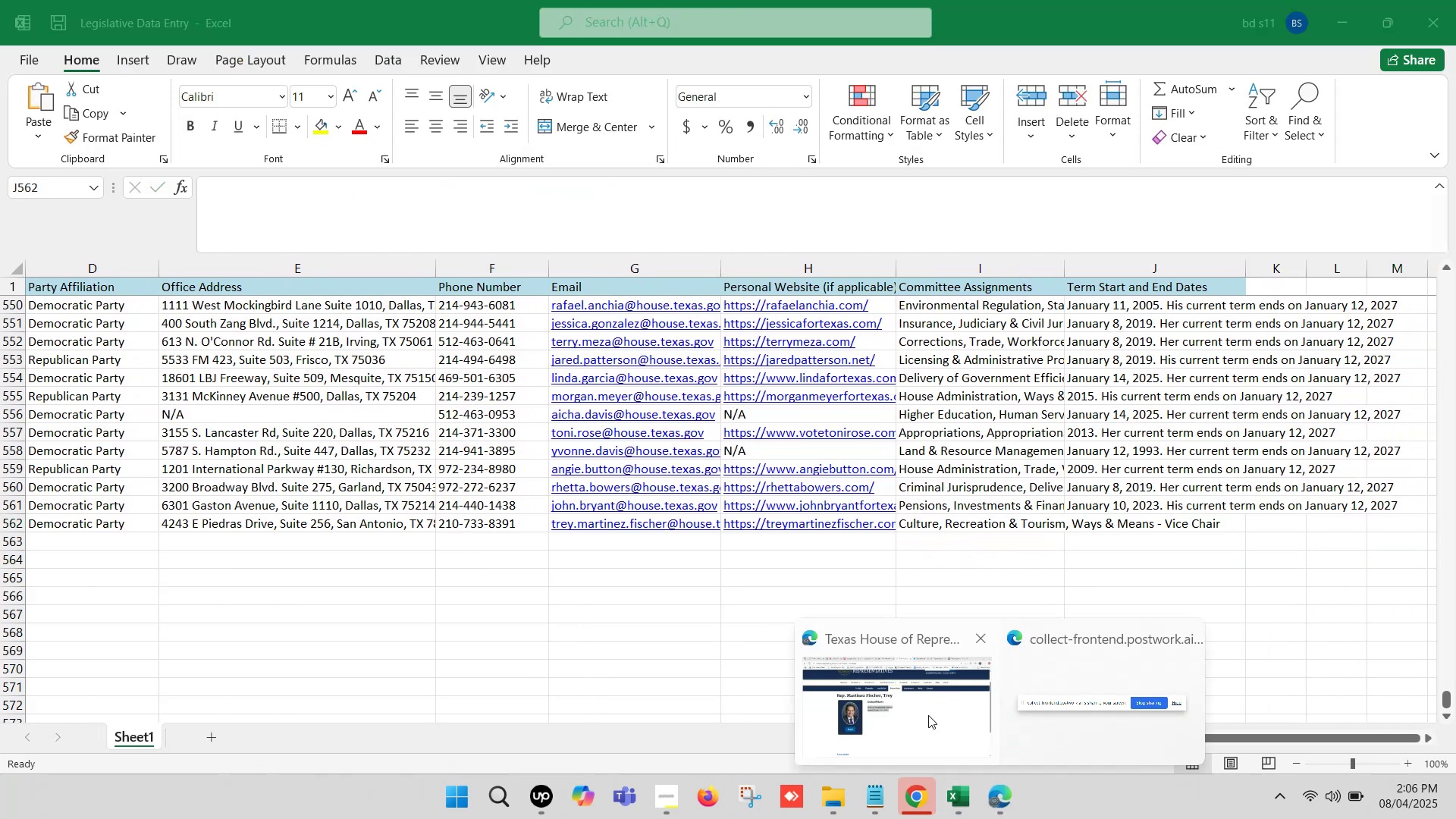 
left_click([894, 696])
 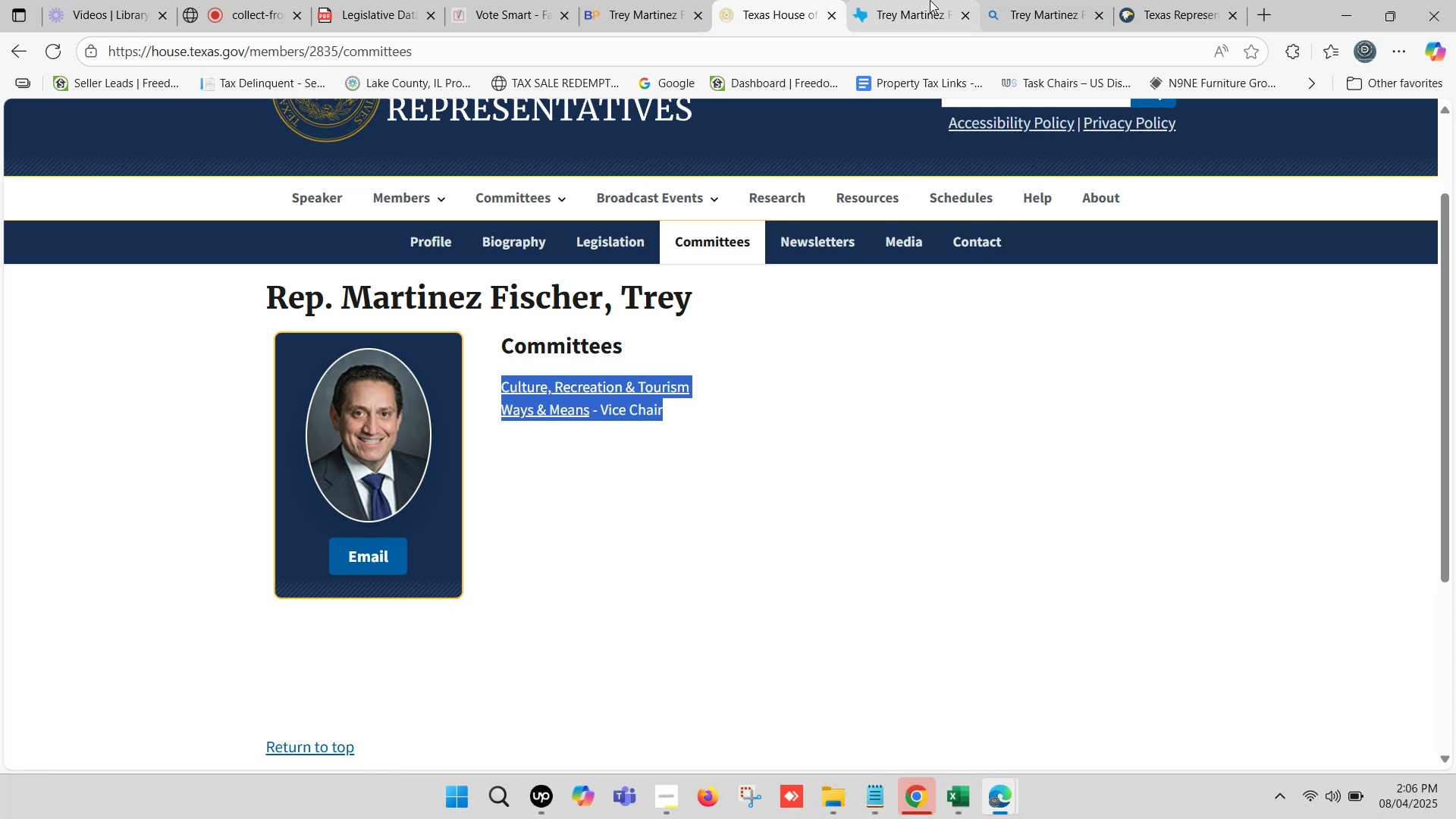 
left_click([673, 0])
 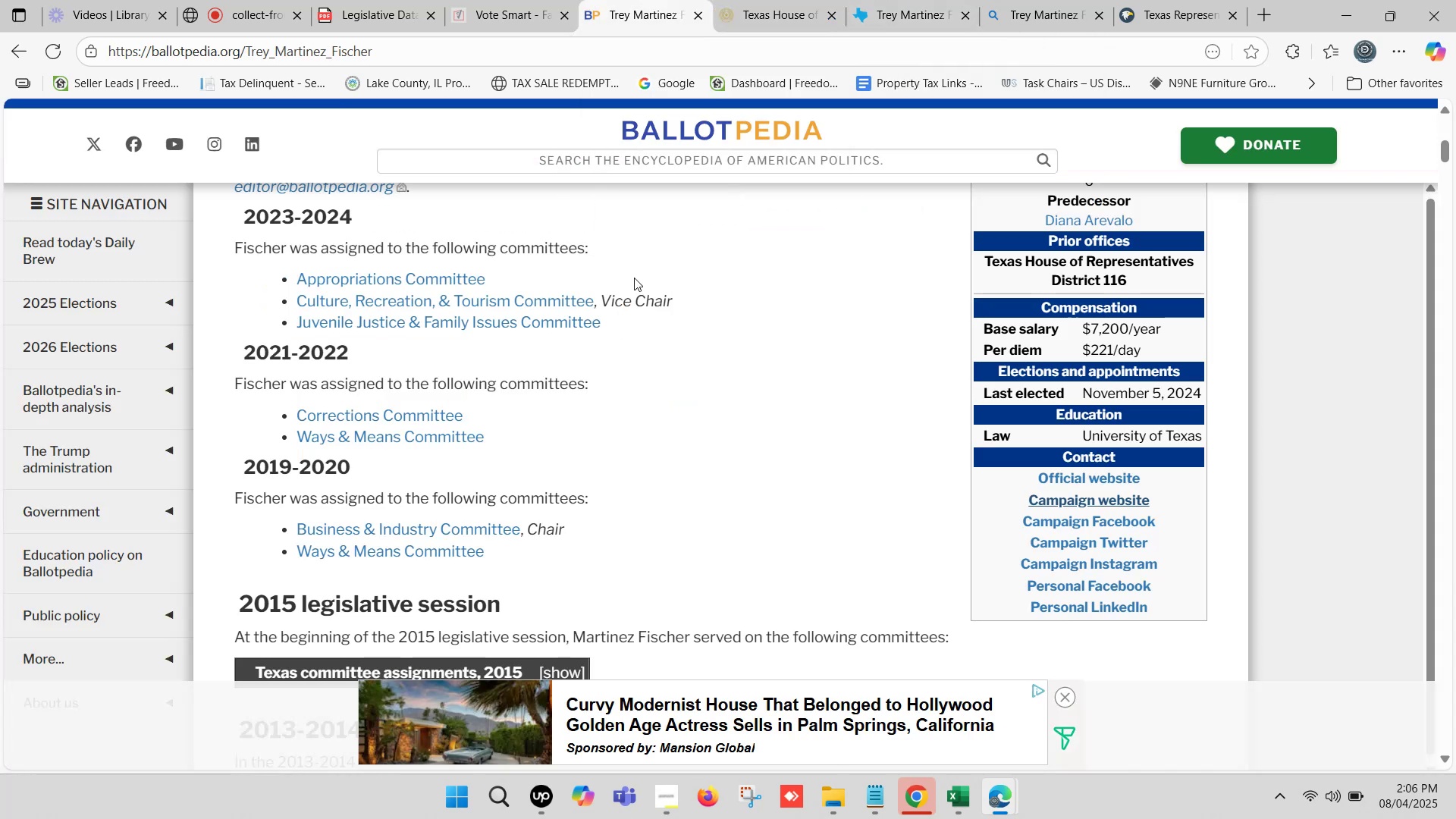 
scroll: coordinate [582, 333], scroll_direction: up, amount: 5.0
 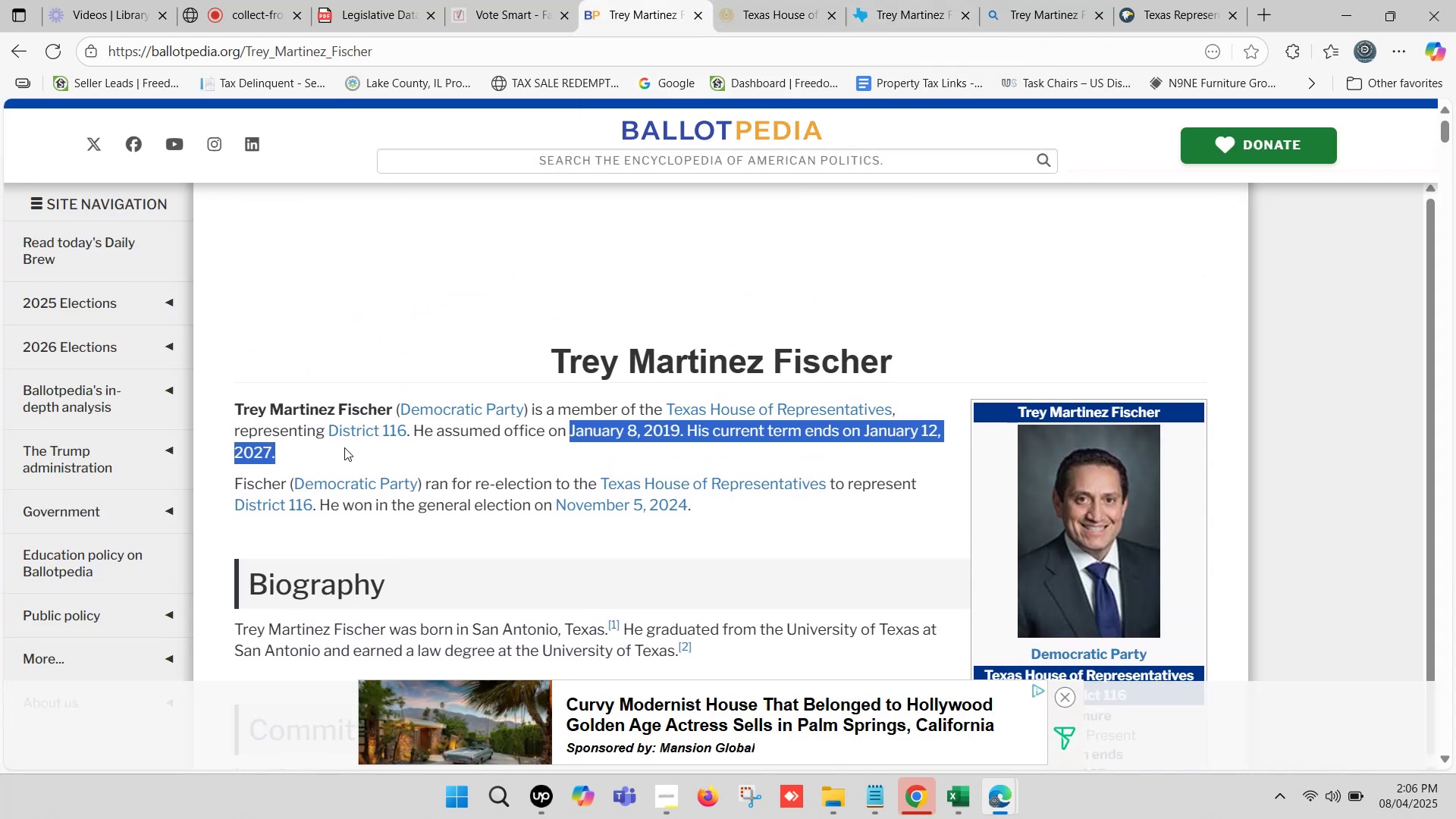 
key(Control+C)
 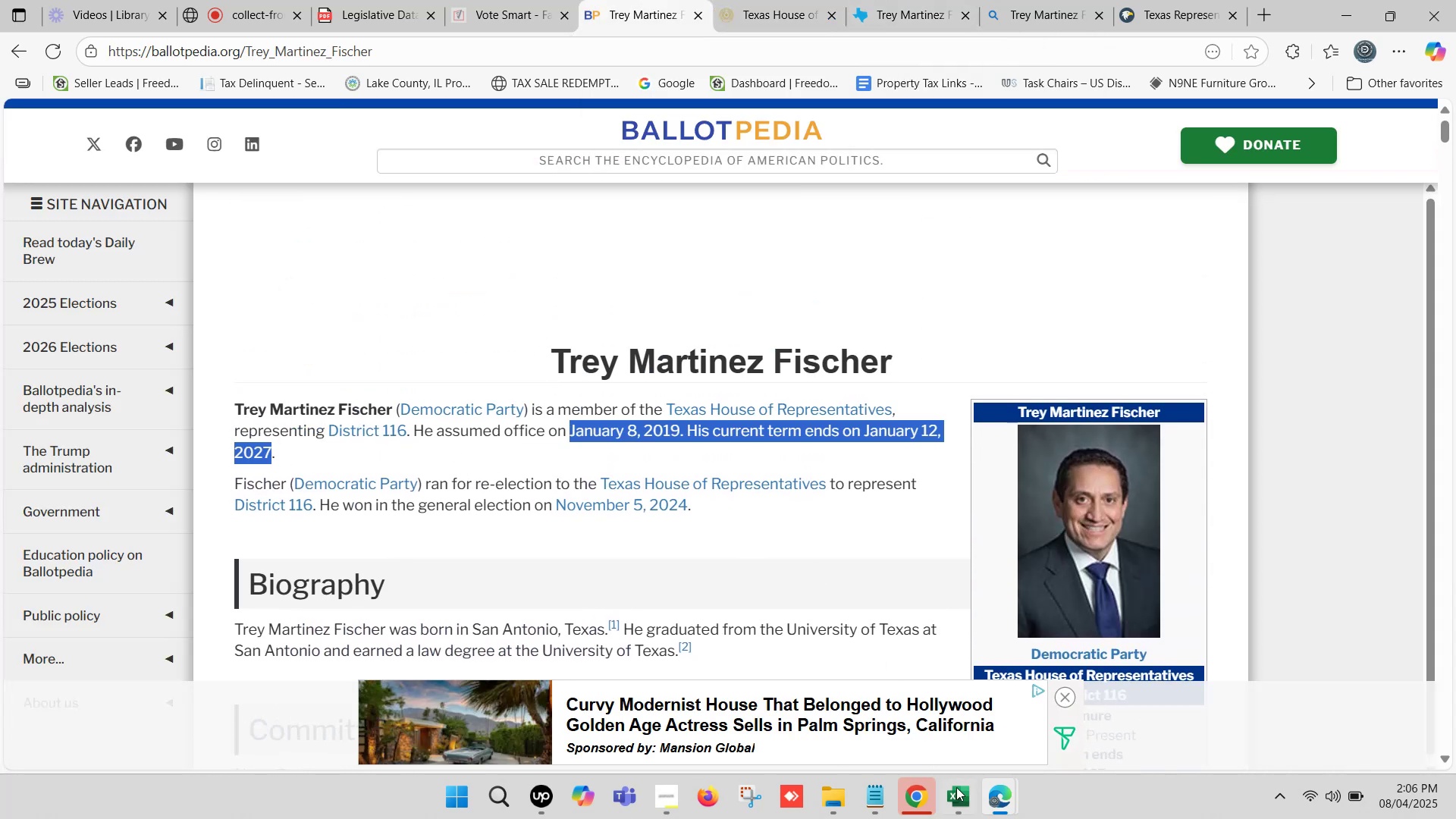 
left_click([961, 805])
 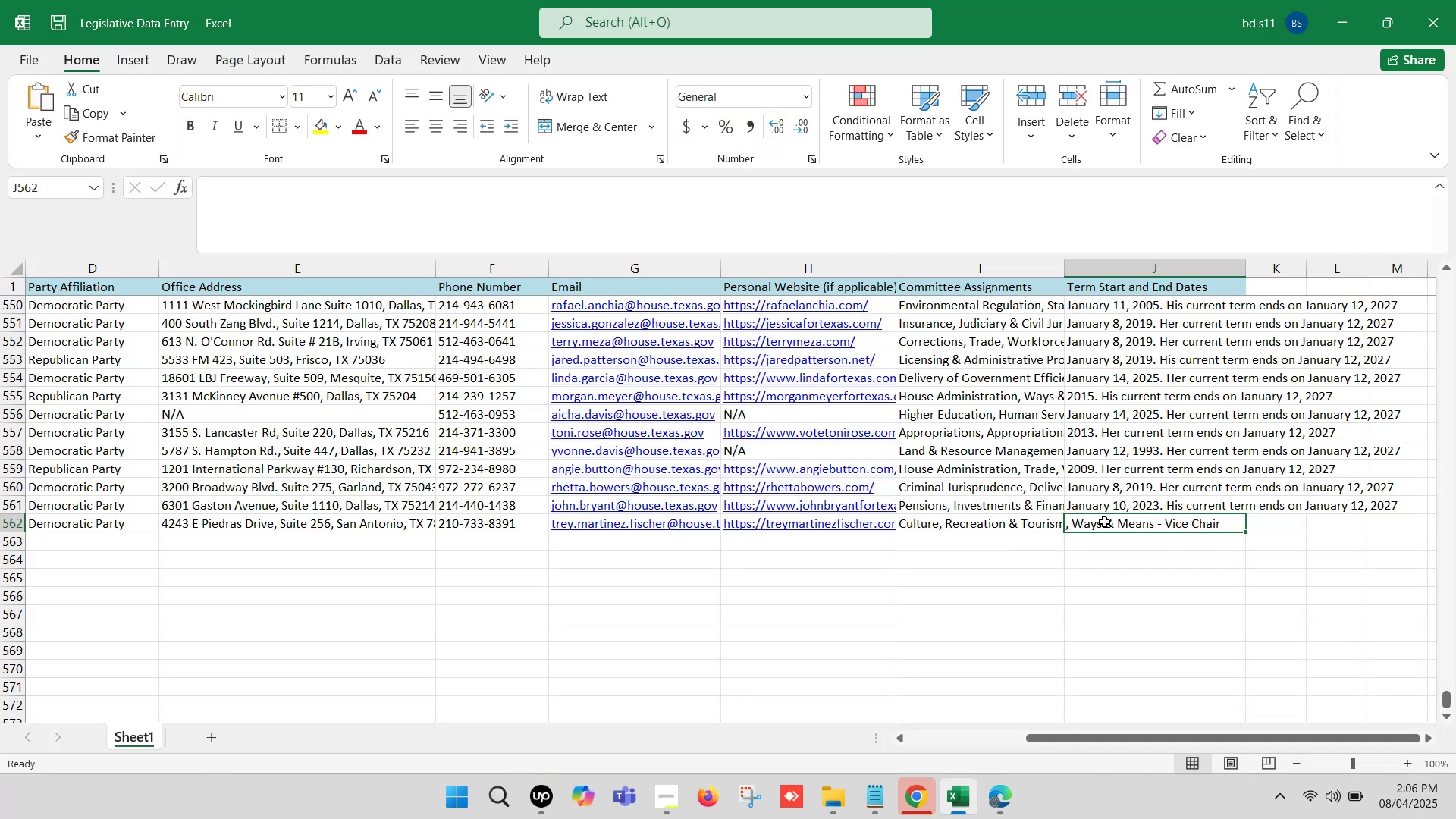 
double_click([1104, 521])
 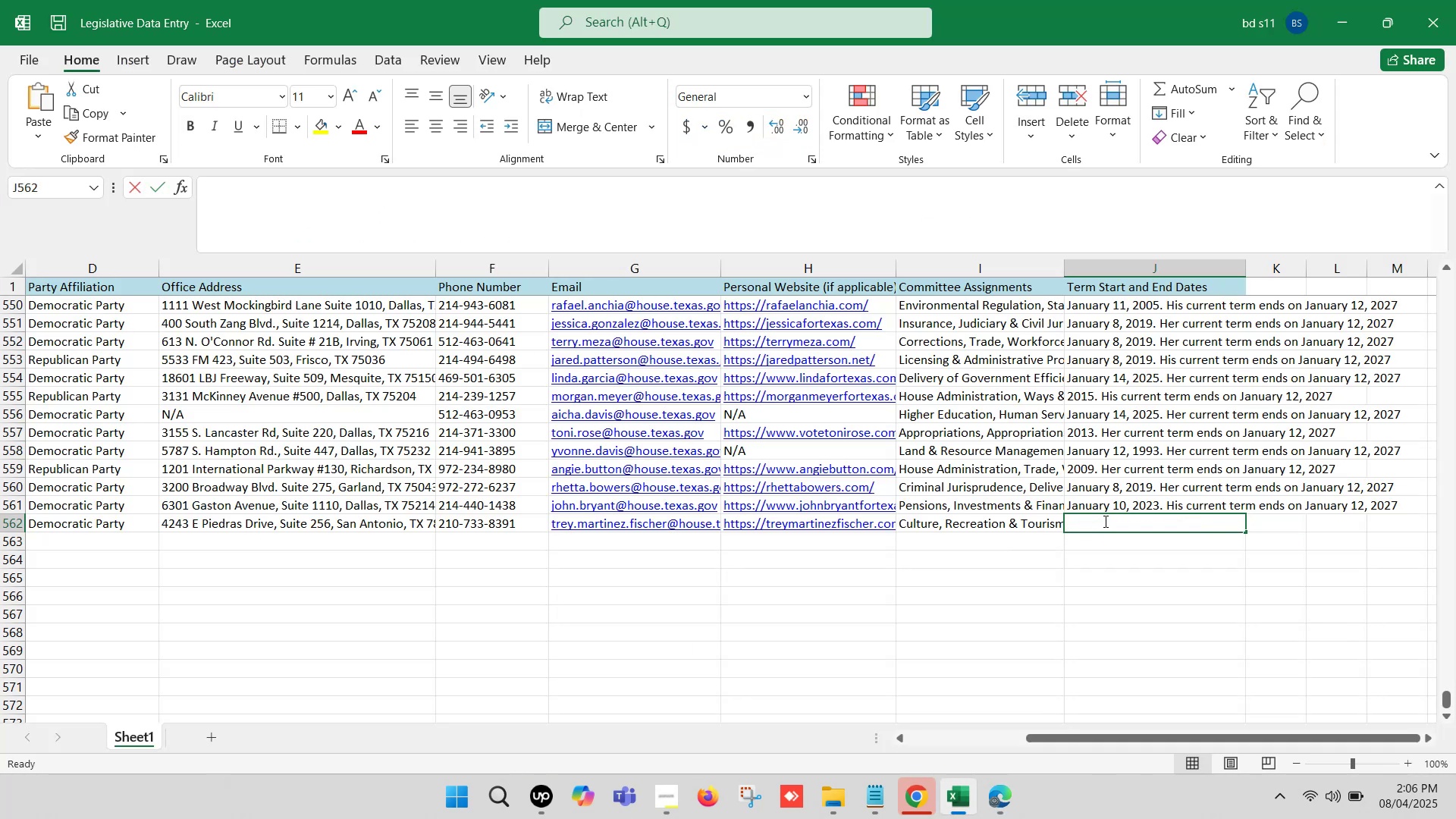 
key(Control+ControlLeft)
 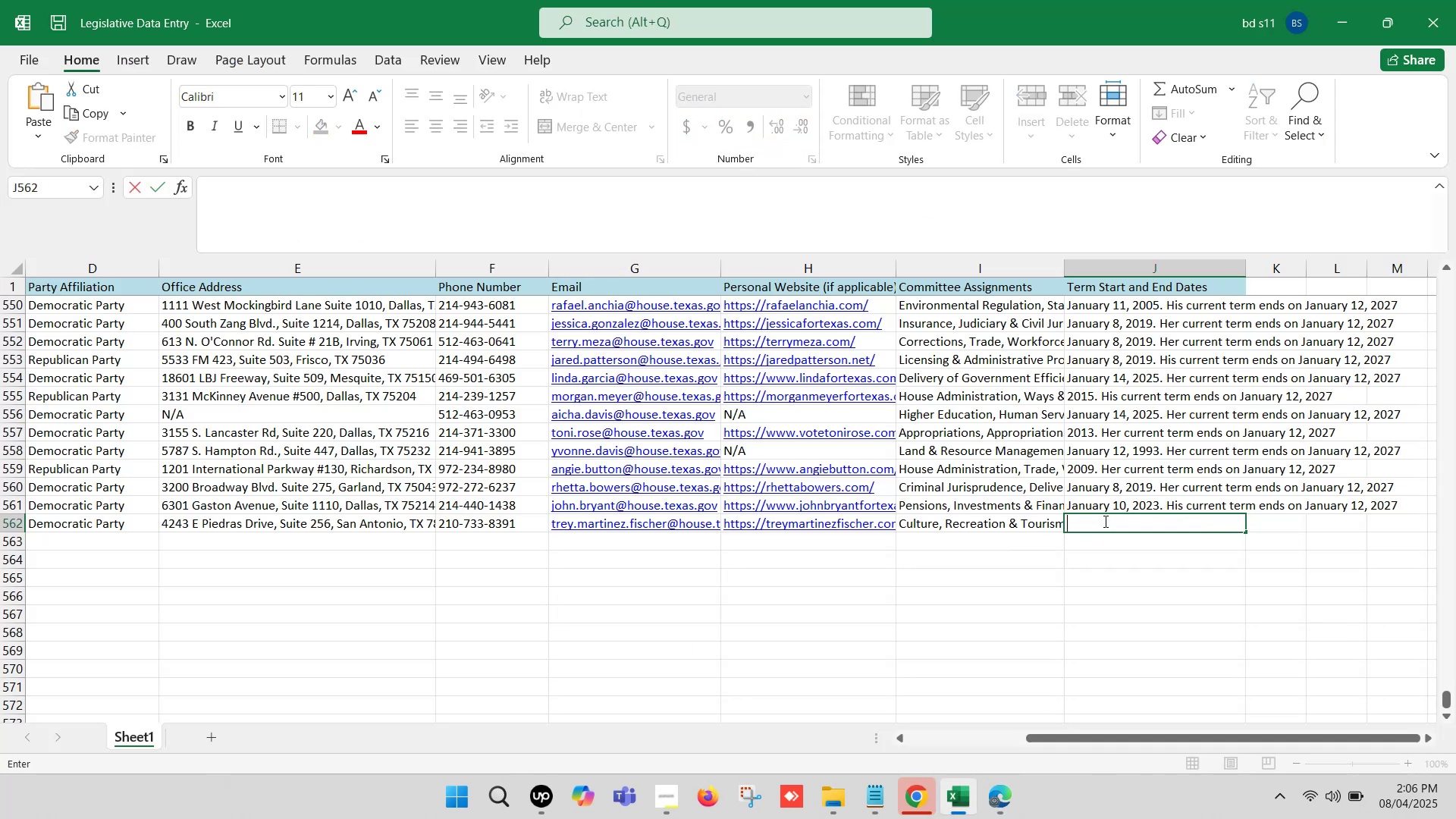 
key(Control+V)
 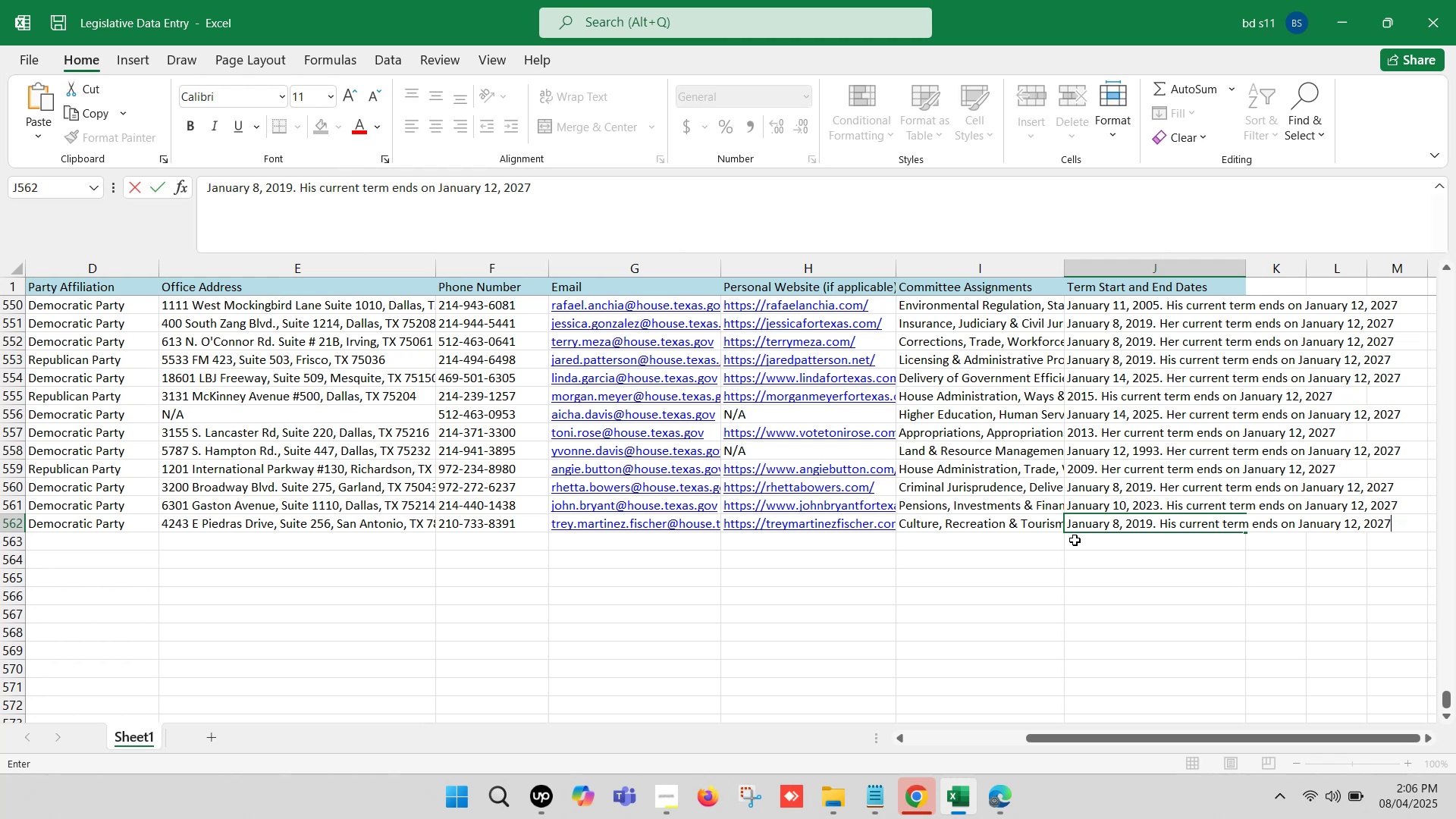 
left_click([1075, 540])
 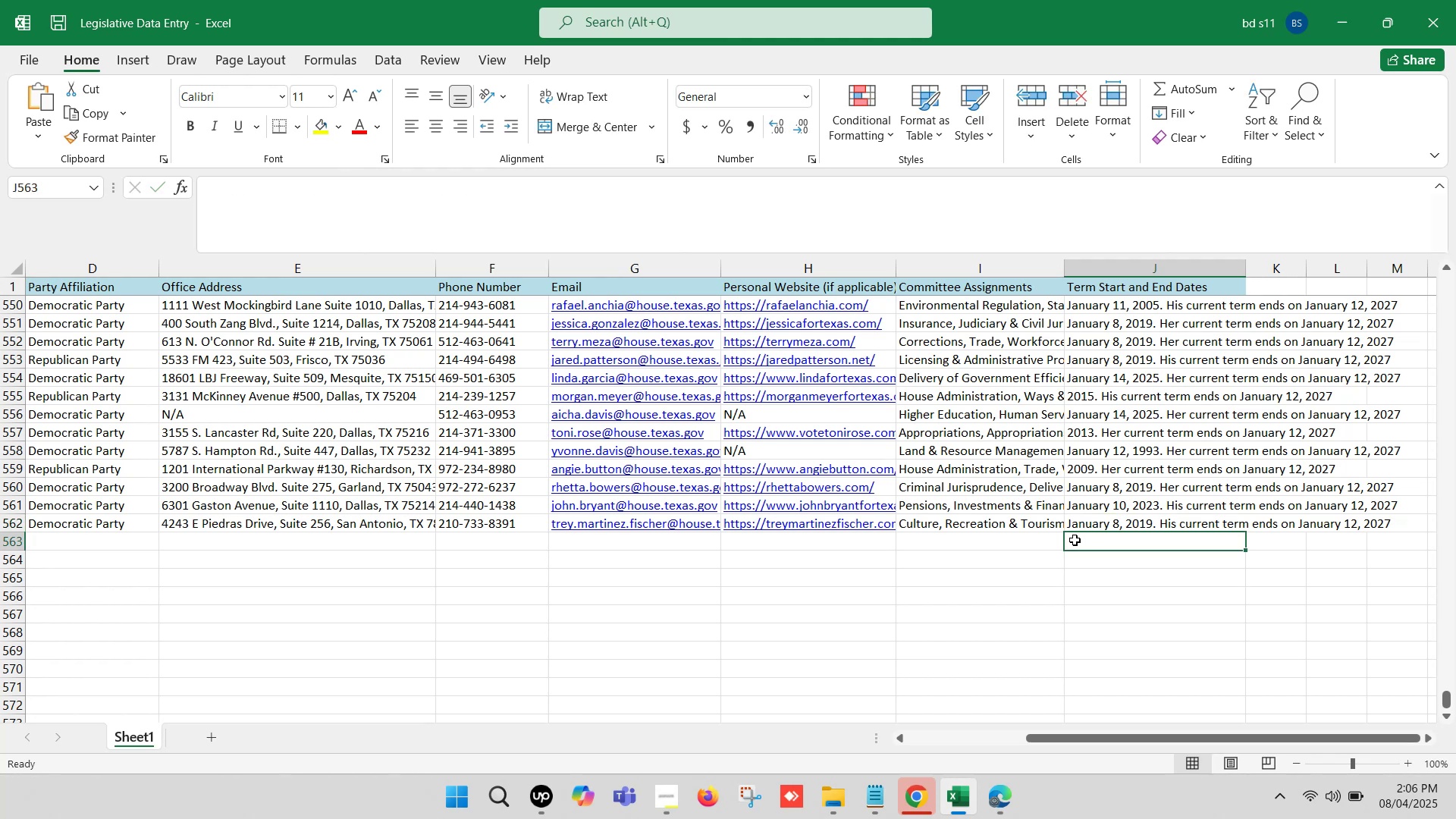 
key(Control+S)
 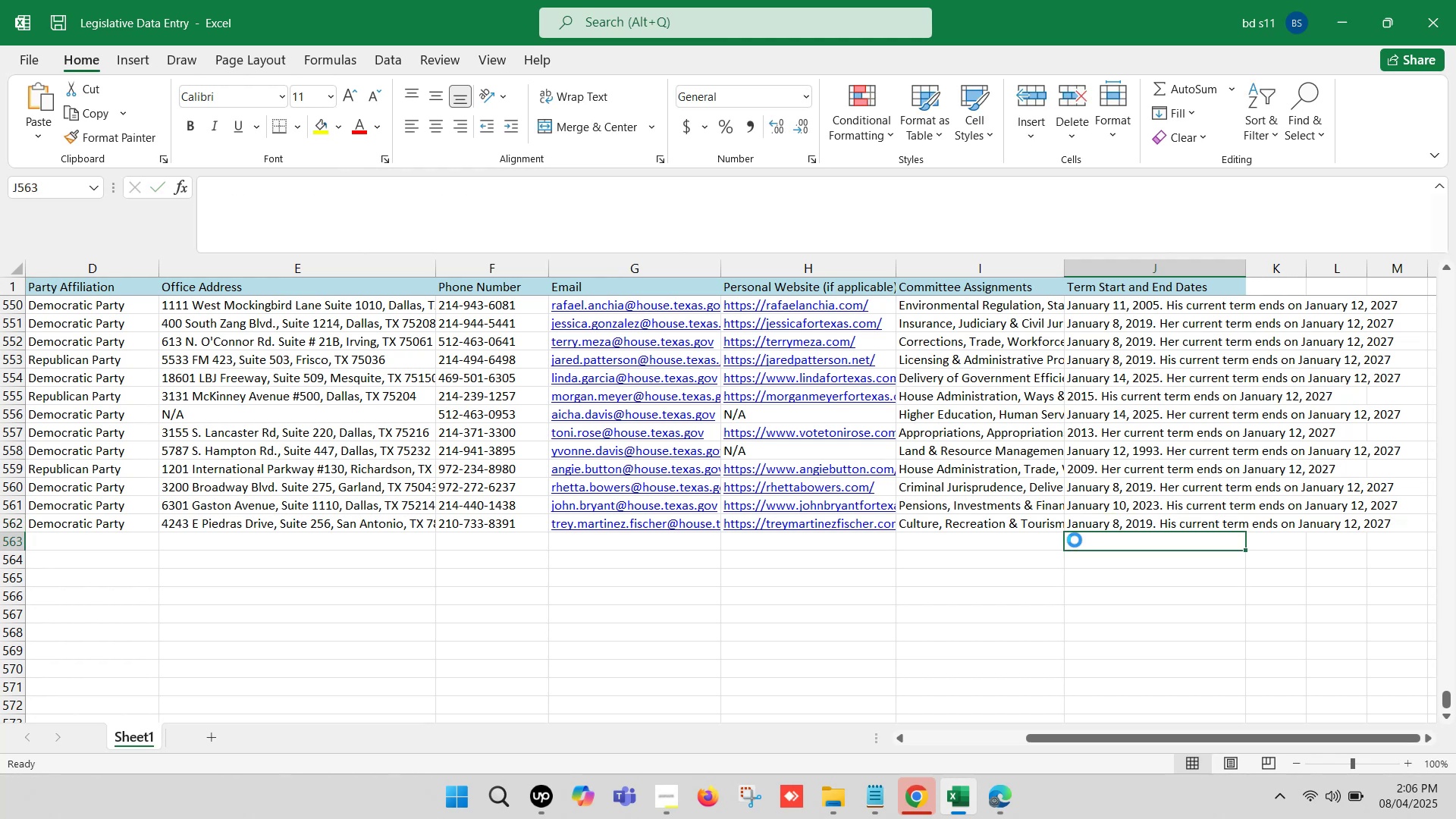 
key(Control+S)
 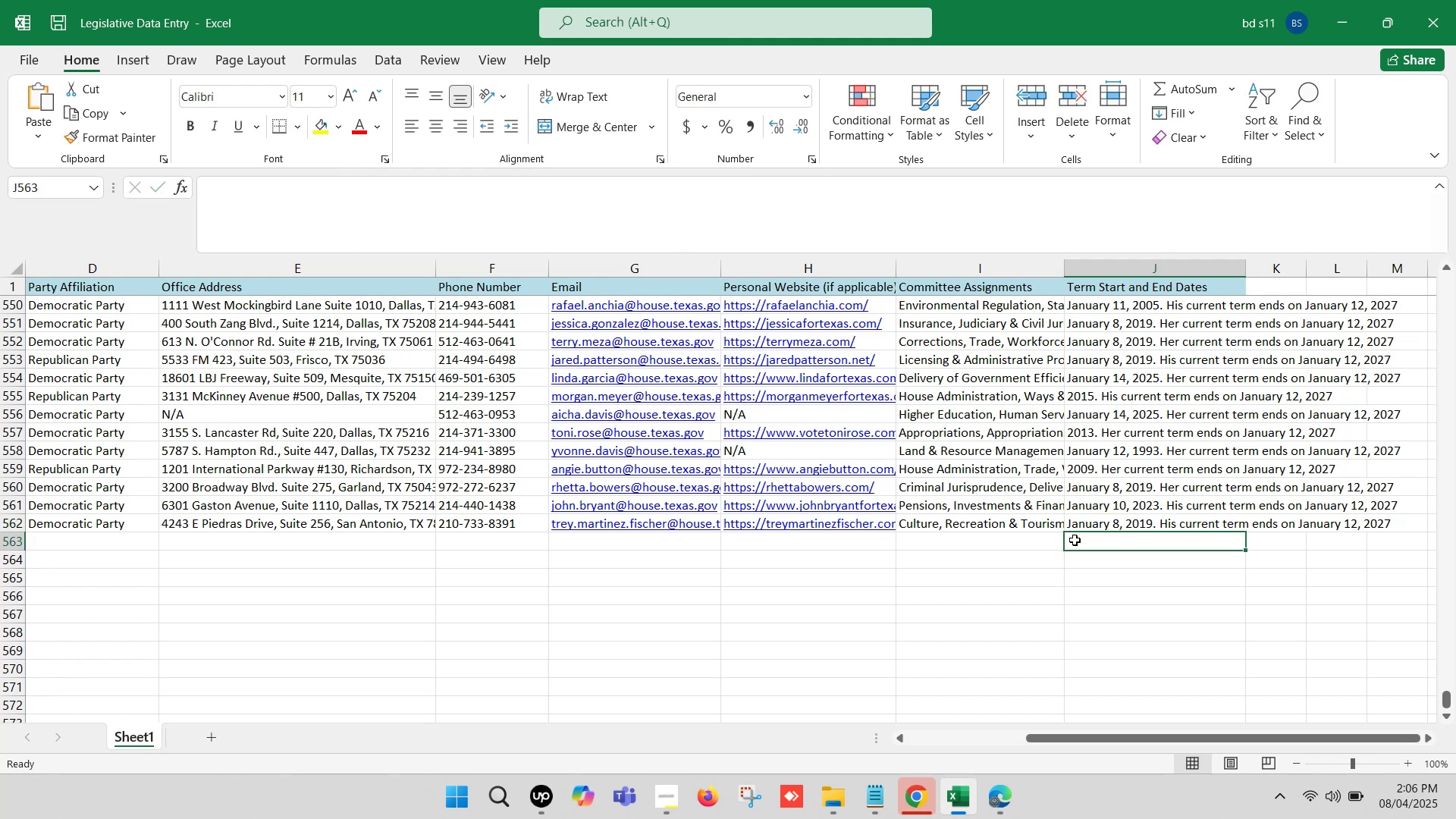 
hold_key(key=ArrowLeft, duration=1.25)
 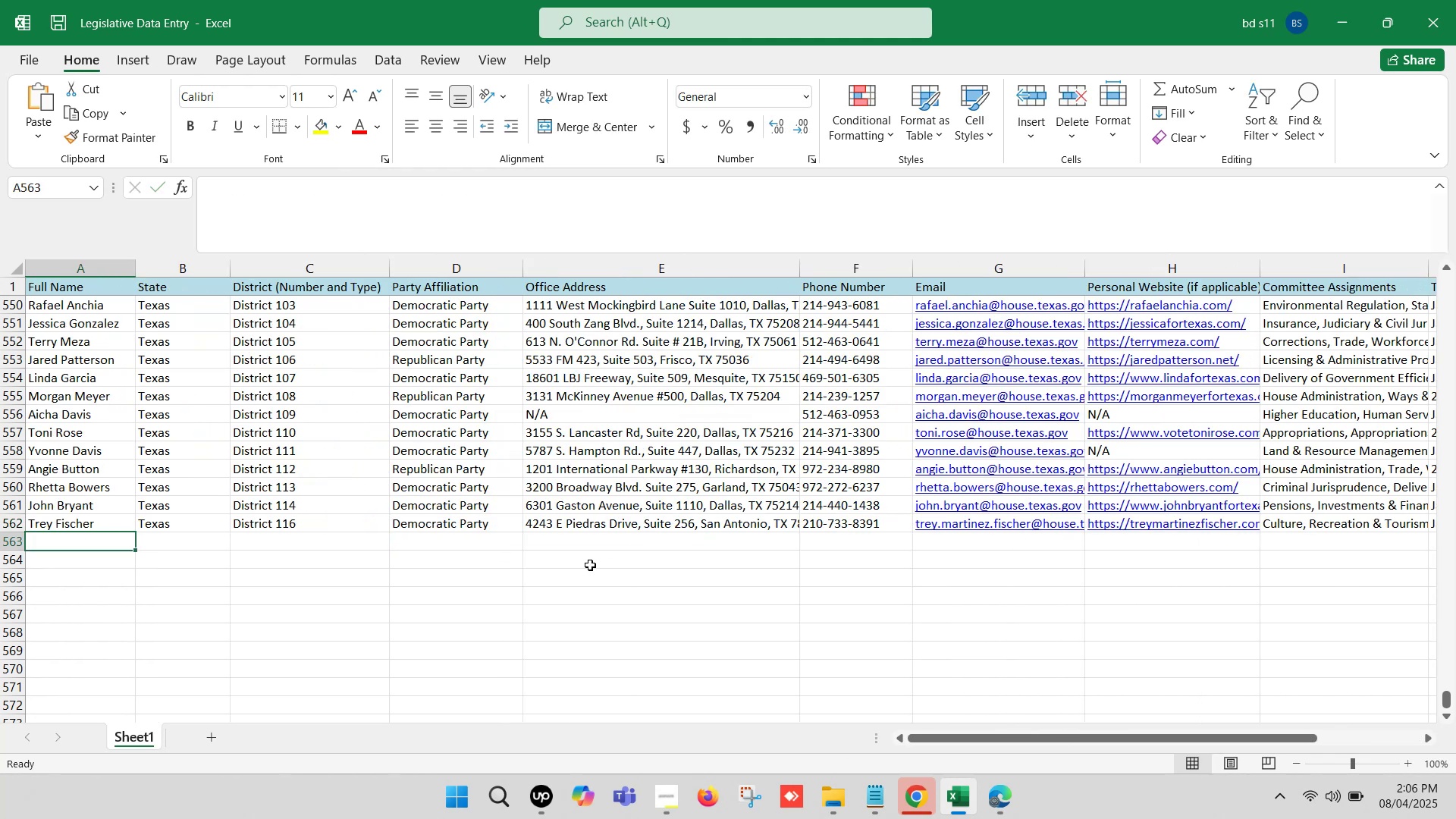 
key(Control+S)
 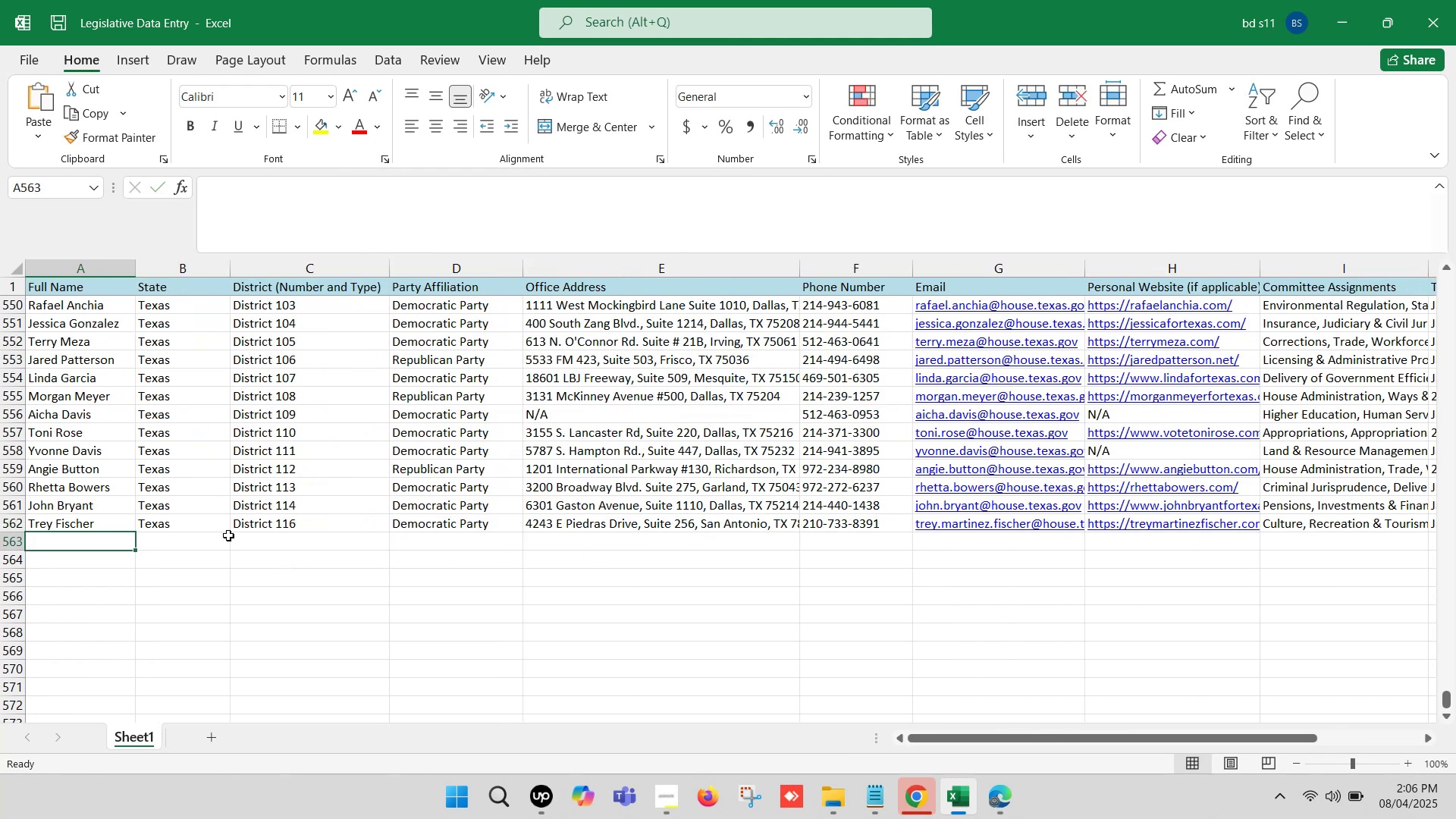 
left_click([180, 538])
 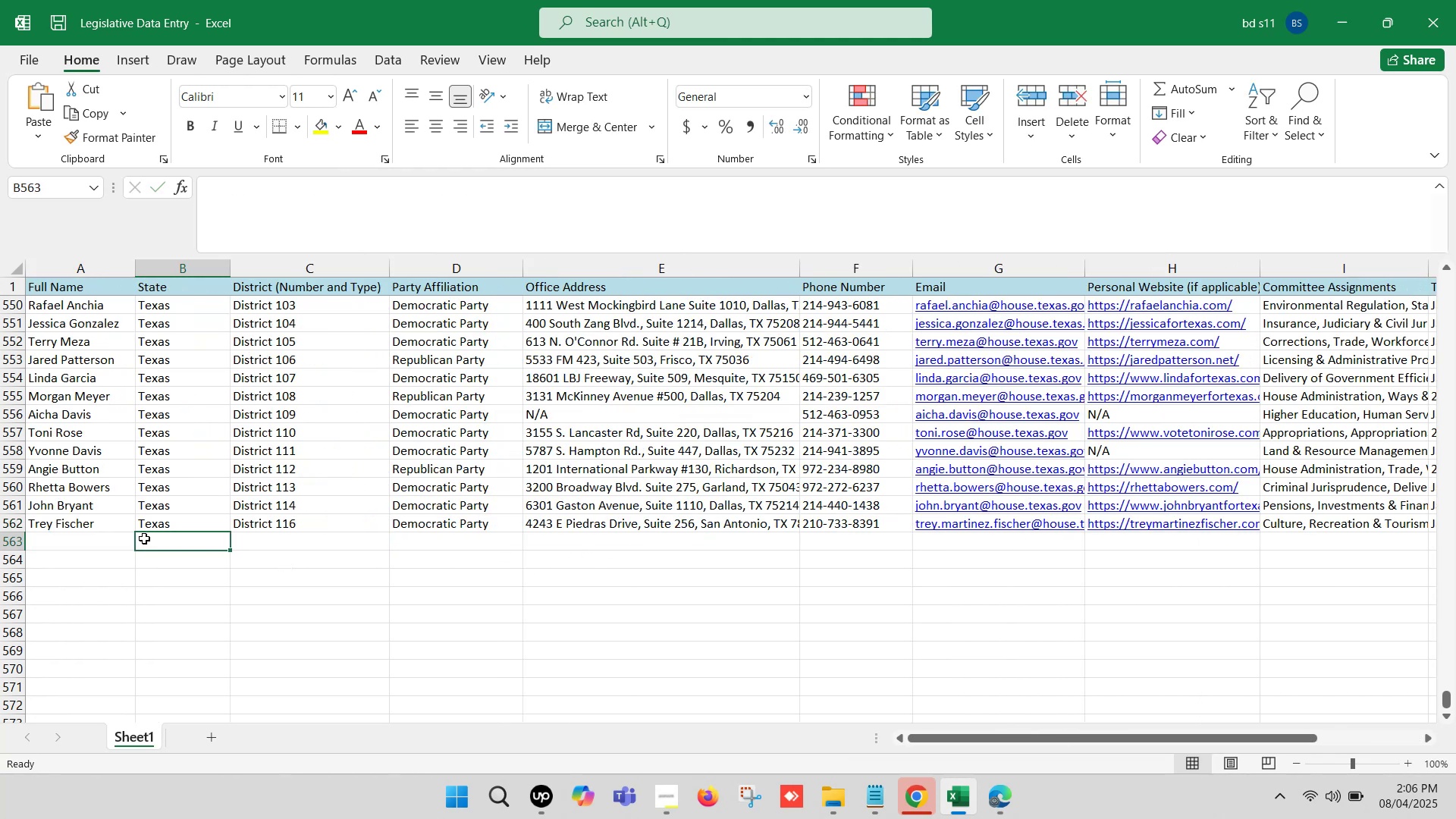 
left_click([89, 538])
 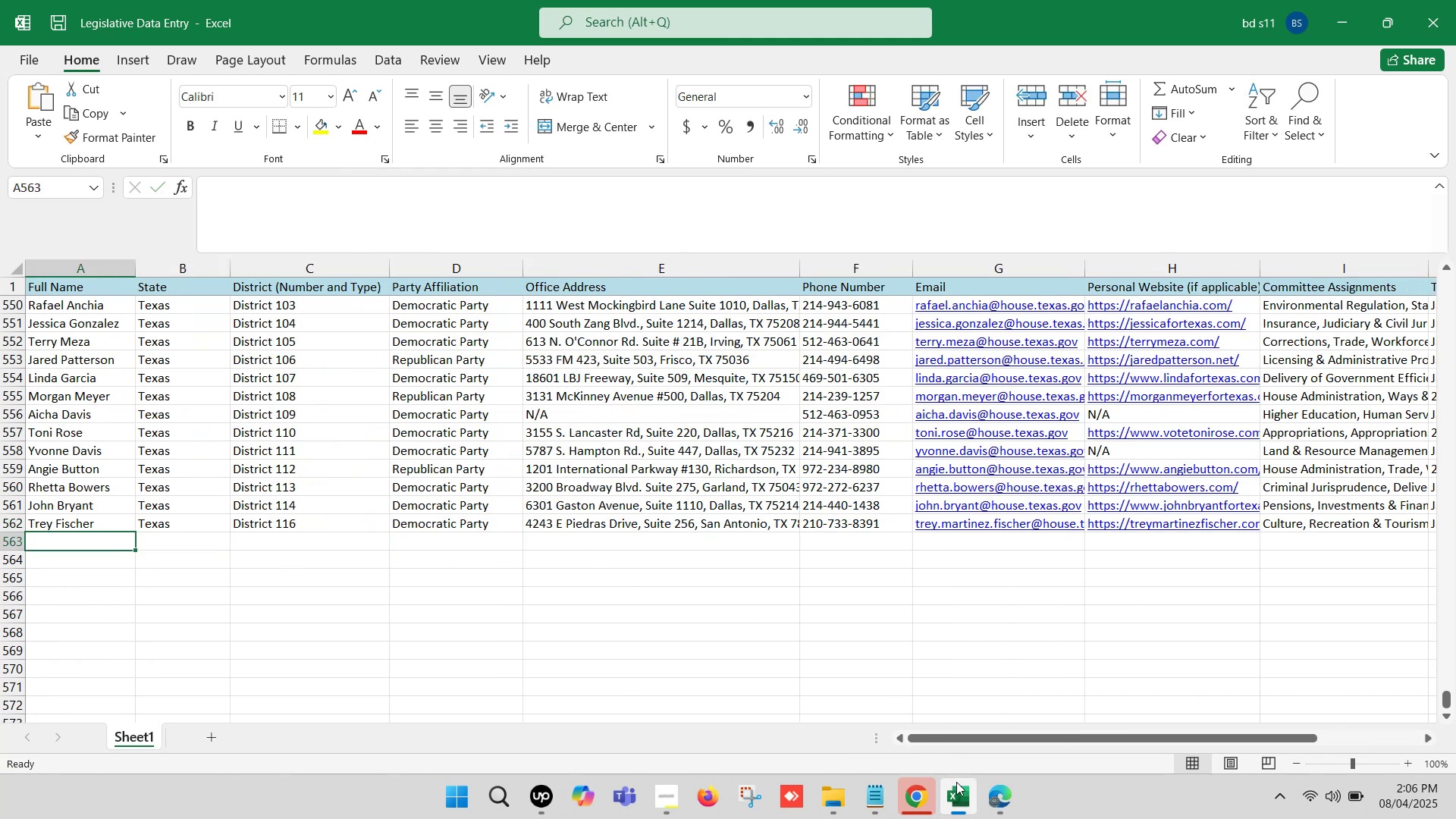 
left_click([877, 698])
 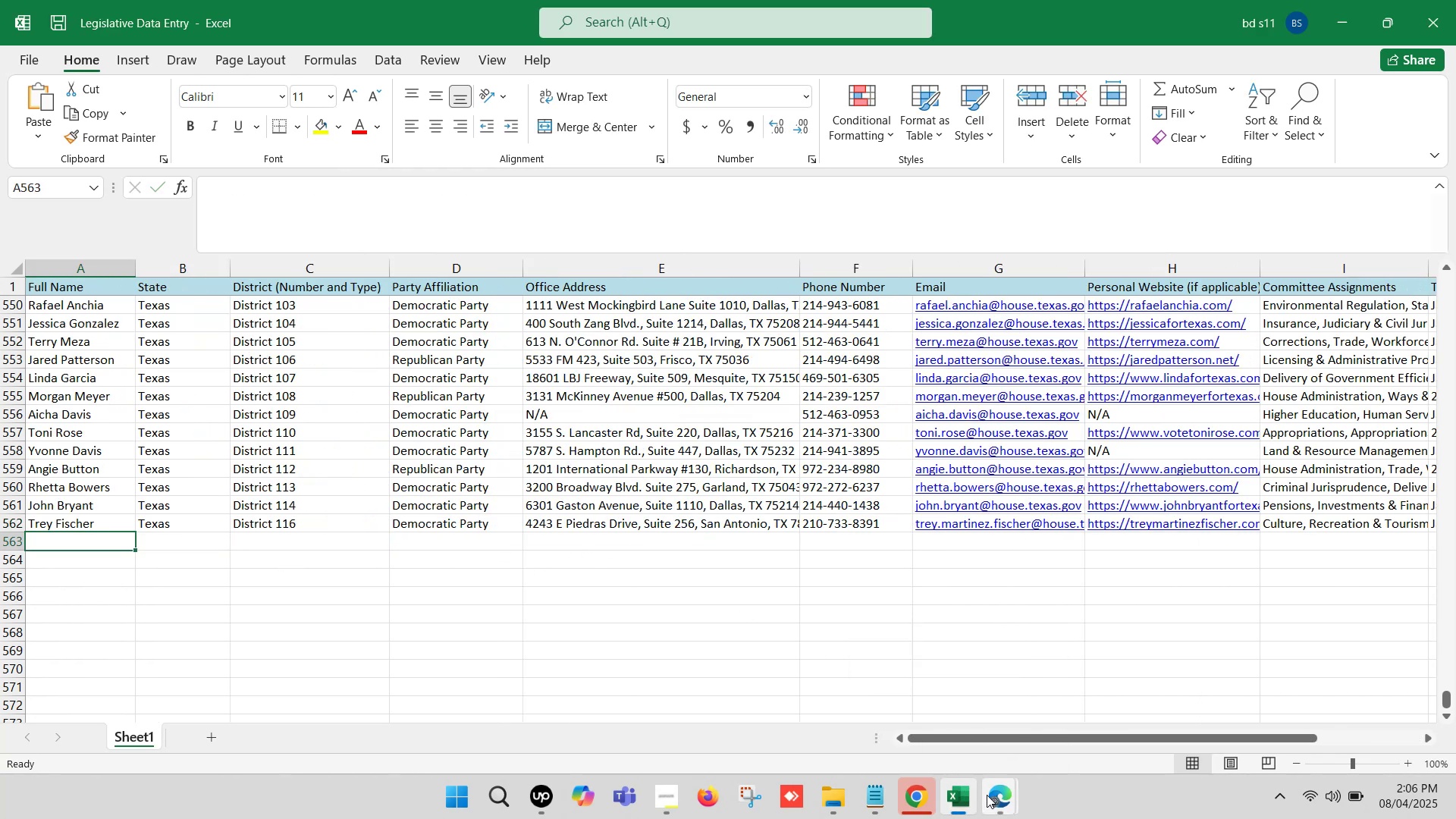 
left_click([922, 716])
 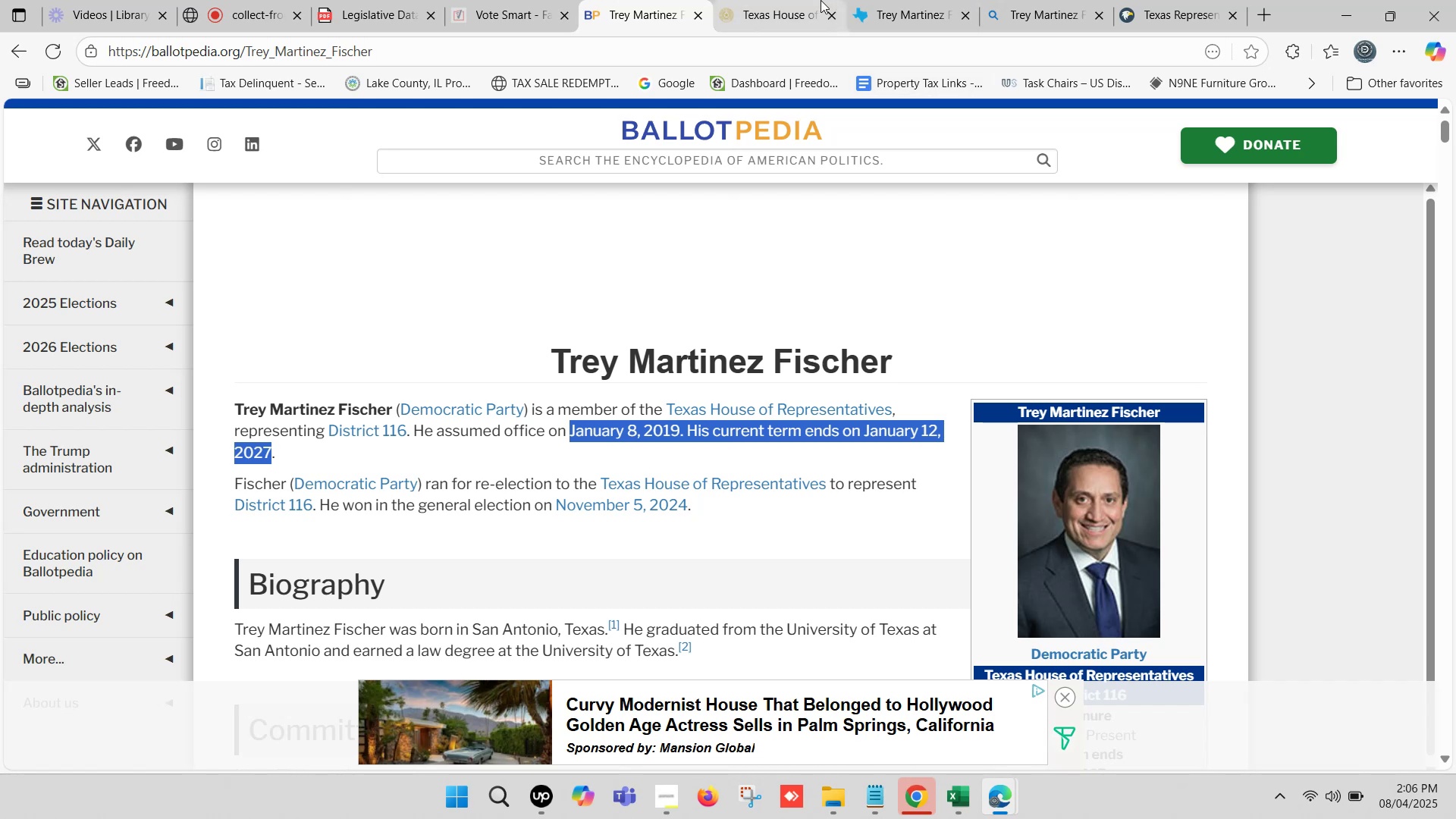 
left_click([923, 0])
 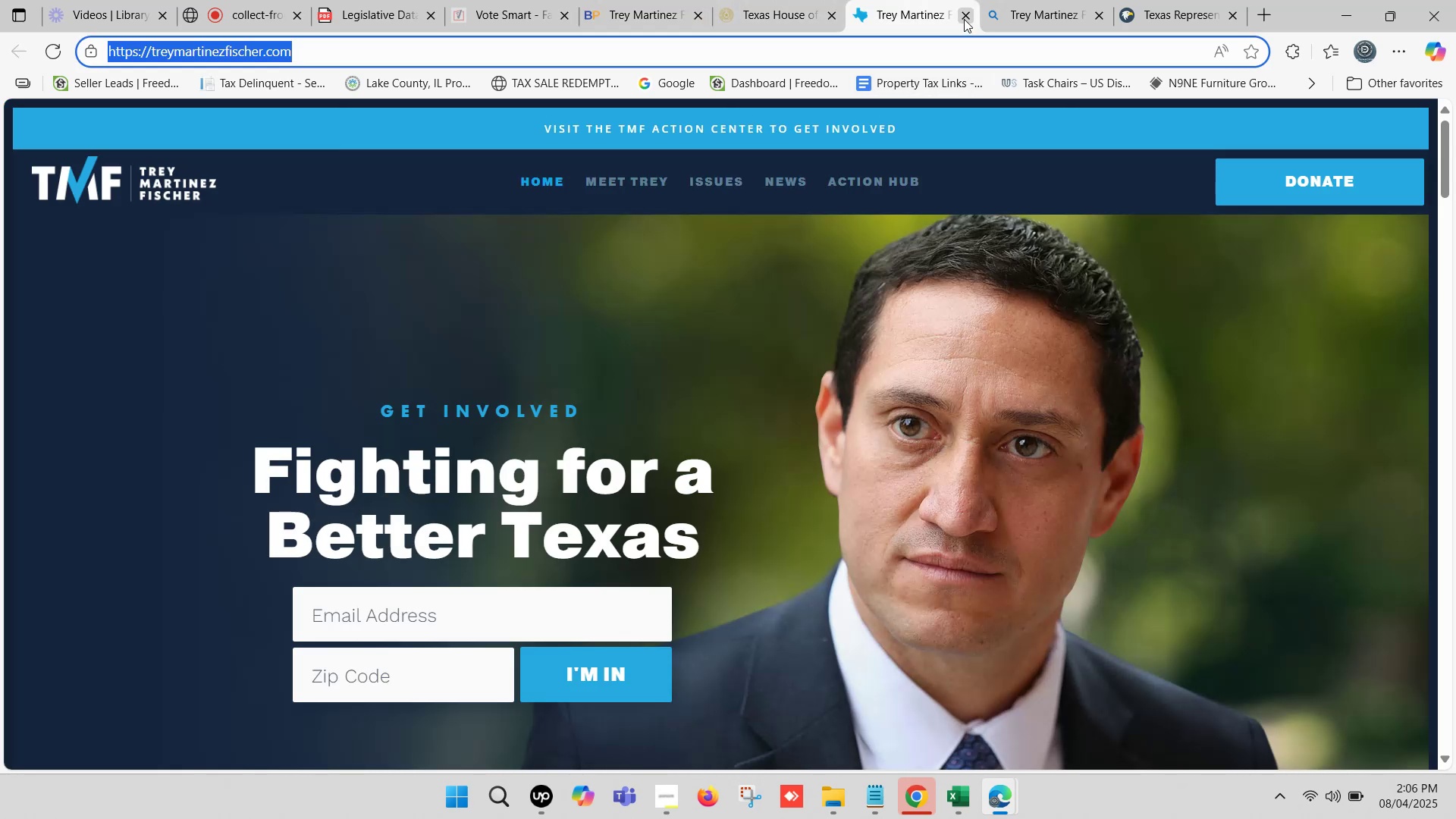 
left_click([962, 15])
 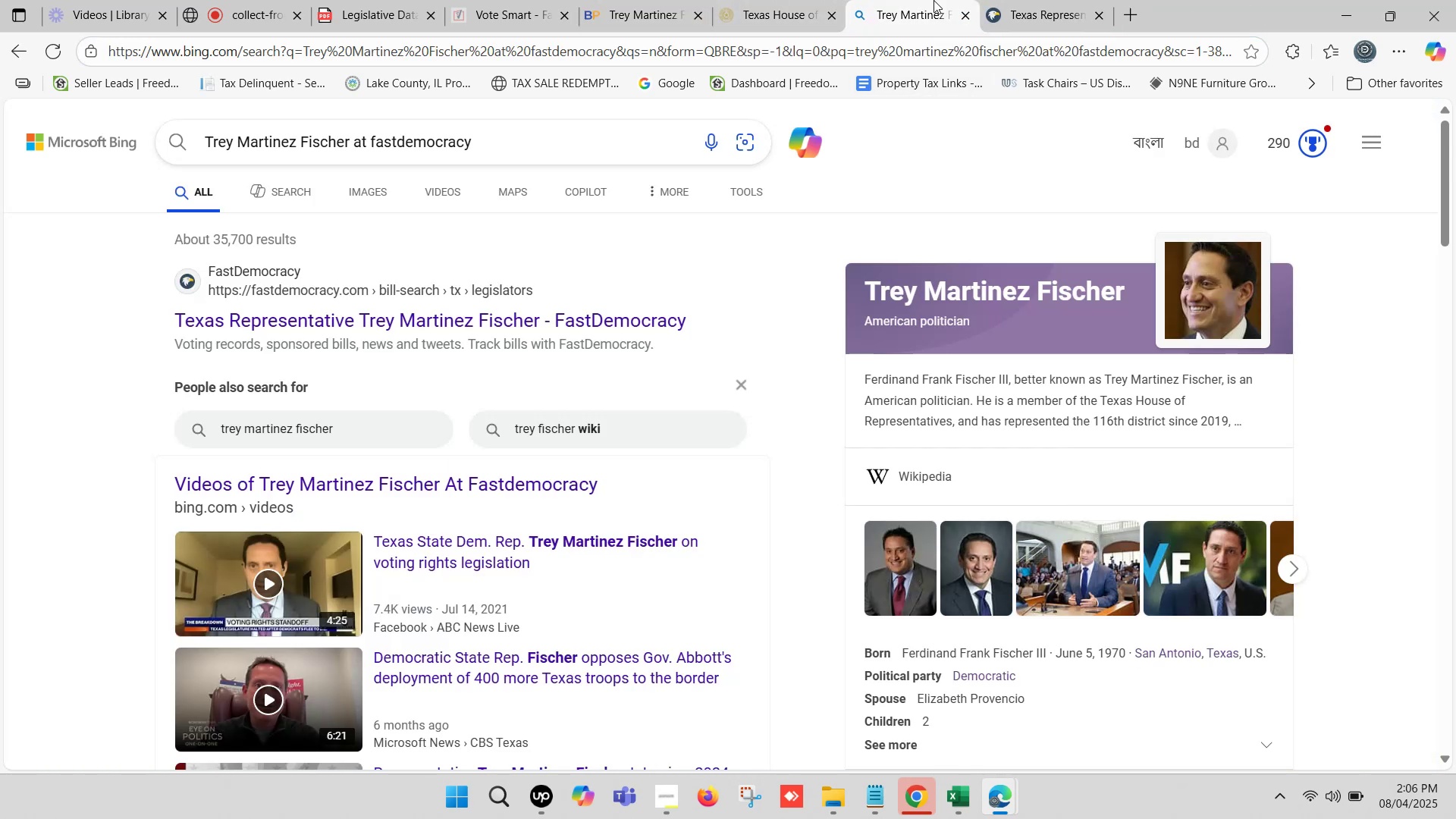 
left_click([946, 0])
 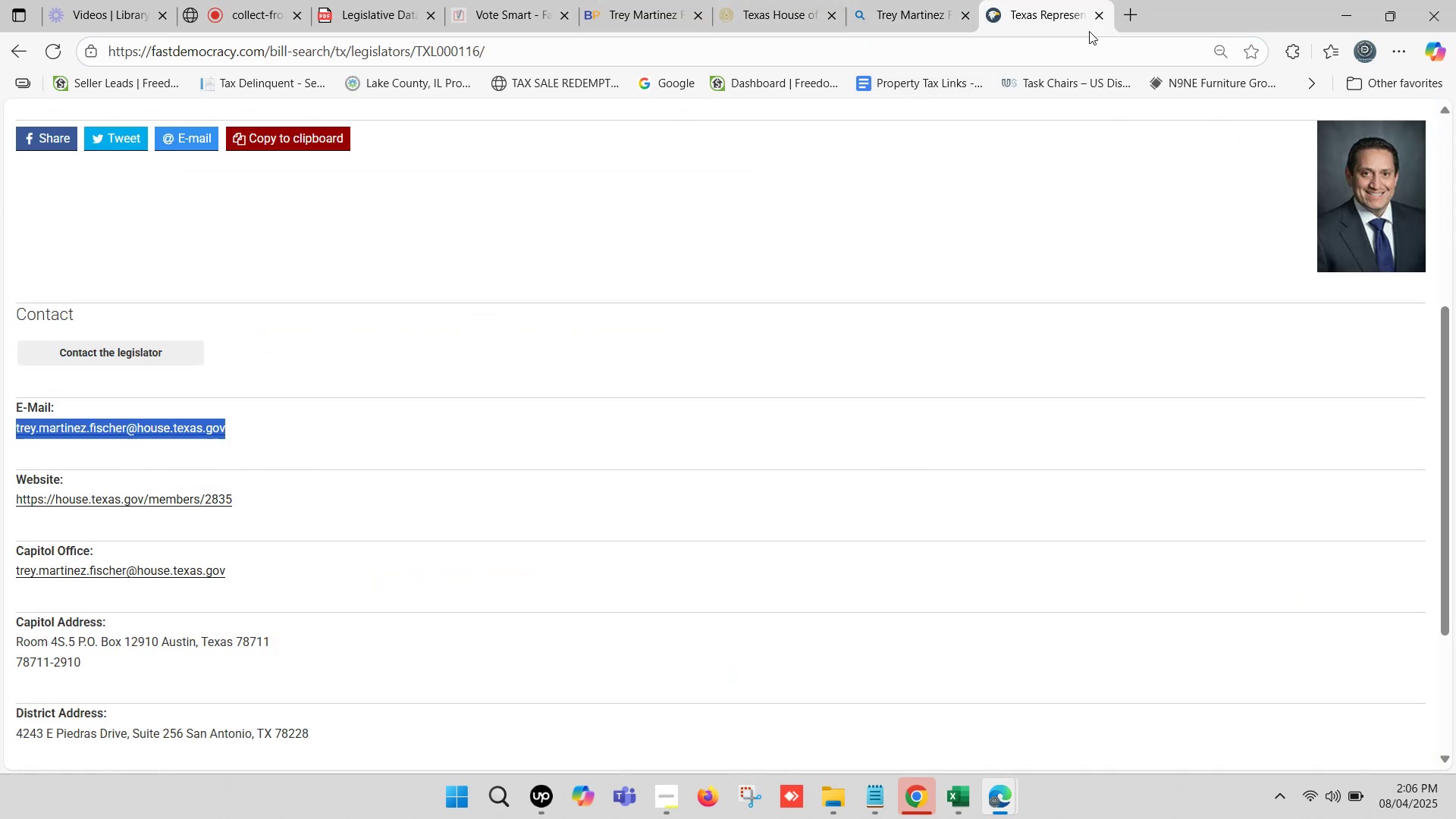 
left_click([1107, 20])
 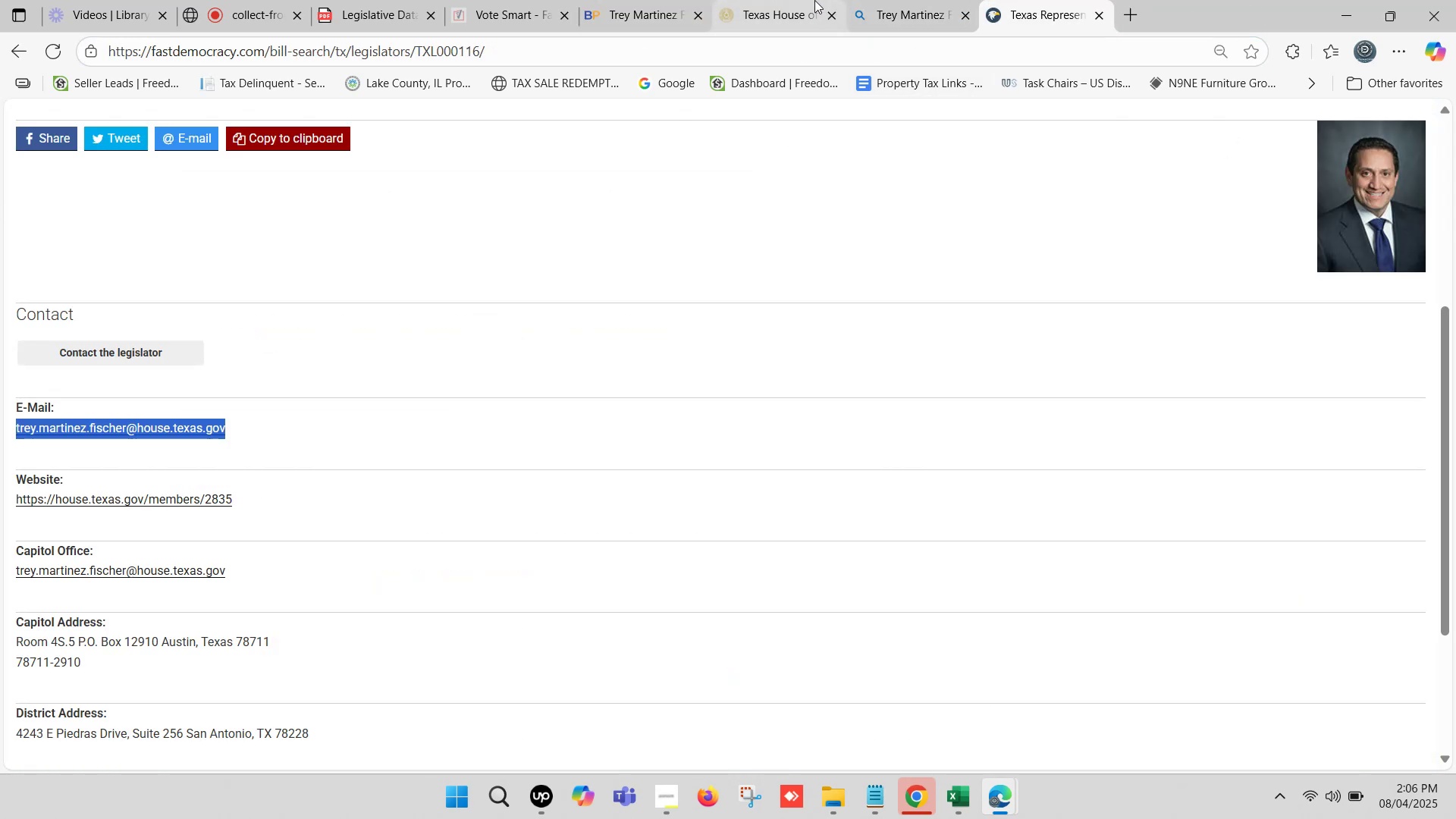 
left_click([810, 0])
 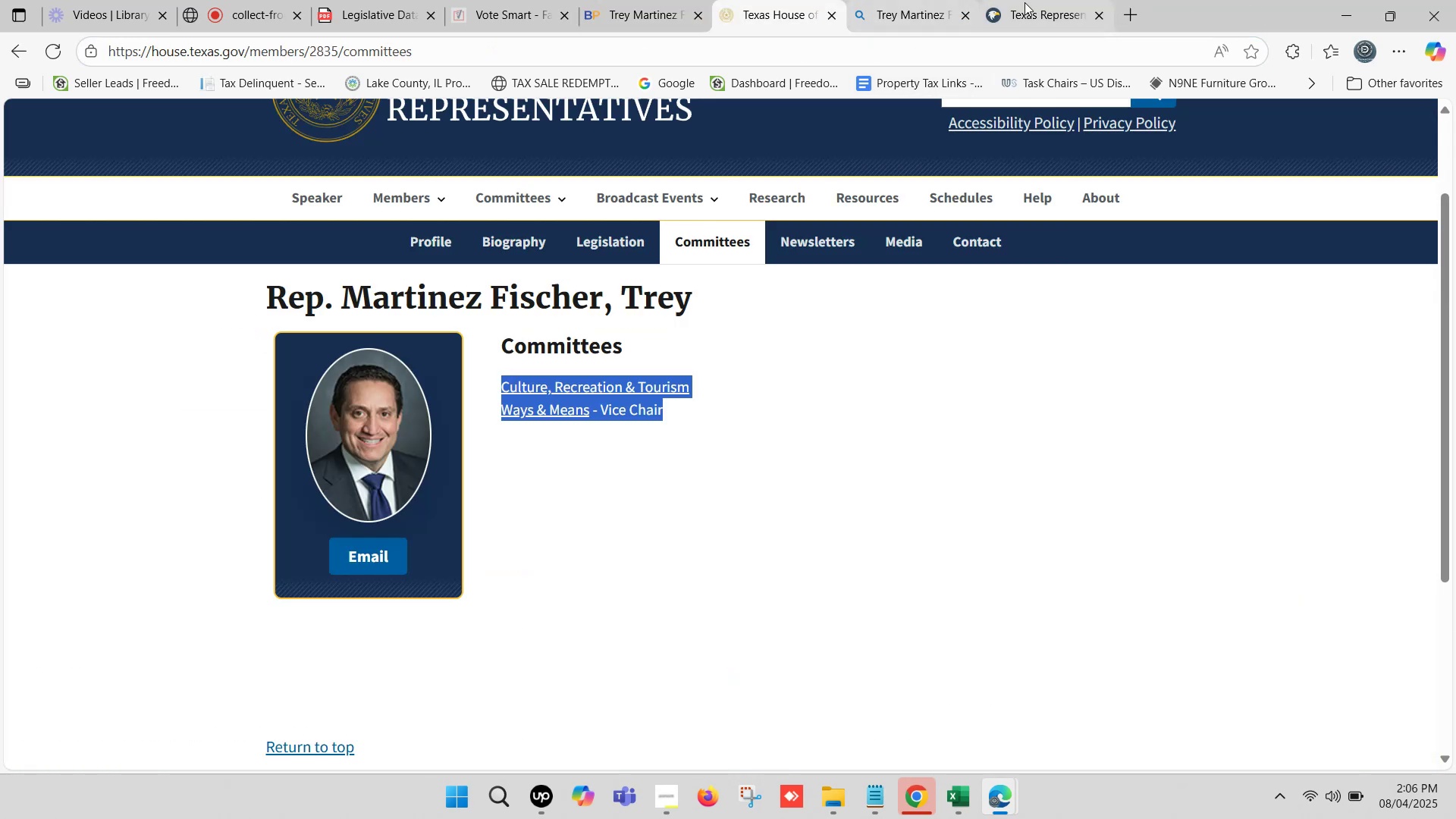 
left_click([1038, 2])
 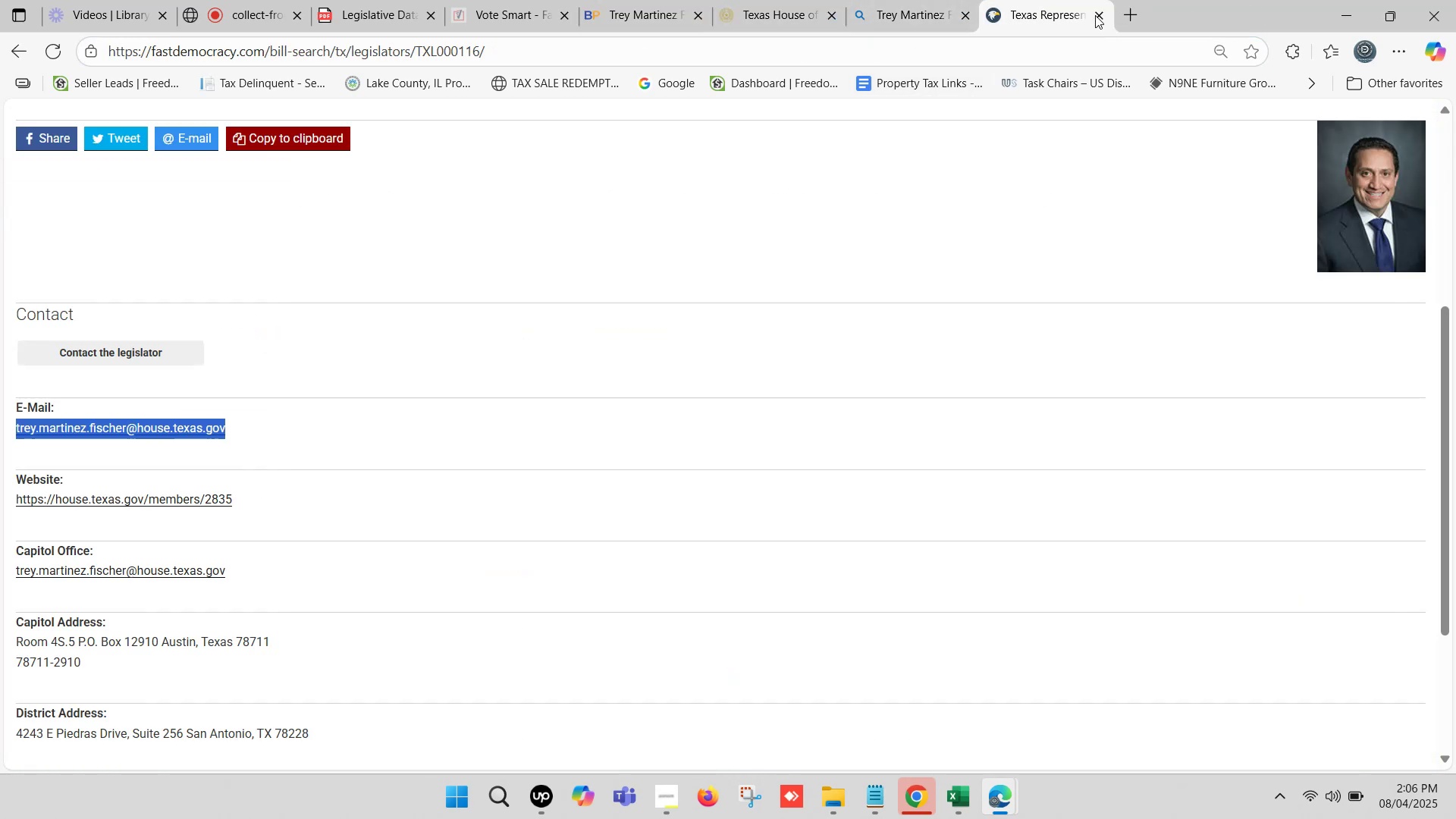 
left_click([1096, 15])
 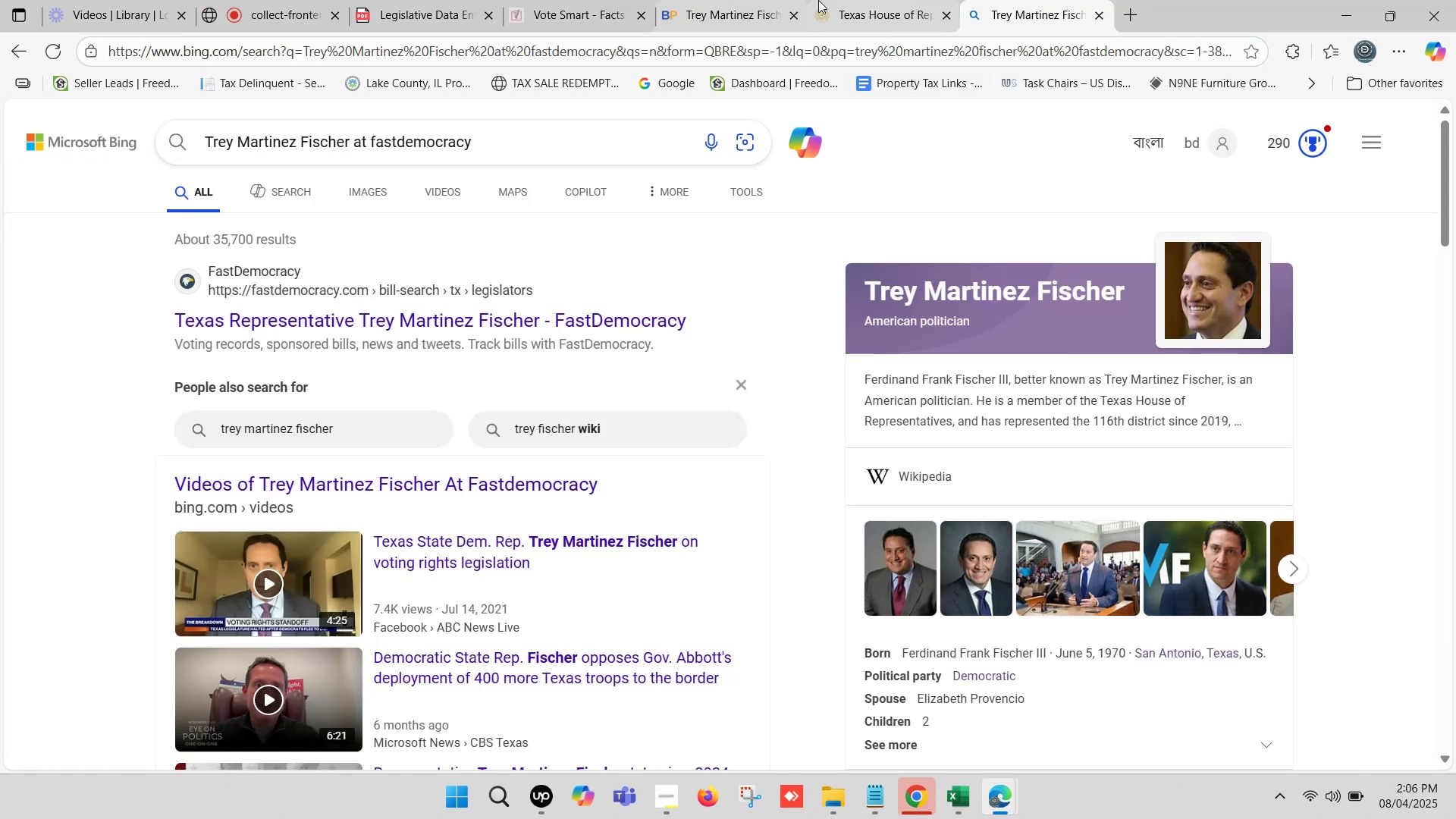 
left_click([873, 0])
 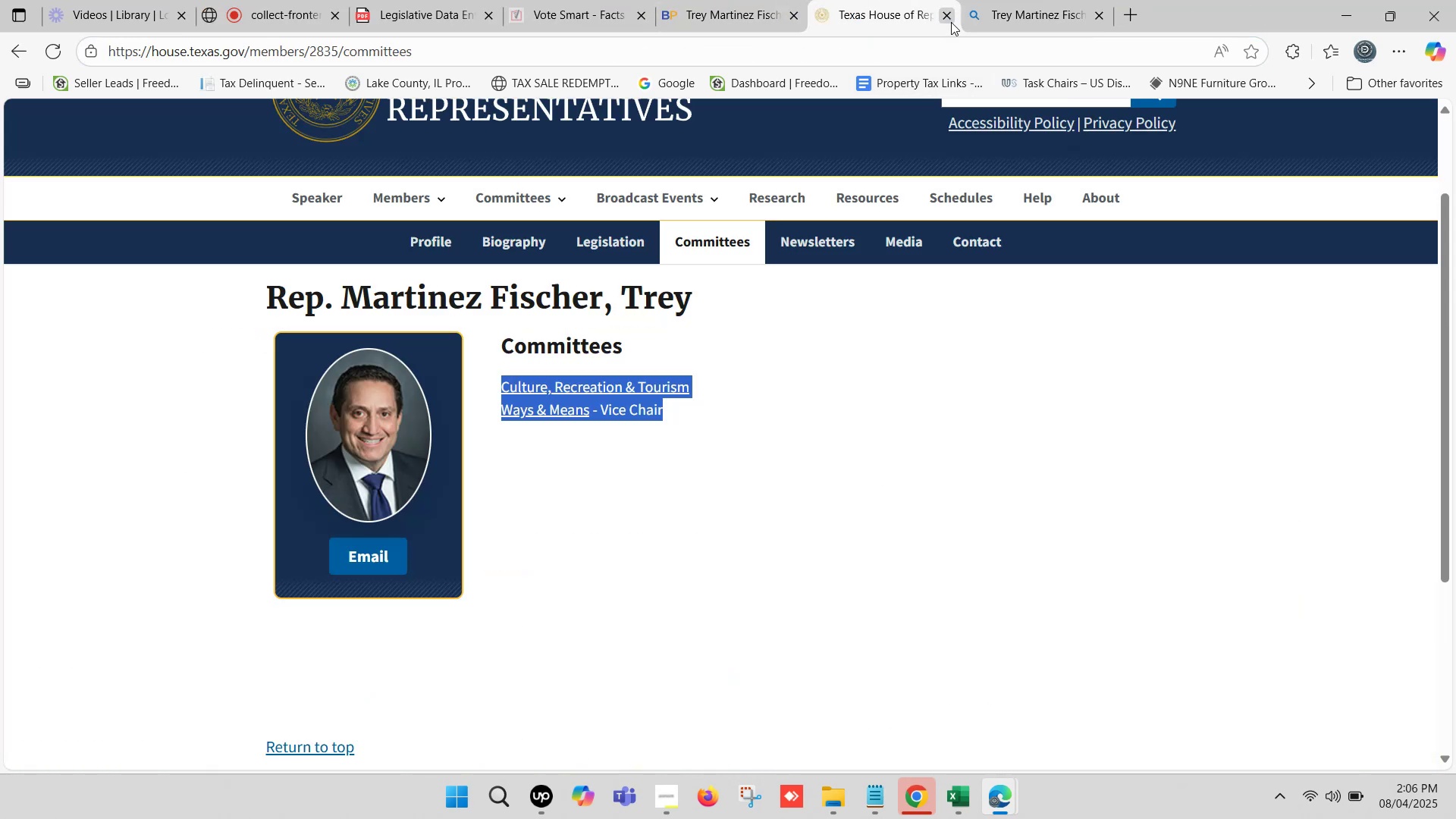 
left_click([947, 17])
 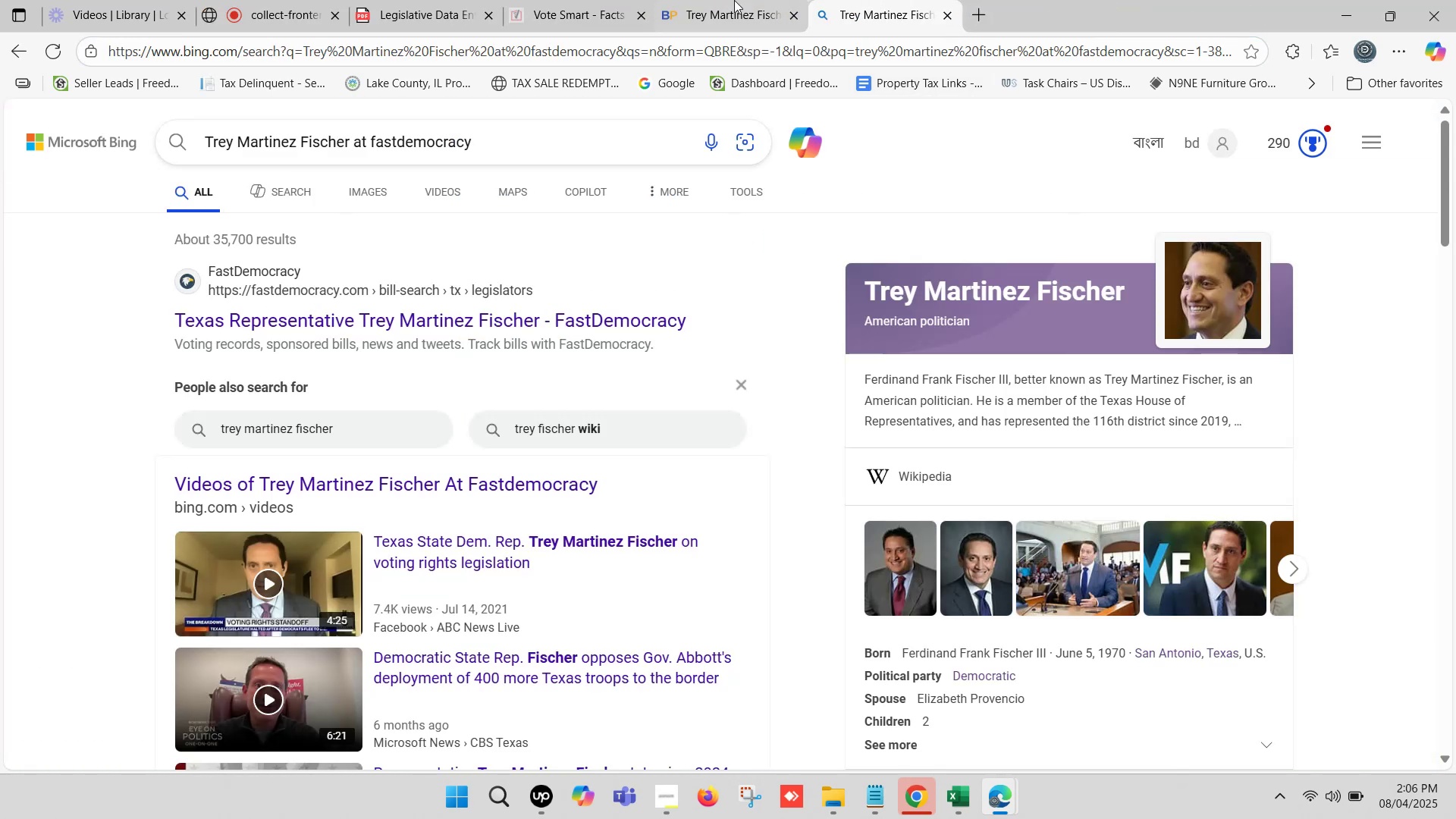 
left_click([733, 0])
 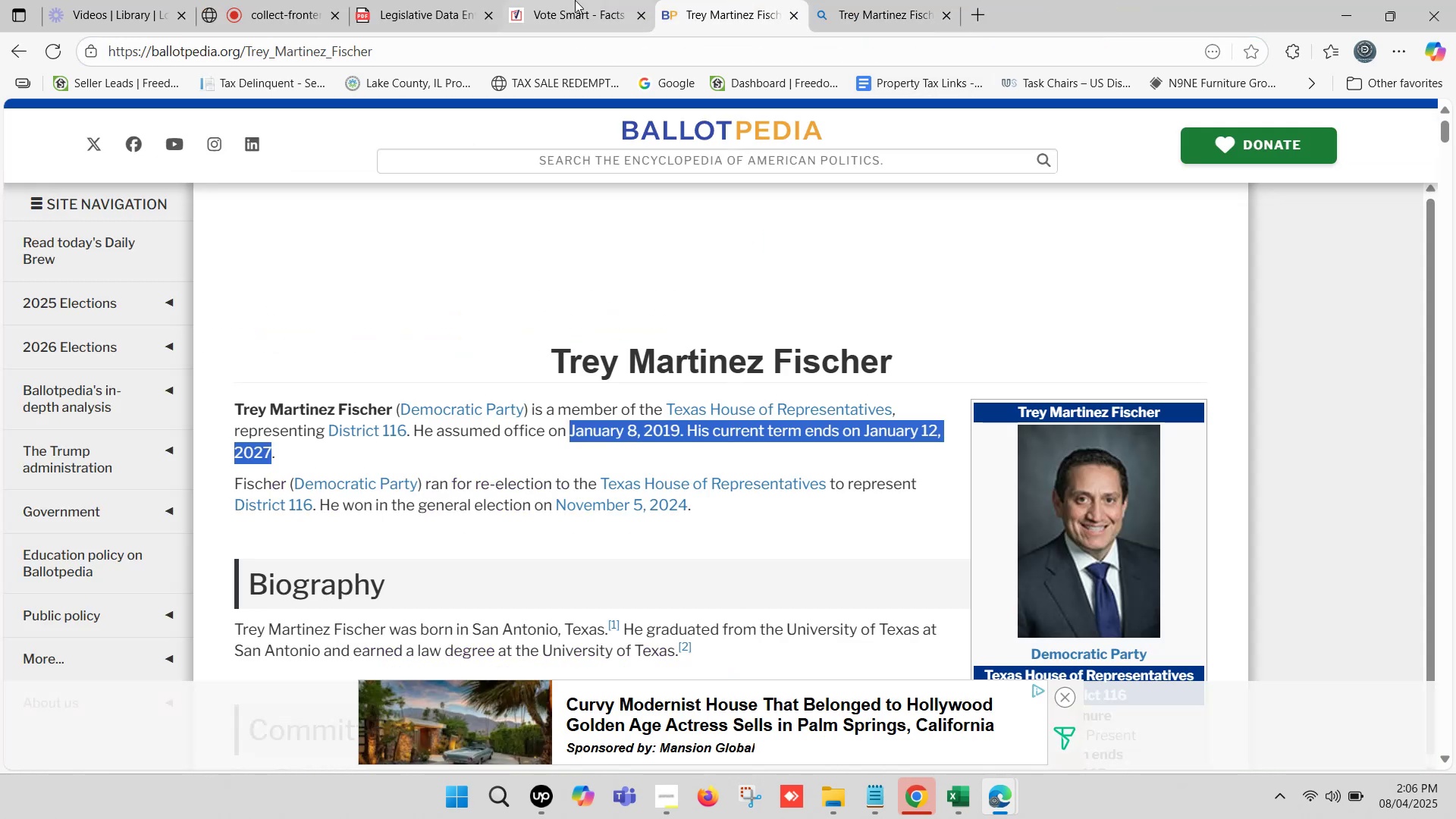 
left_click([567, 0])
 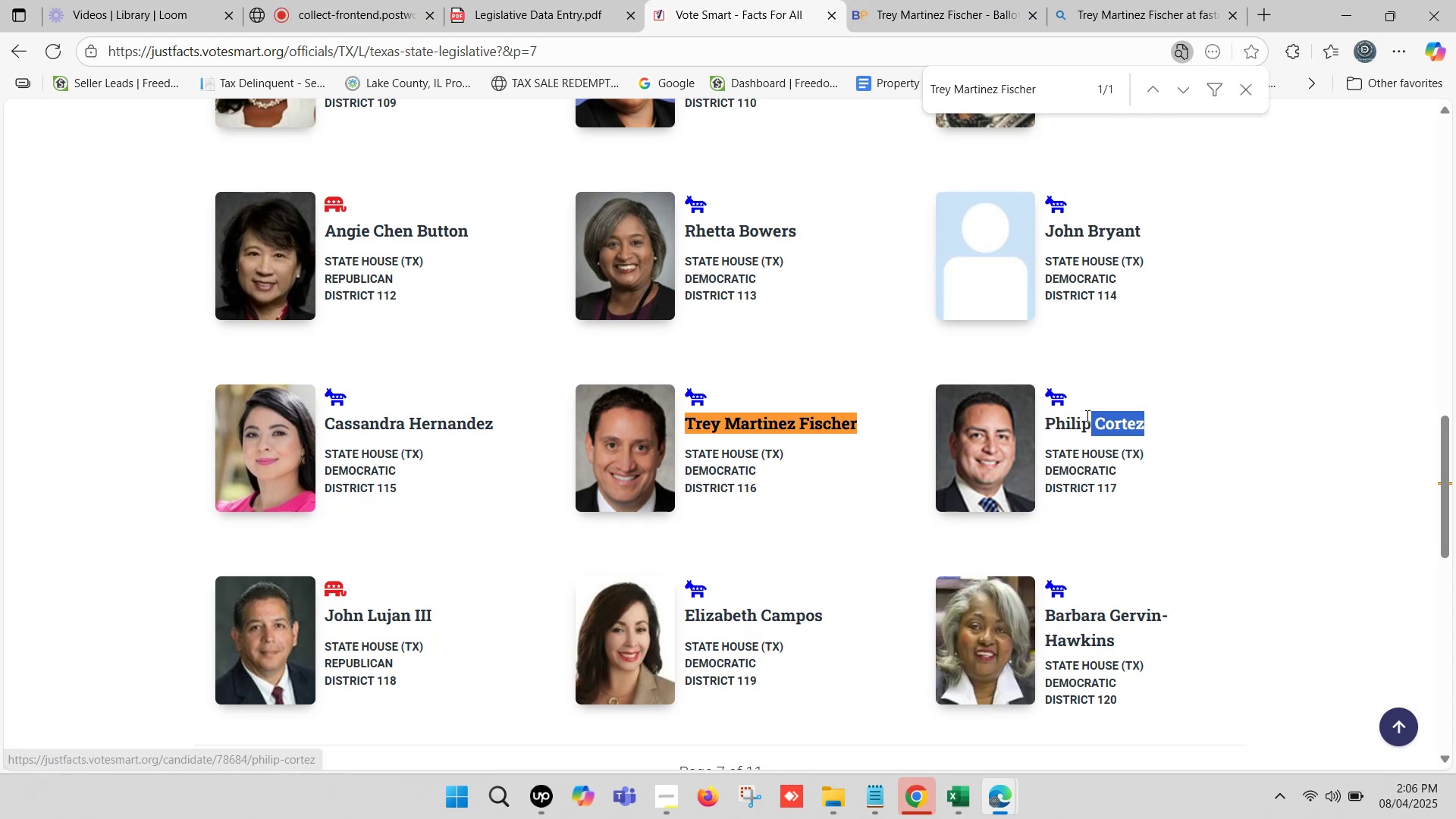 
key(Control+C)
 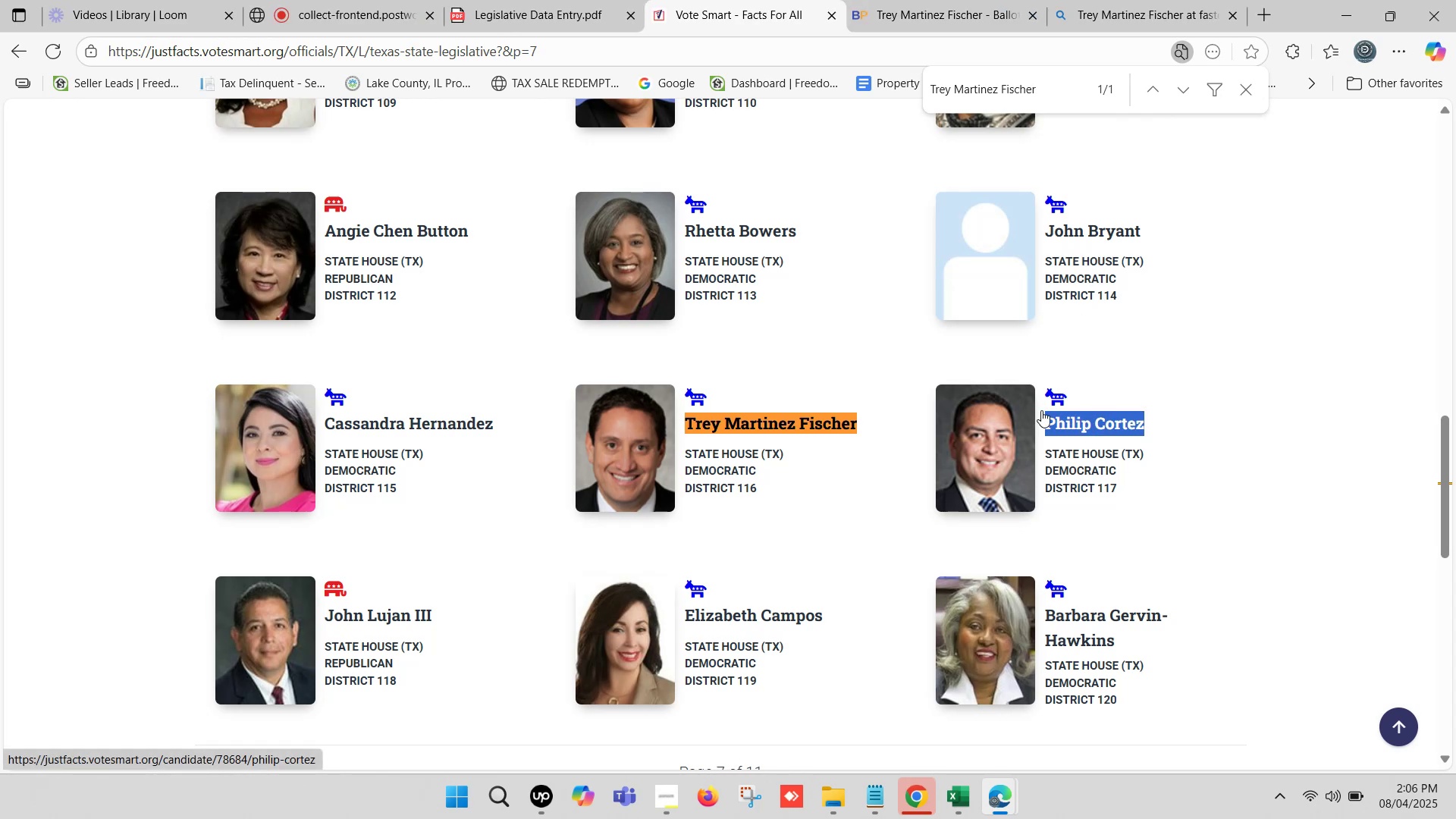 
key(Control+F)
 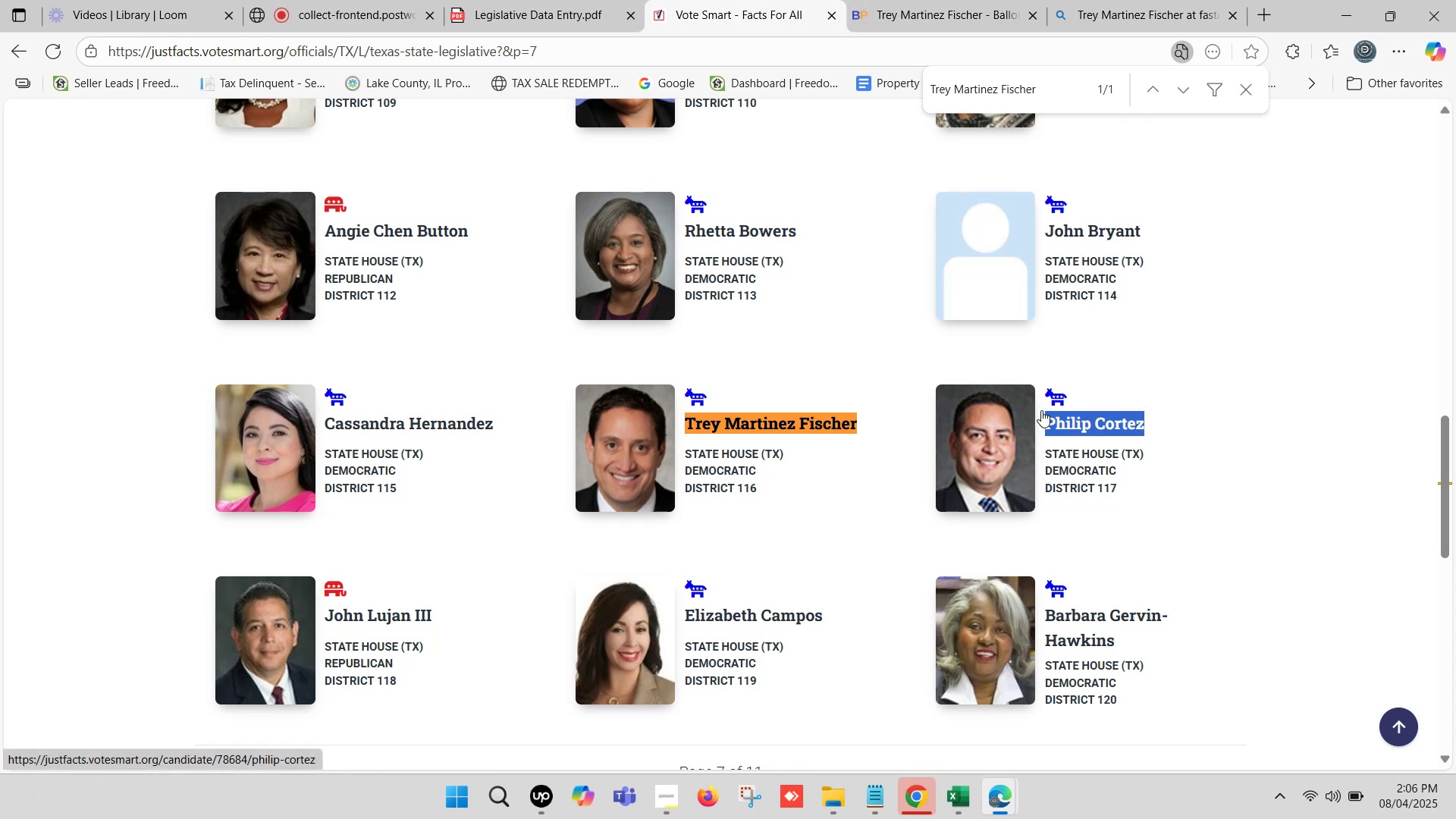 
key(Control+V)
 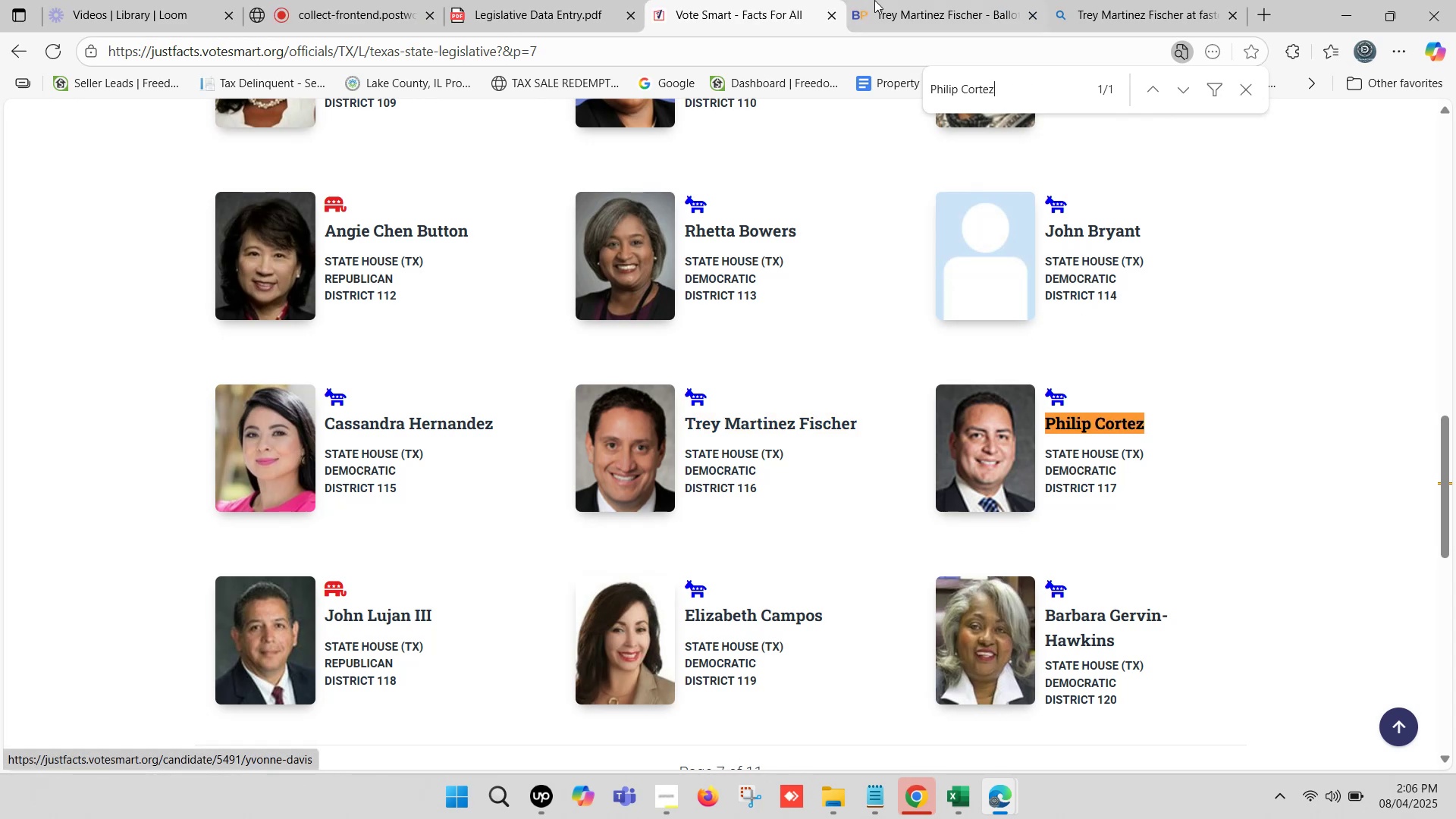 
left_click([921, 0])
 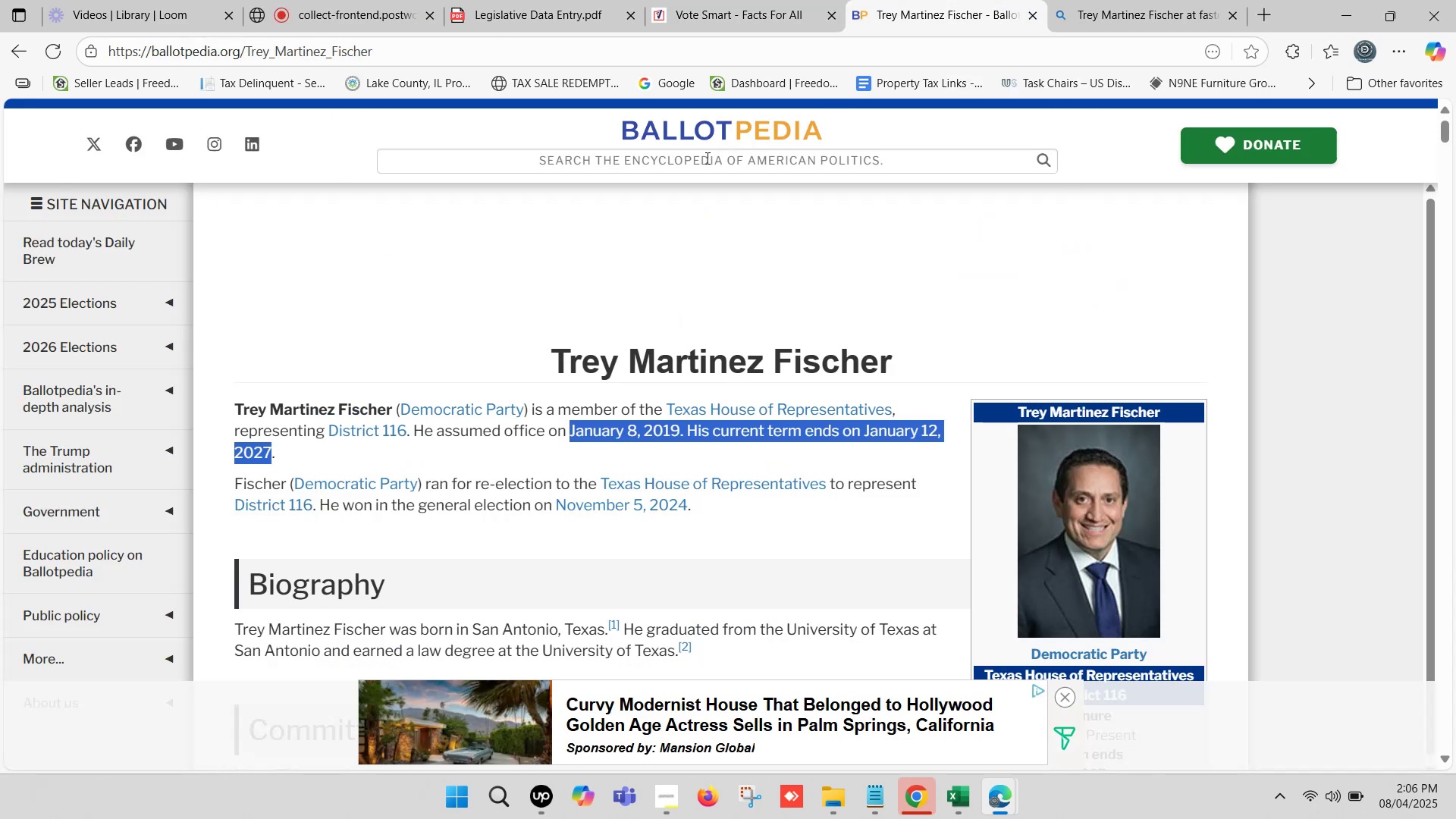 
left_click([693, 160])
 